 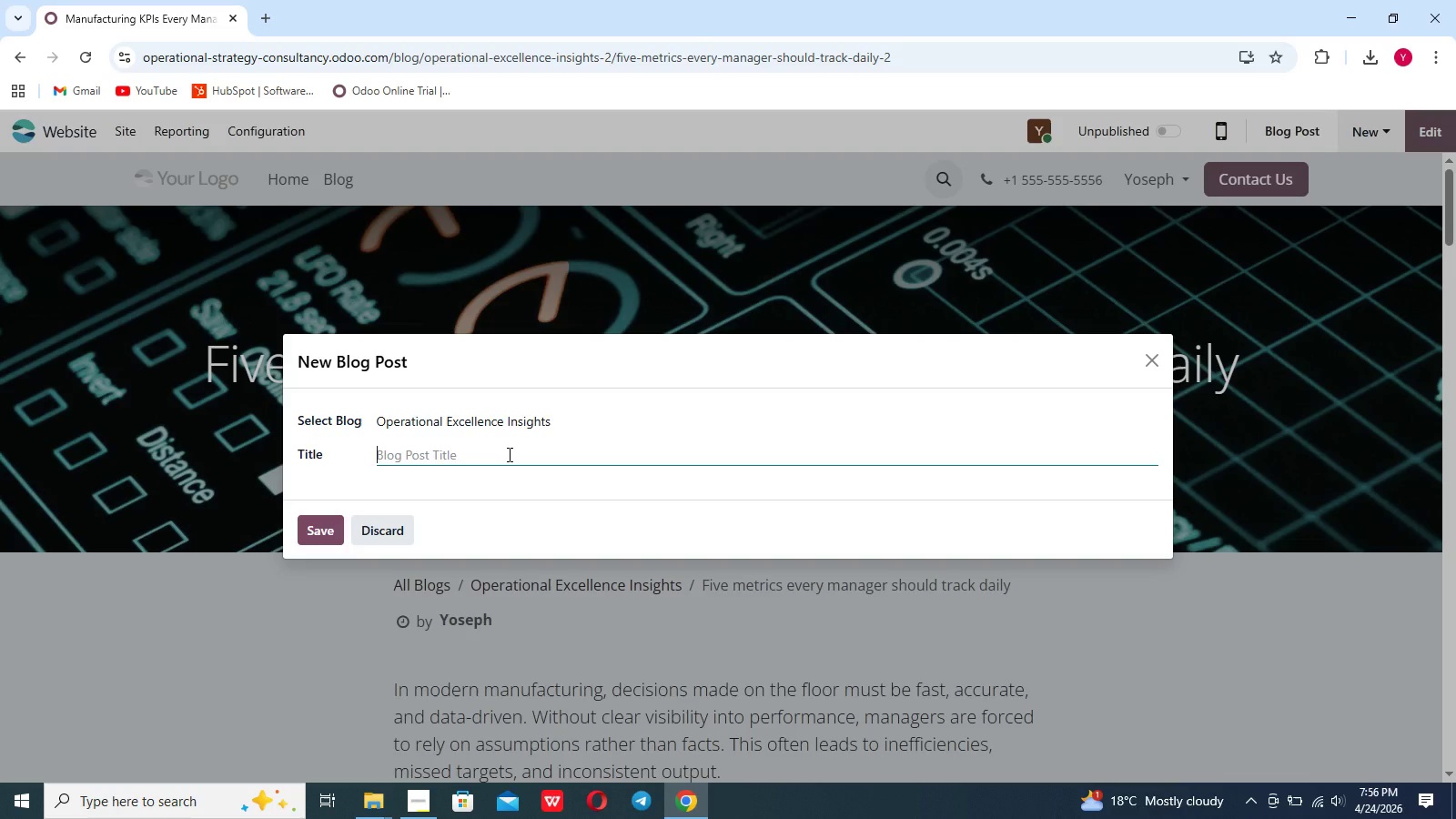 
type(How To reduce)
key(Backspace)
key(Backspace)
key(Backspace)
key(Backspace)
key(Backspace)
key(Backspace)
type(Reduce Waste Without CUTting Headcount)
 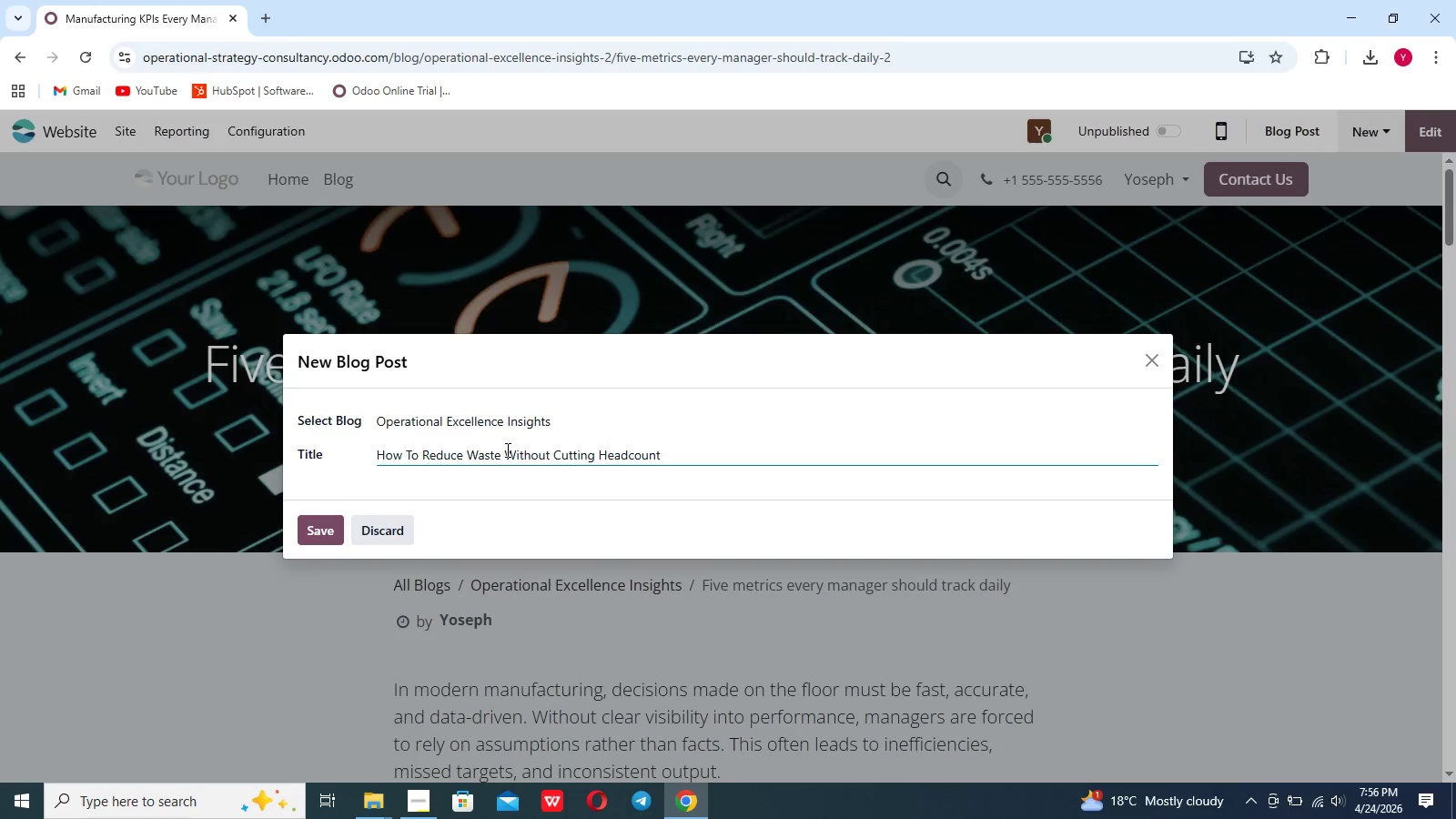 
left_click([327, 528])
 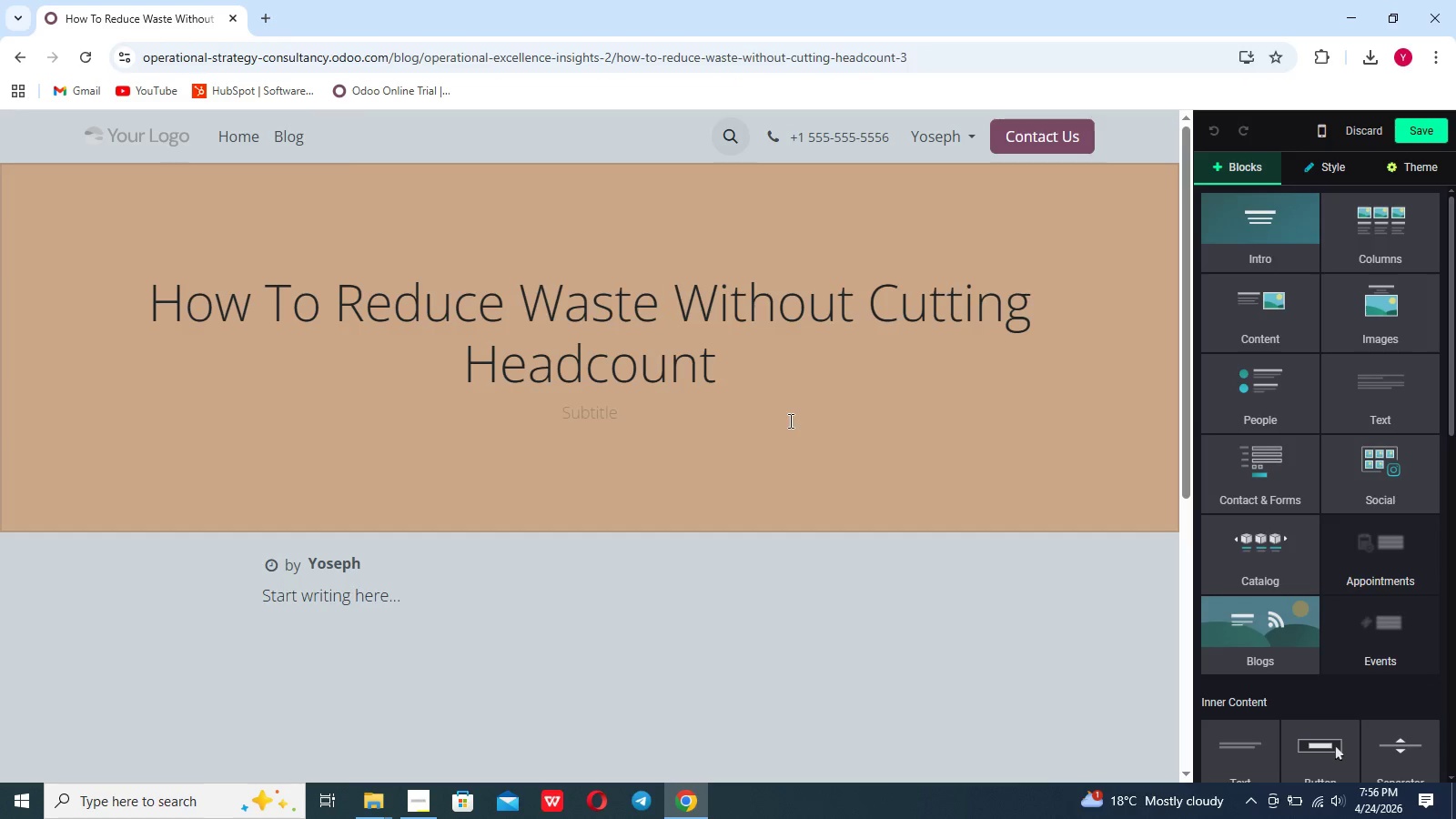 
wait(6.95)
 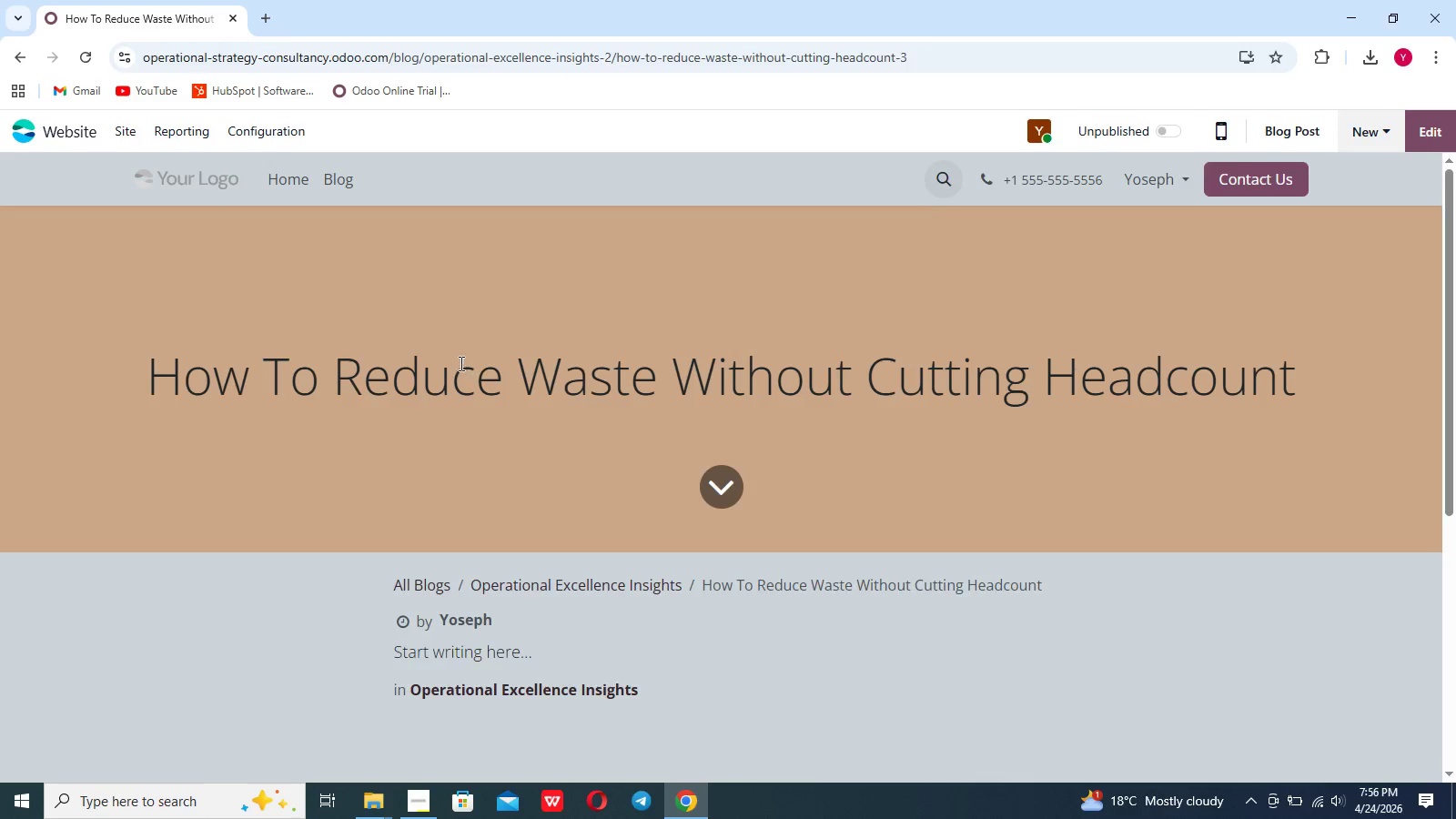 
left_click([632, 418])
 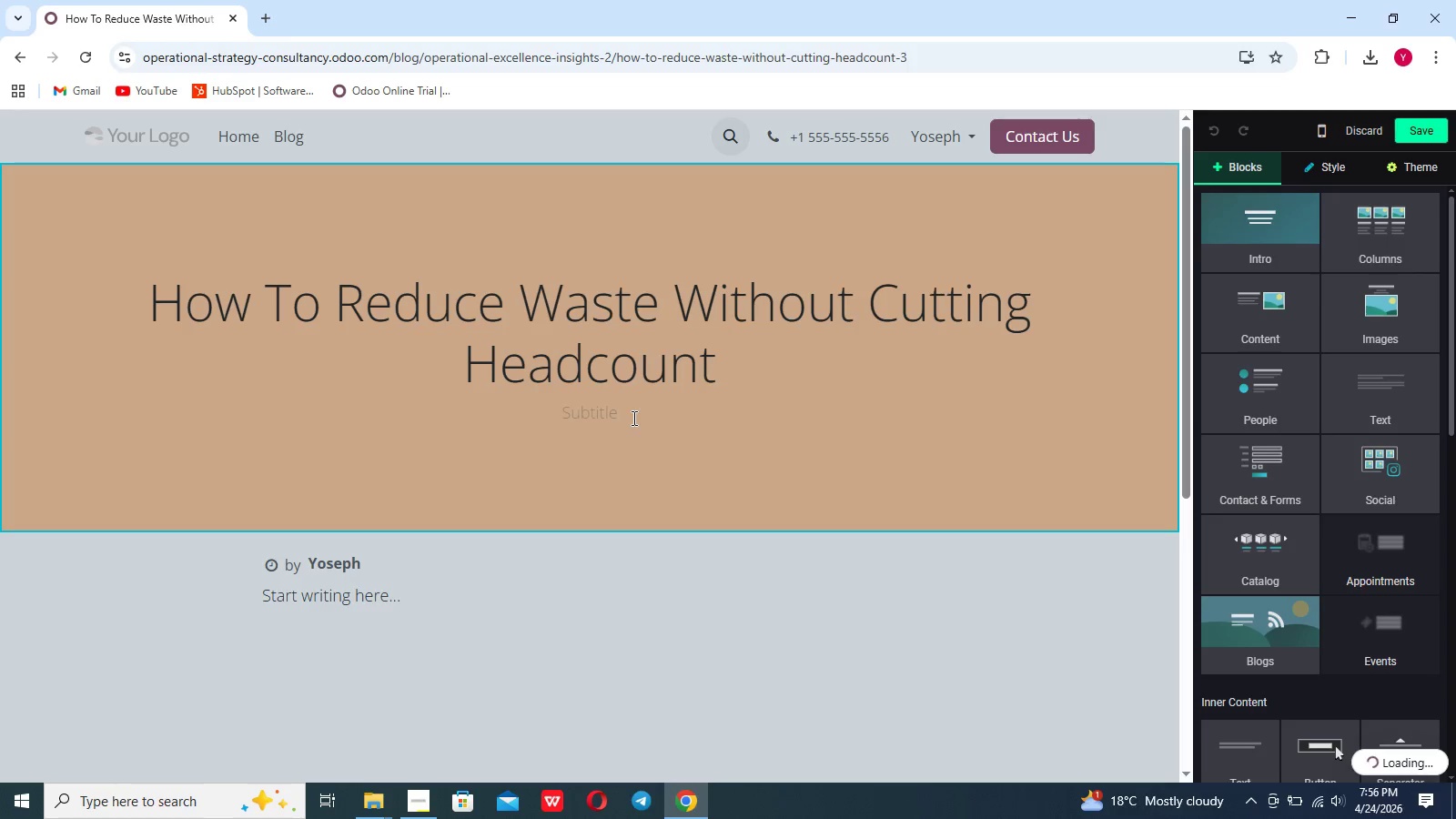 
type(improving efficiency without reducing workforce or am)
key(Backspace)
key(Backspace)
type(marele)
key(Backspace)
key(Backspace)
key(Backspace)
key(Backspace)
key(Backspace)
type(orake)
key(Backspace)
key(Backspace)
type(le)
 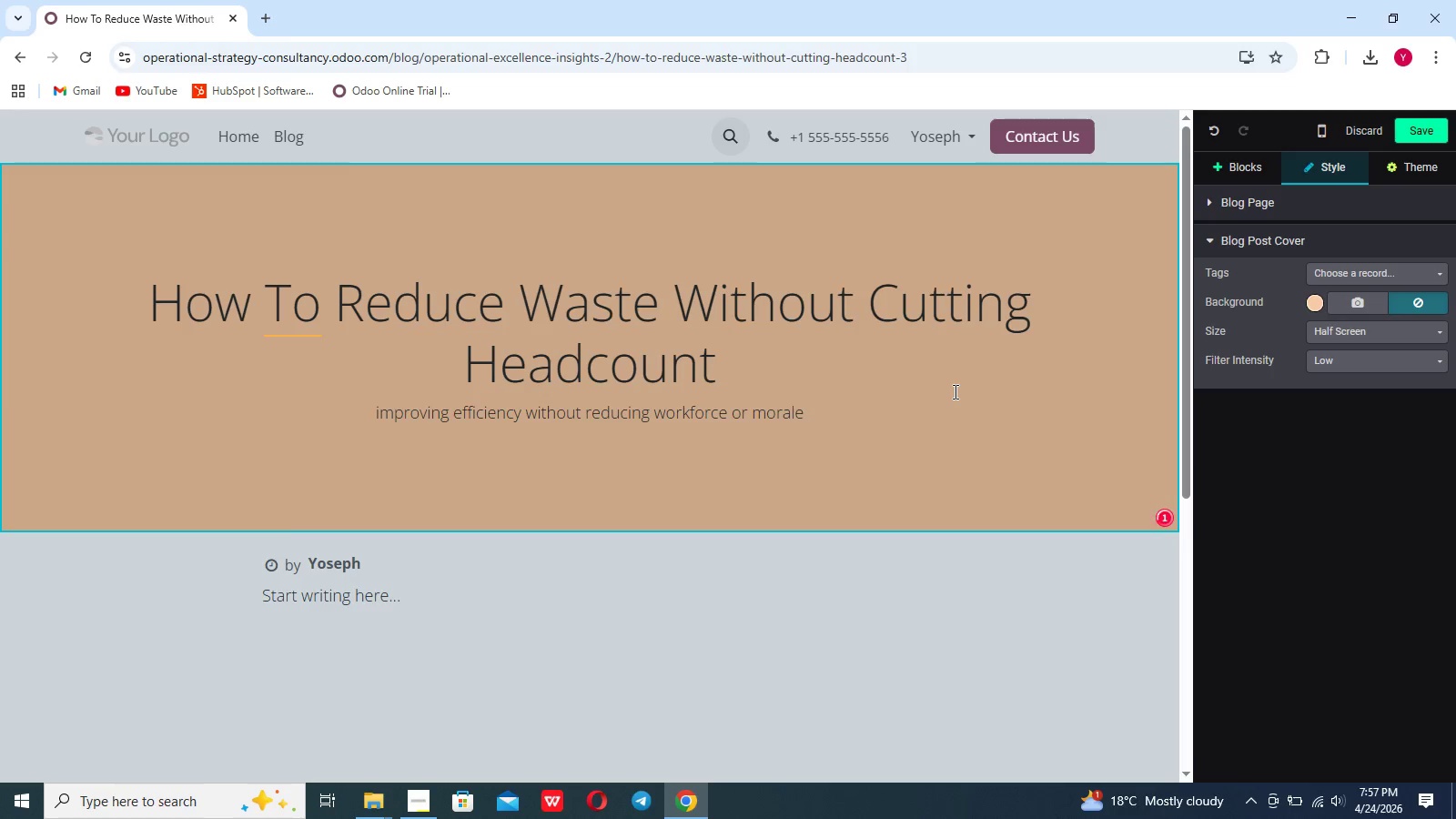 
left_click([954, 391])
 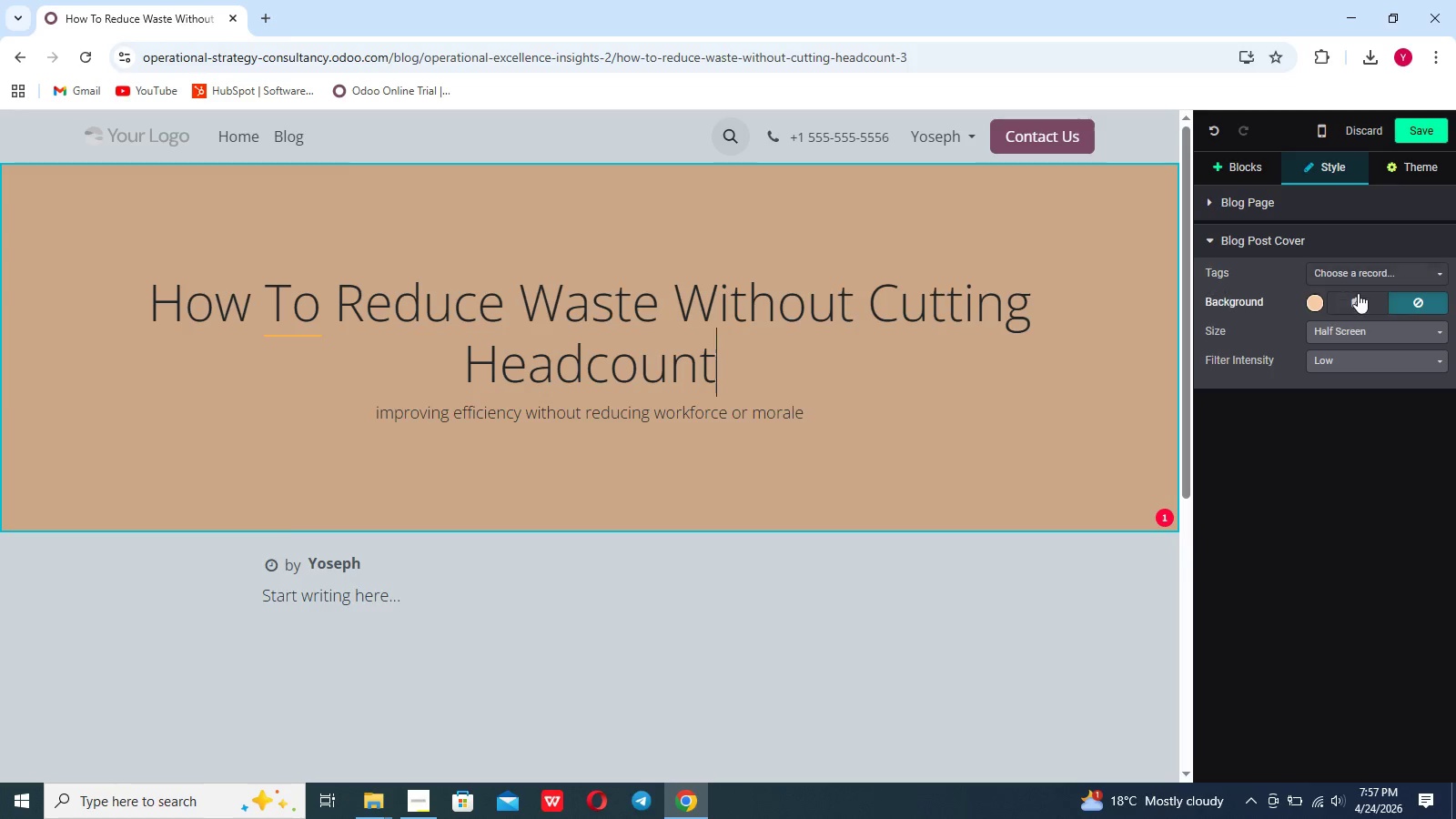 
left_click([1358, 293])
 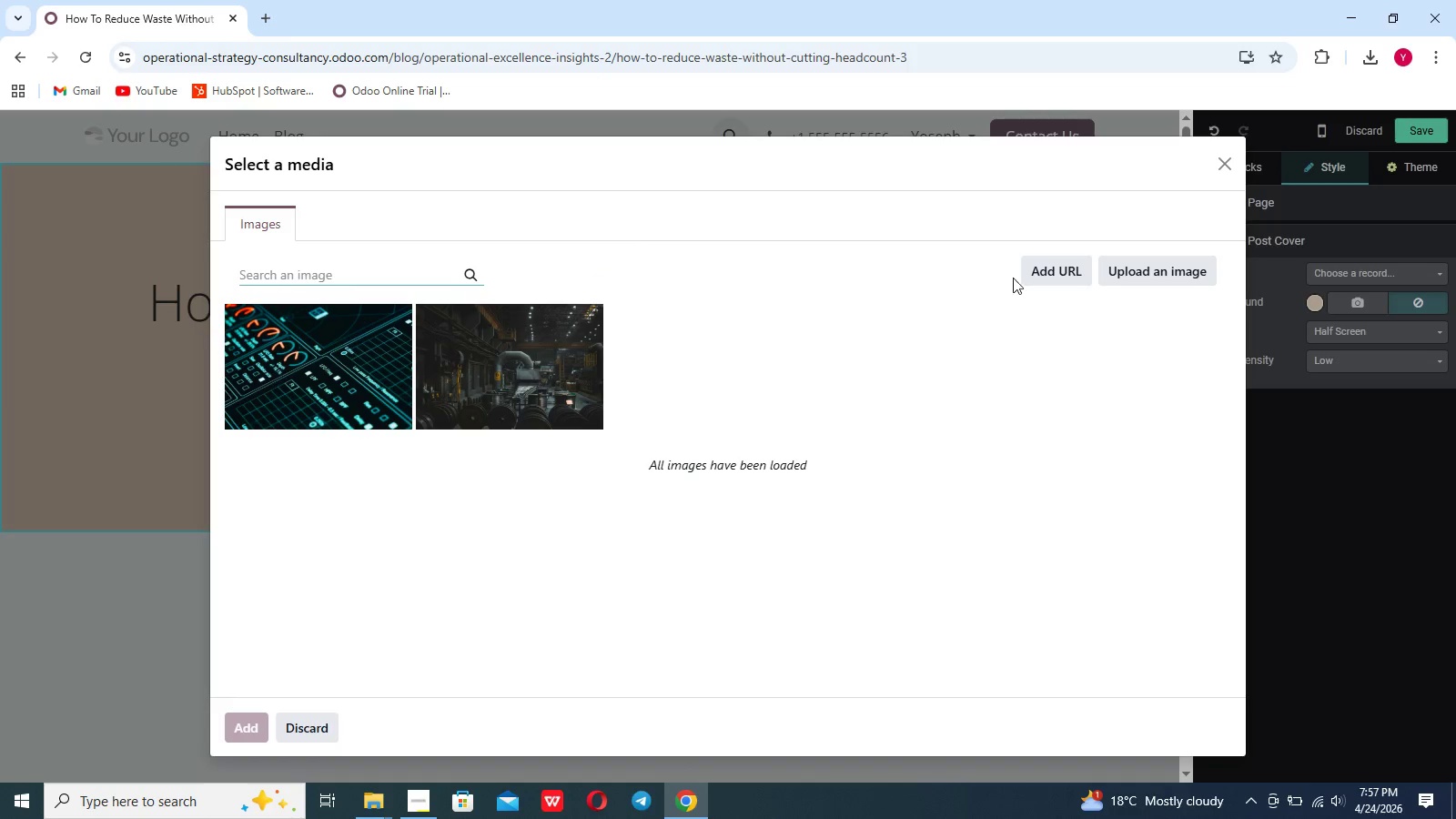 
left_click([1145, 268])
 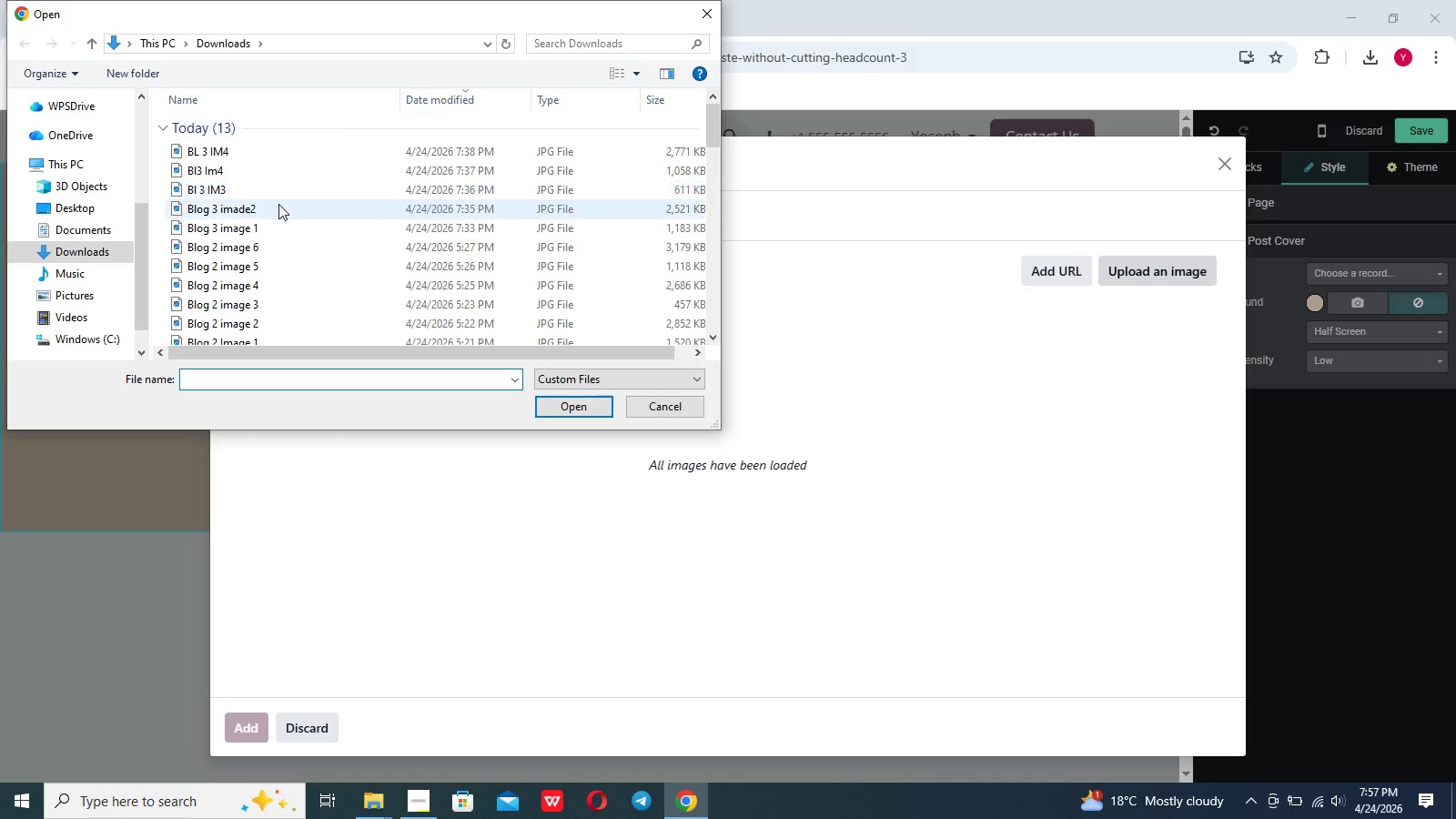 
left_click([279, 227])
 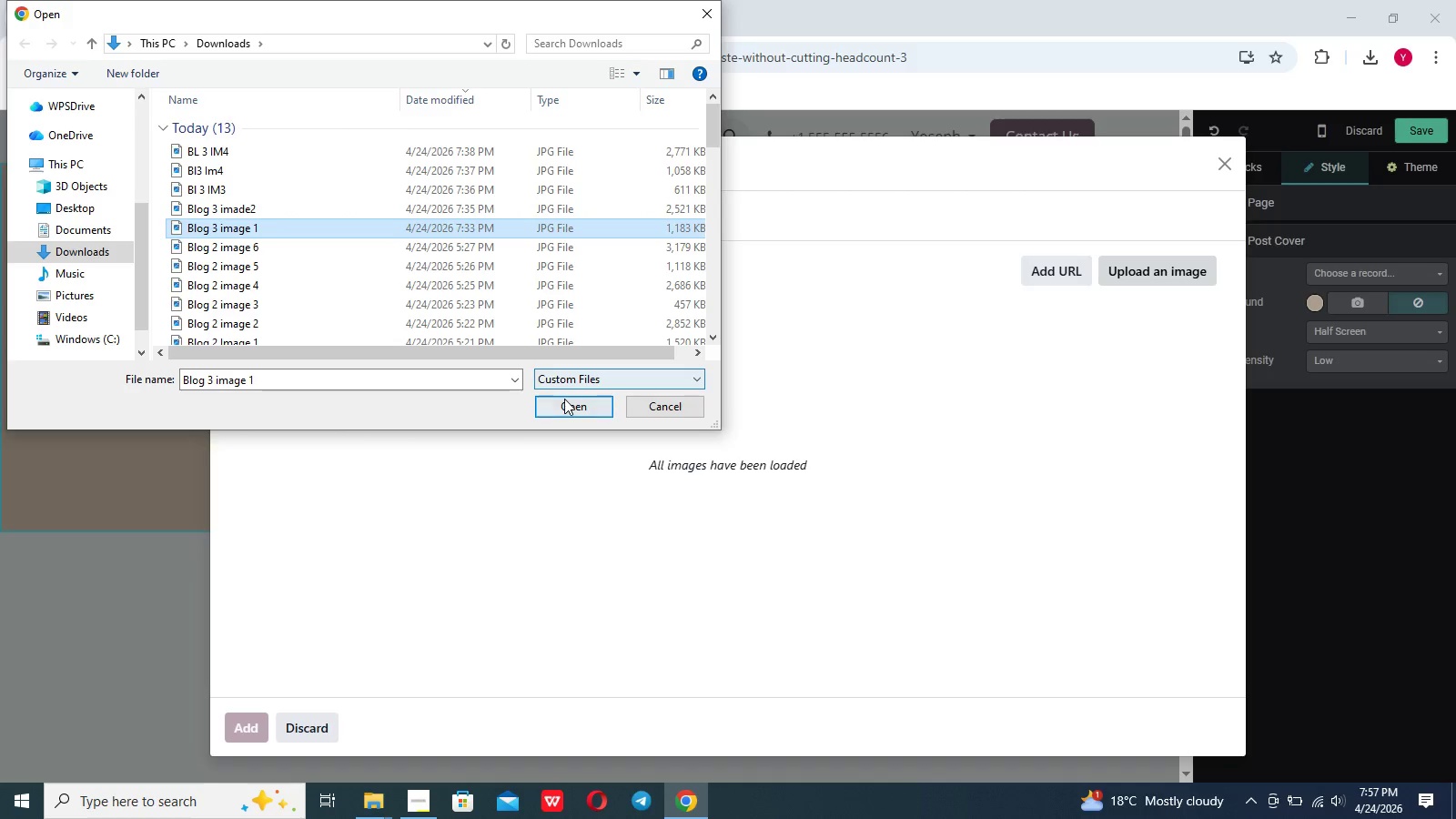 
left_click([564, 399])
 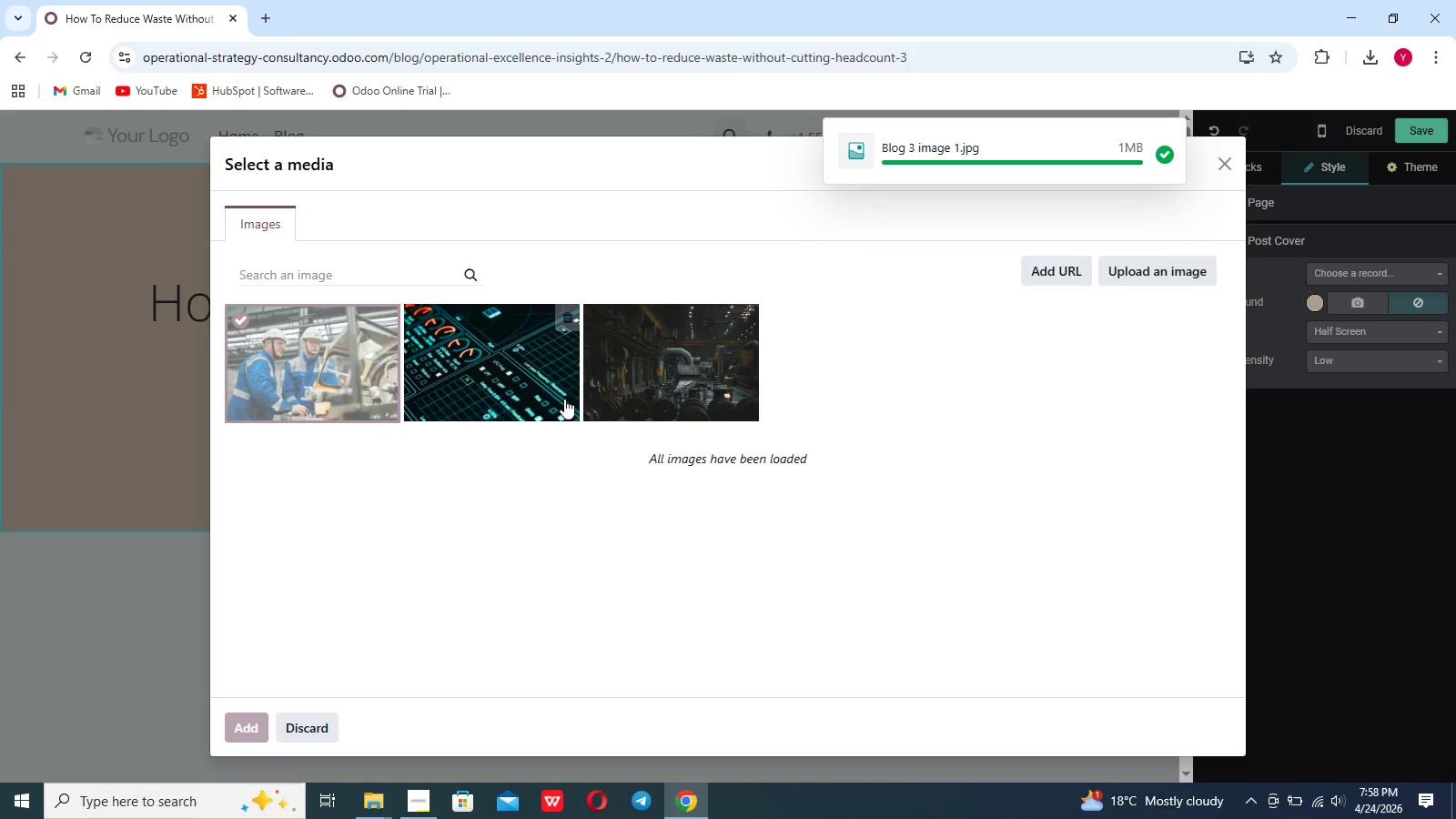 
wait(27.55)
 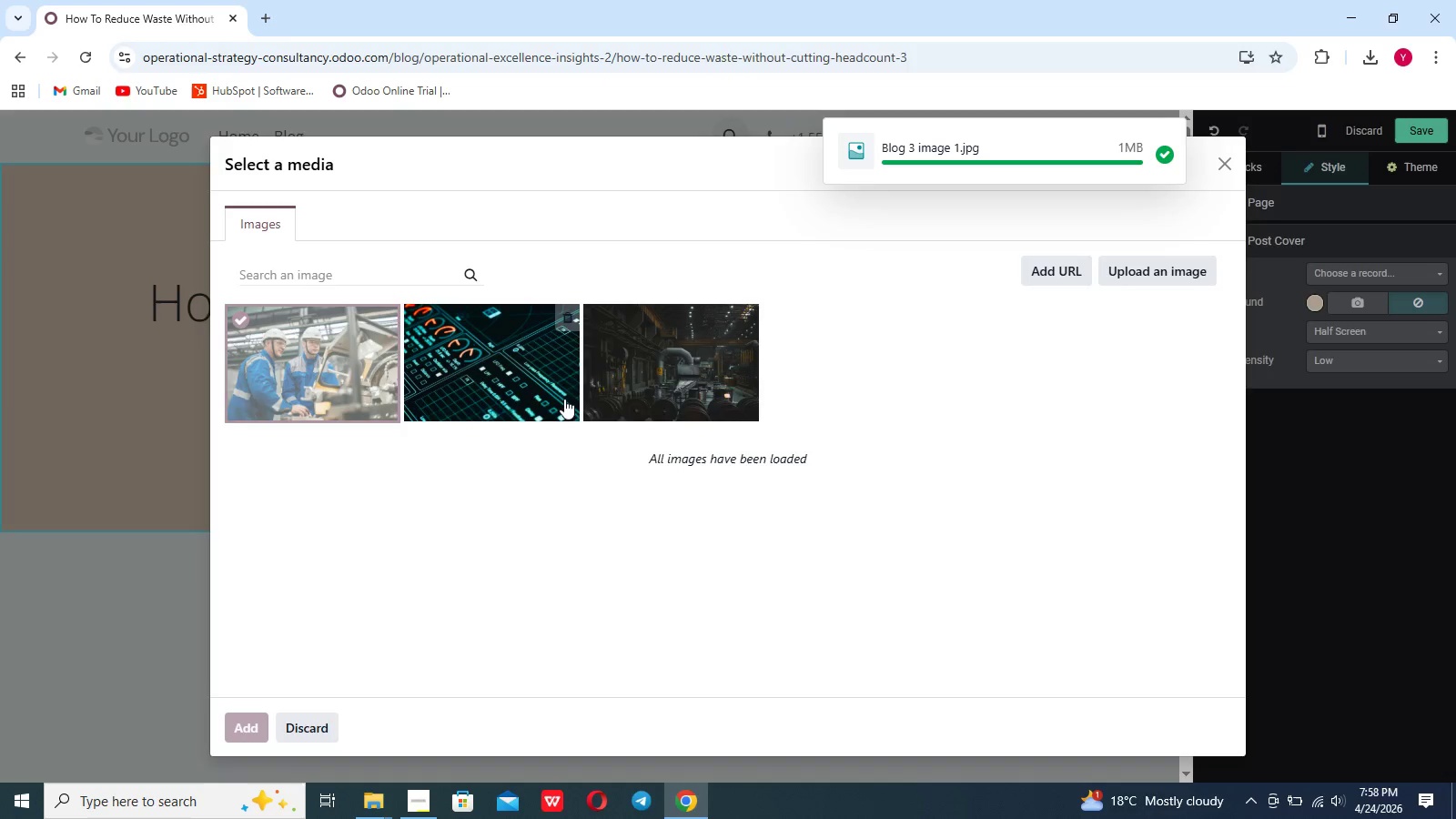 
left_click([1421, 136])
 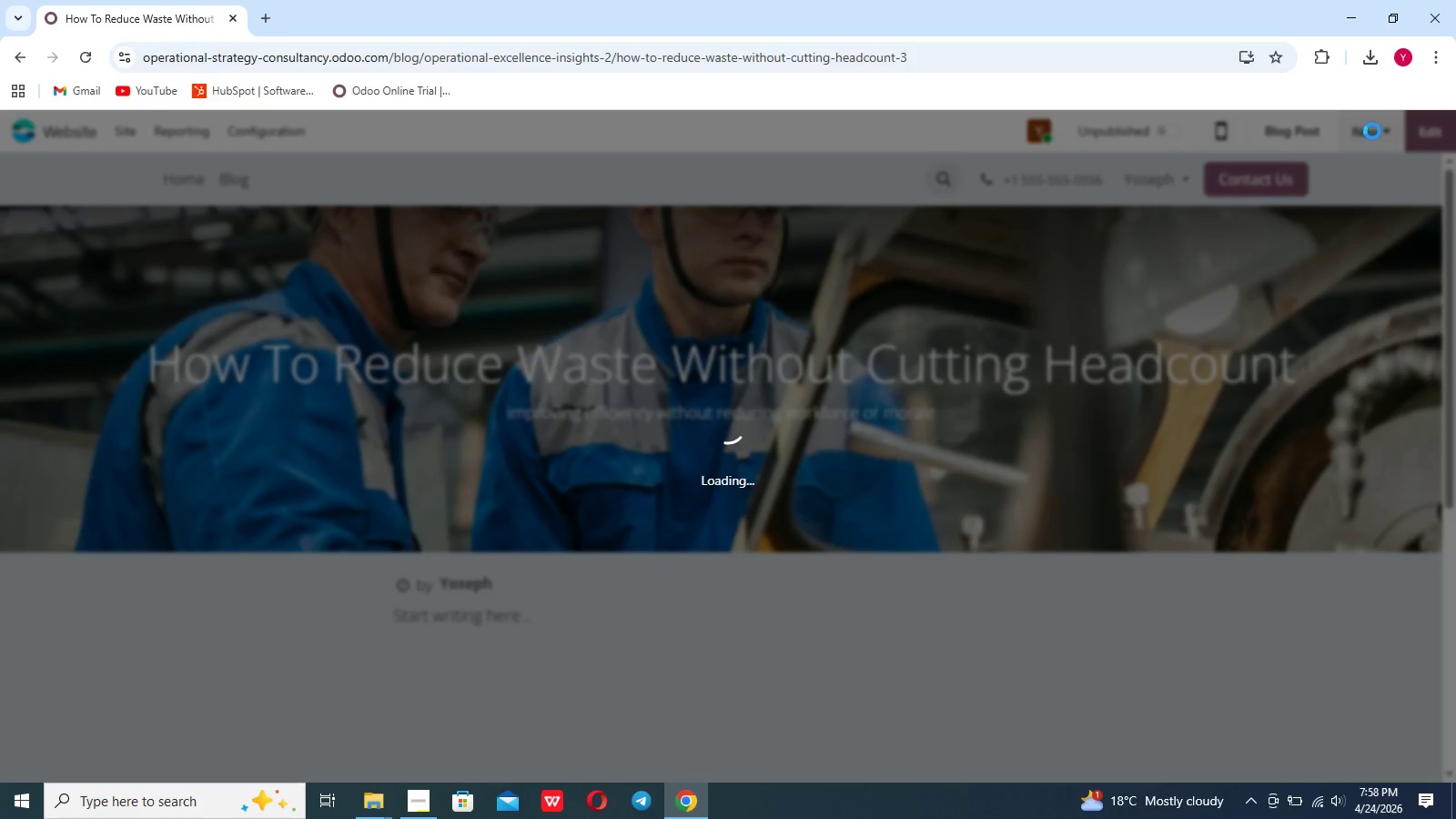 
wait(19.45)
 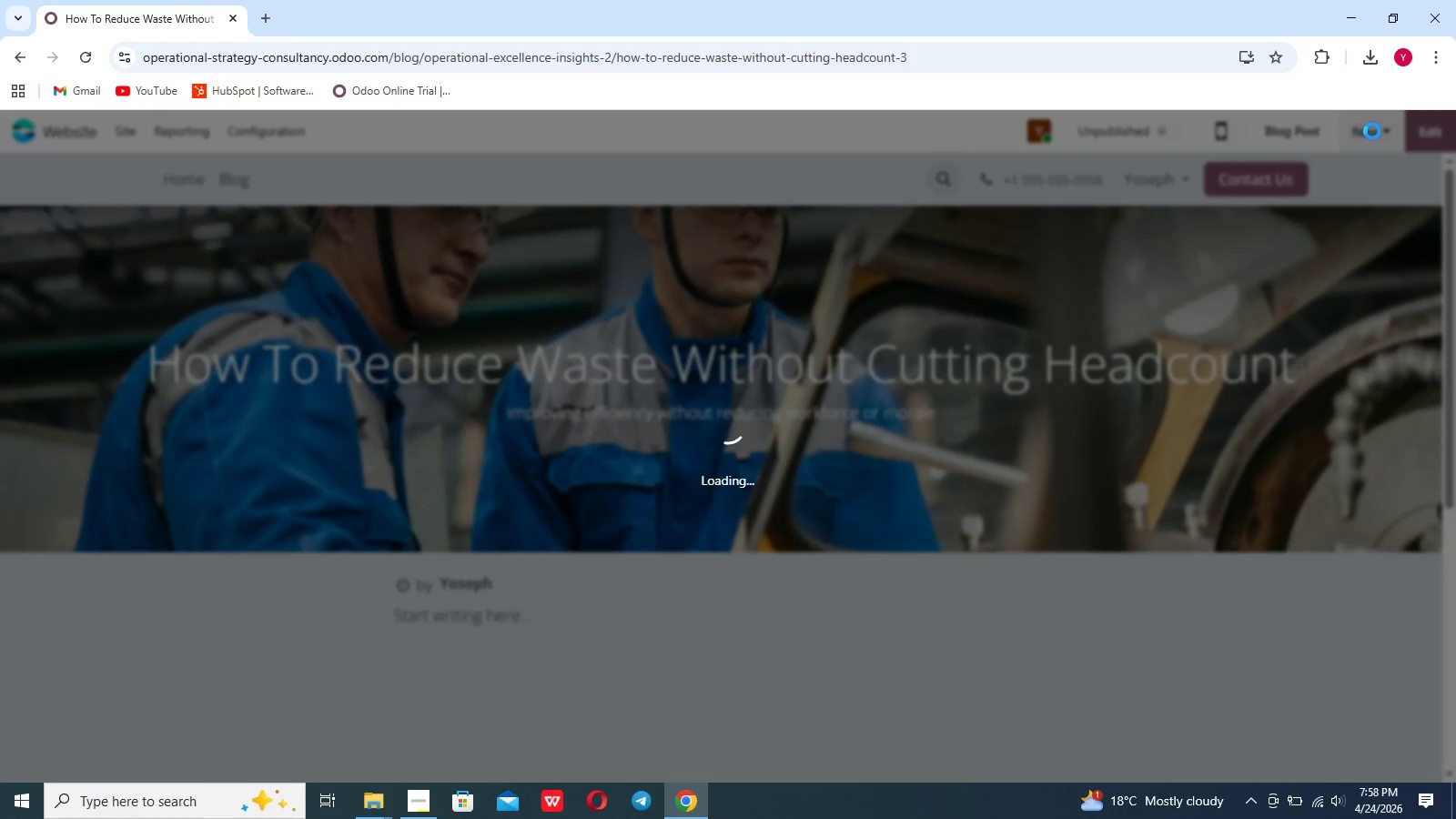 
left_click([215, 431])
 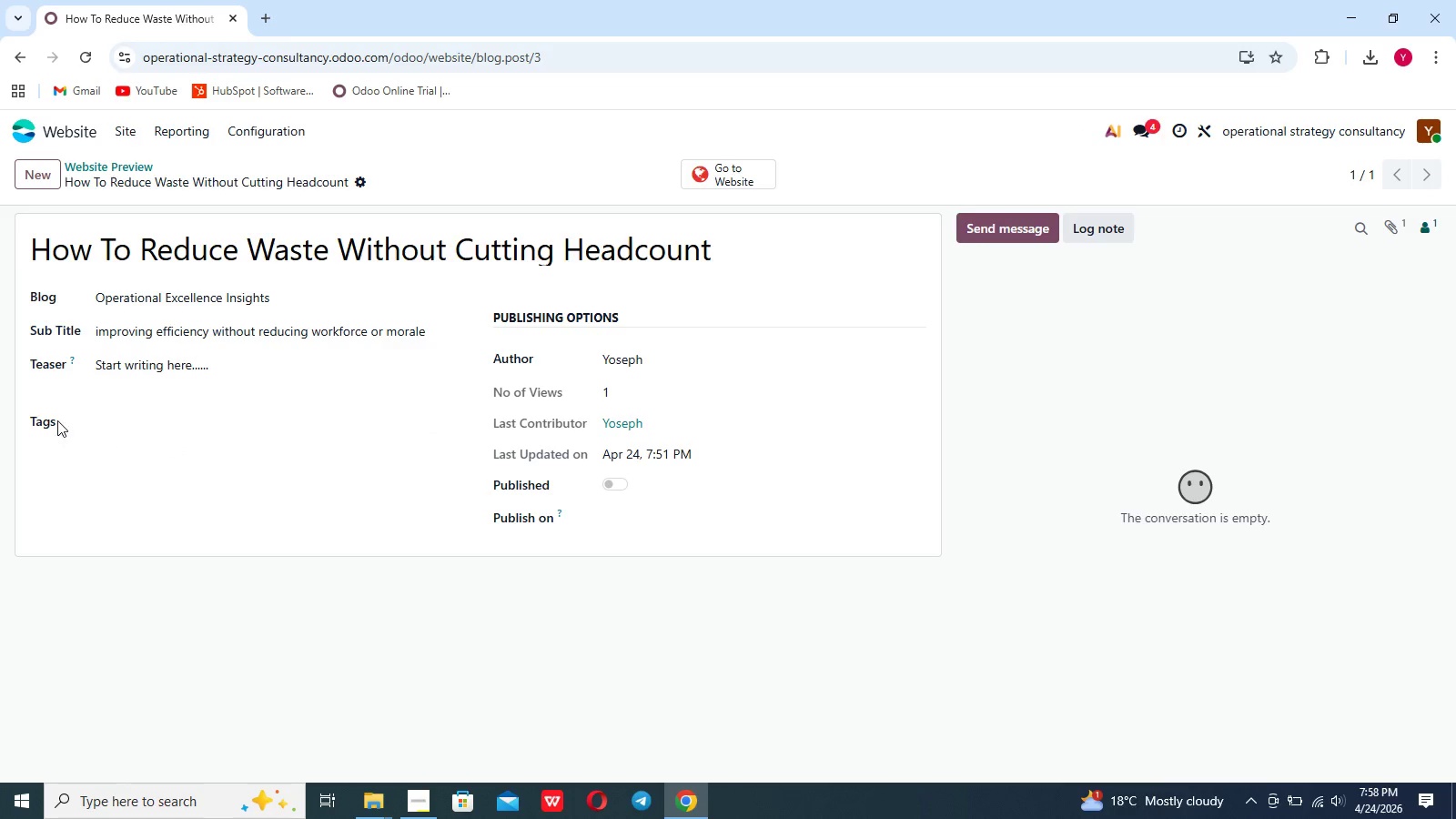 
left_click([53, 420])
 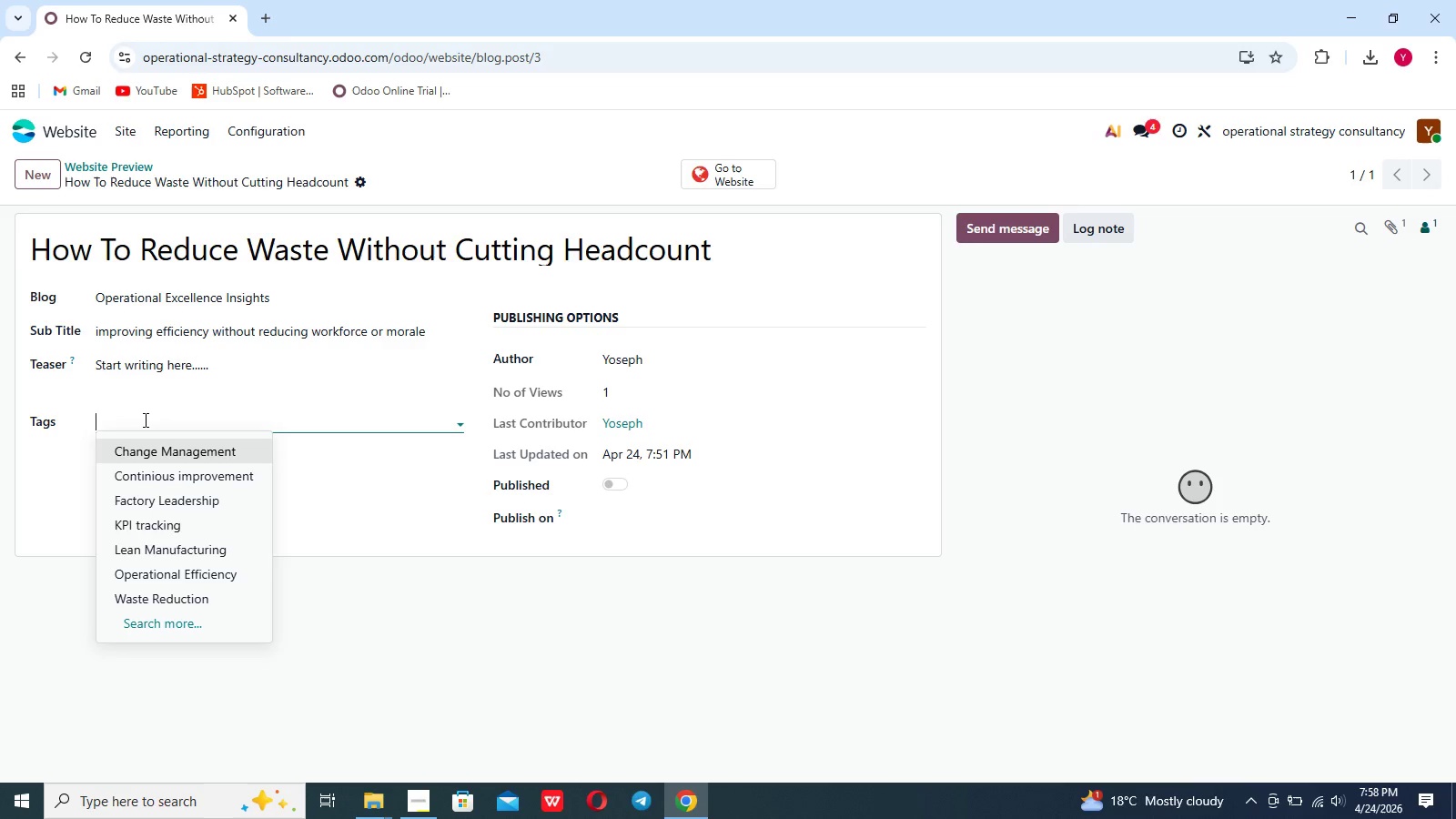 
wait(6.28)
 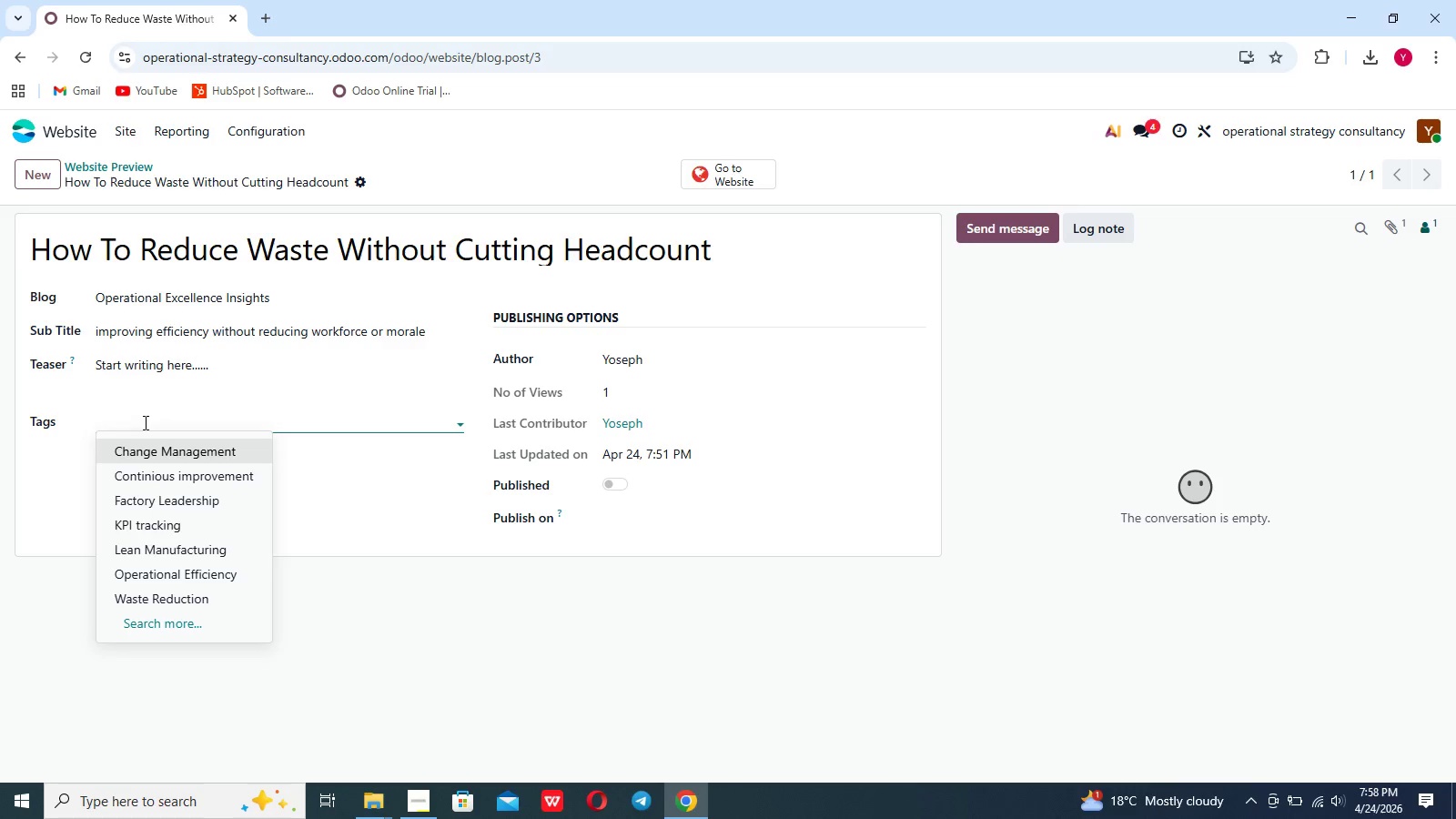 
left_click([157, 455])
 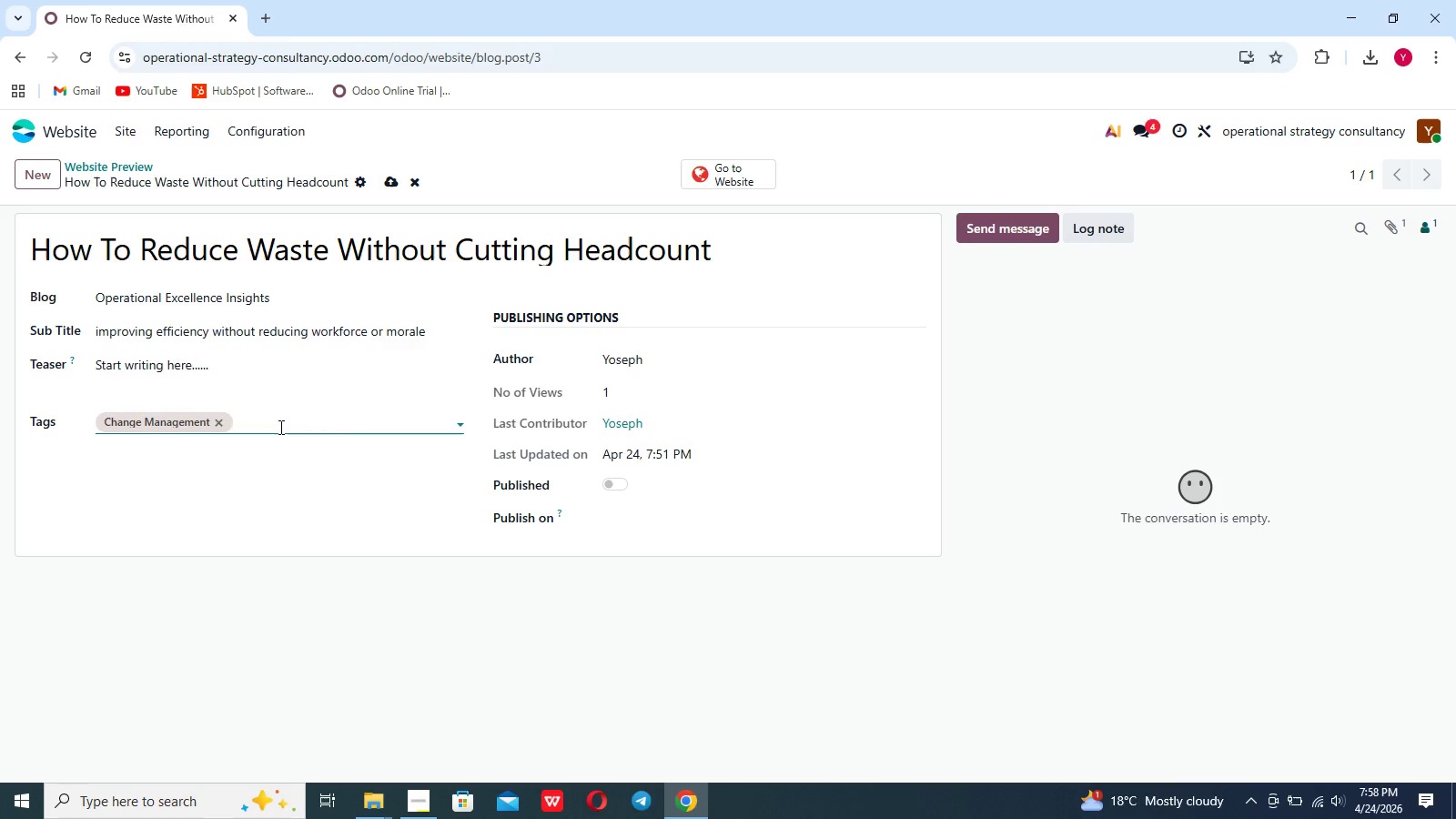 
left_click([279, 427])
 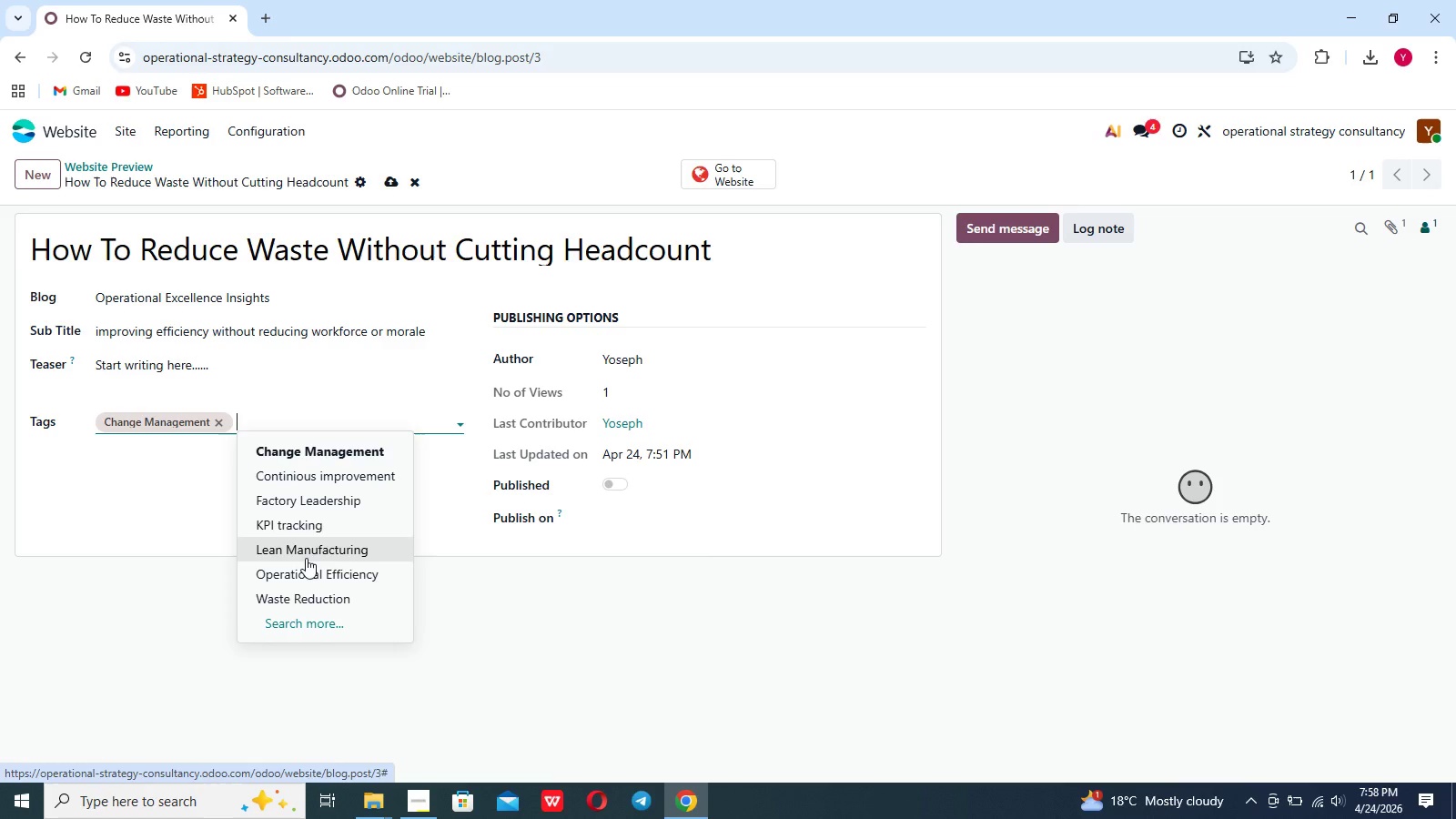 
left_click([309, 592])
 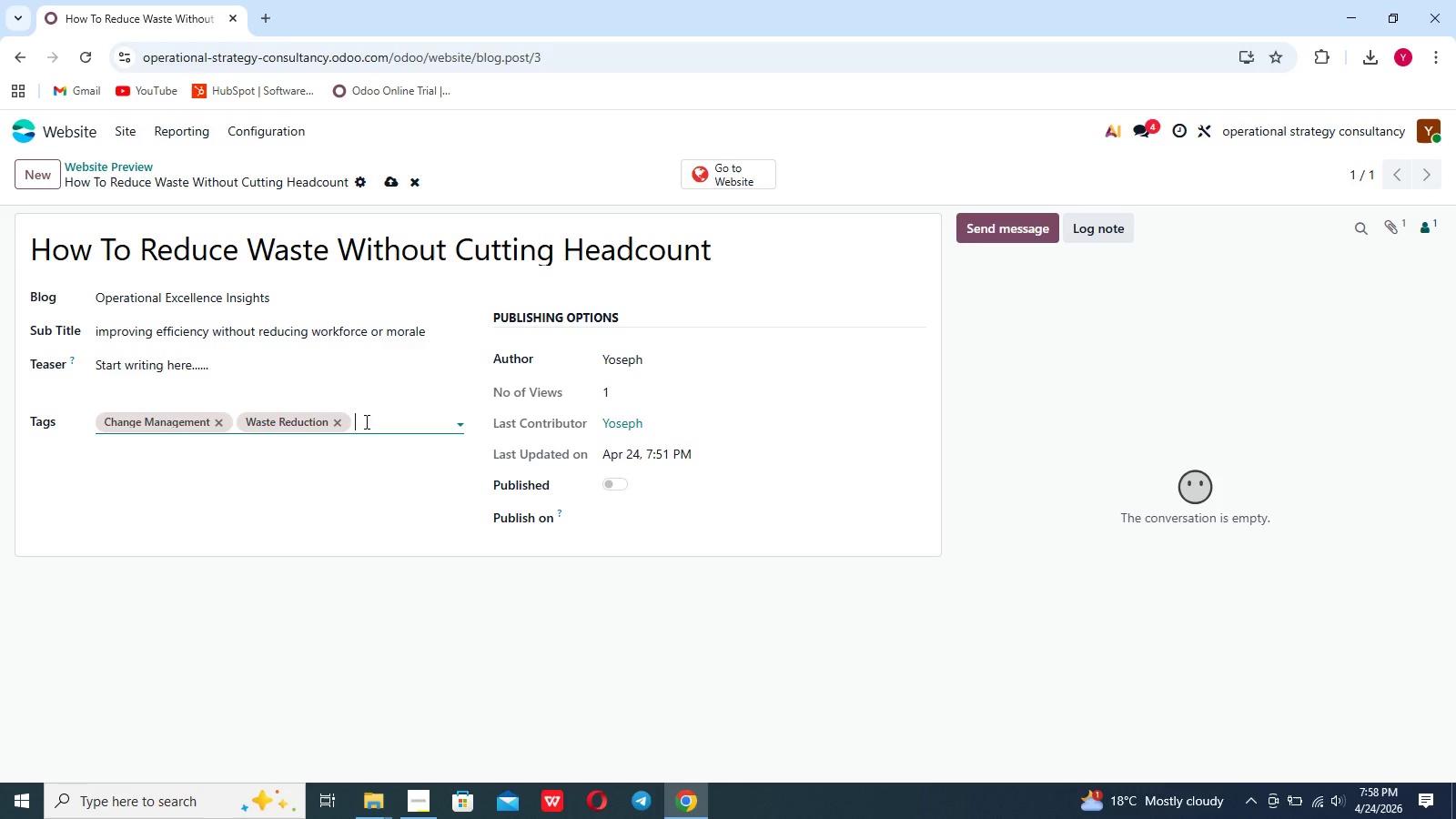 
left_click([366, 420])
 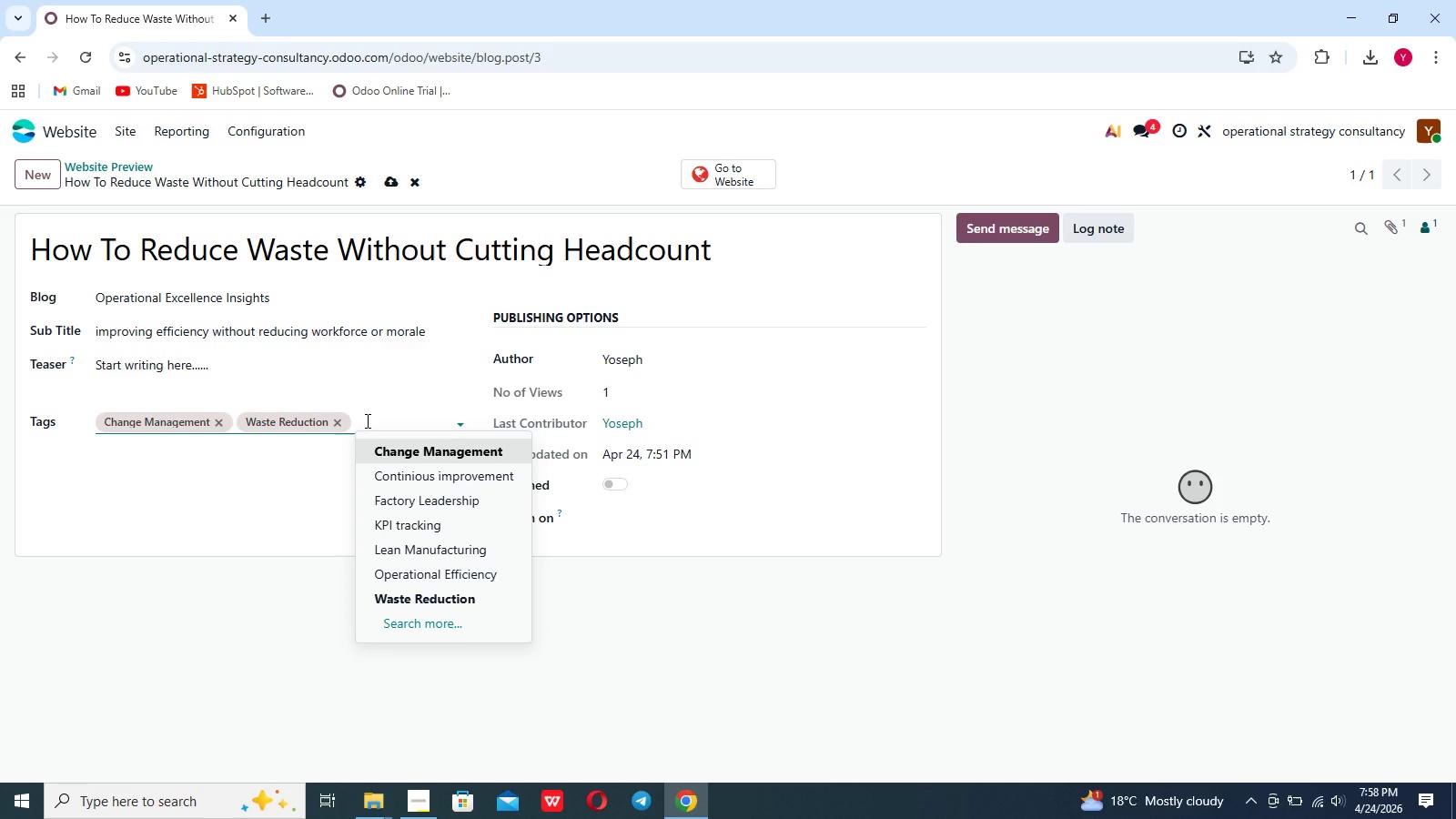 
type(factory leadership)
 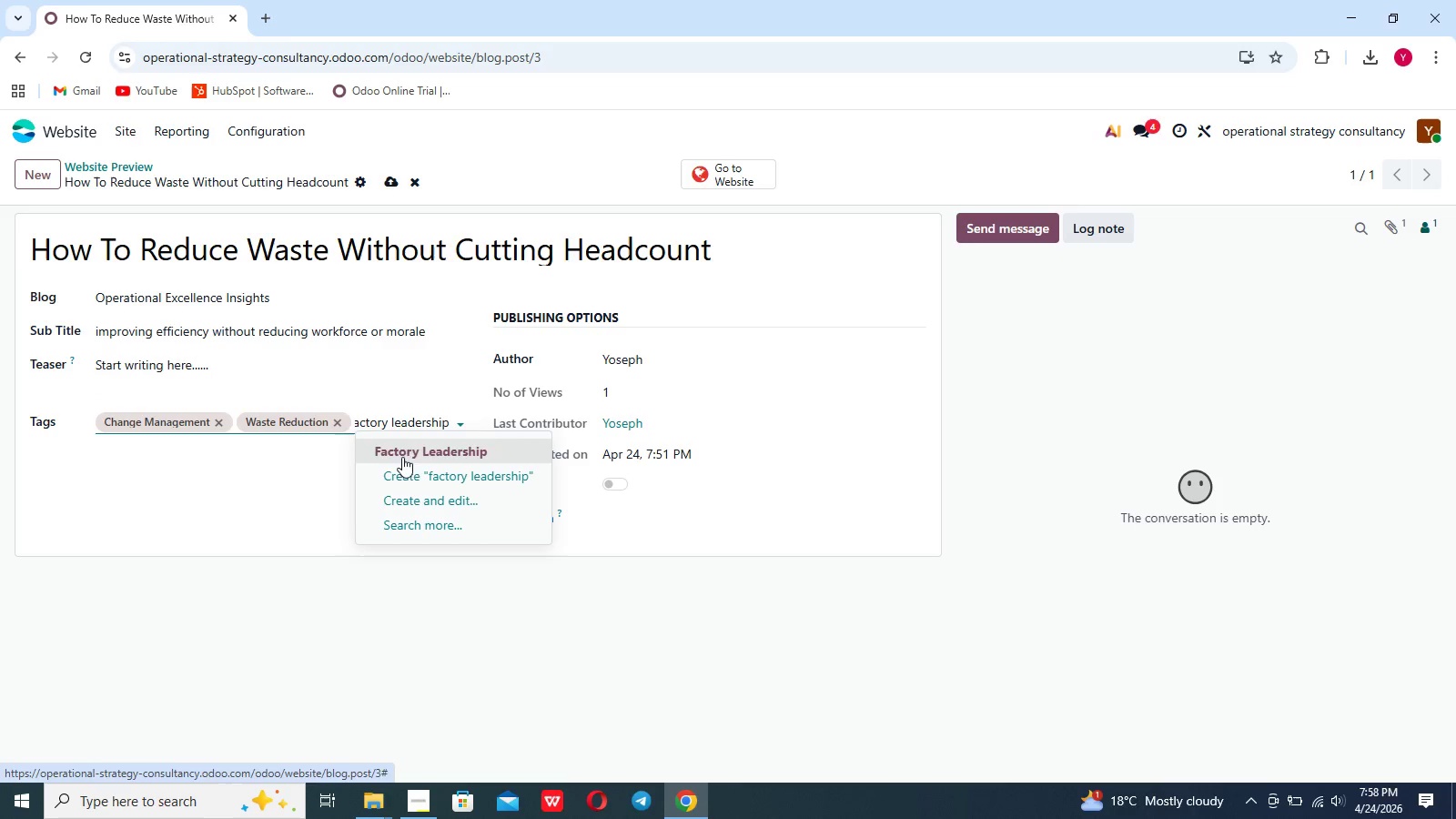 
left_click([401, 471])
 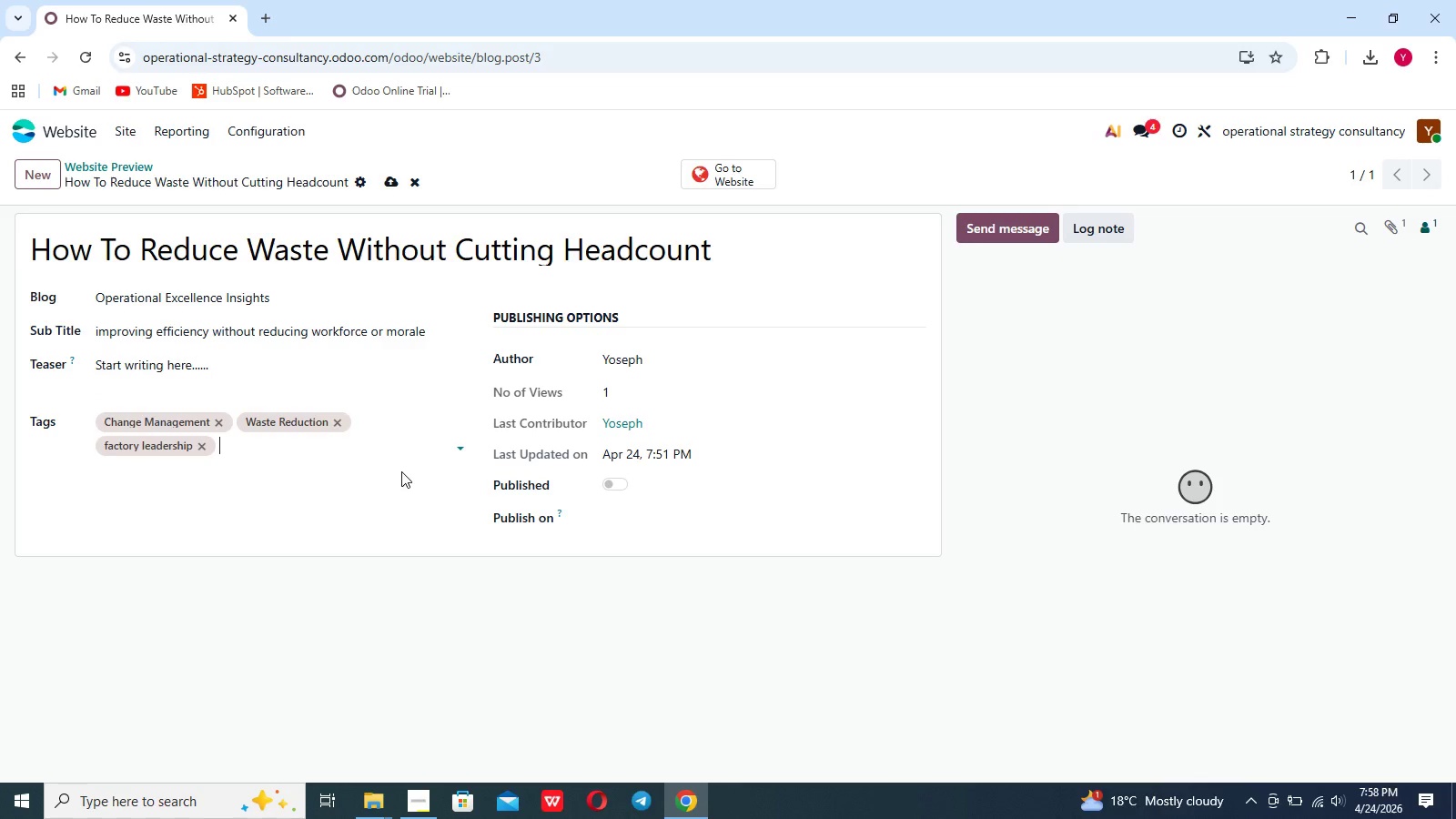 
wait(6.17)
 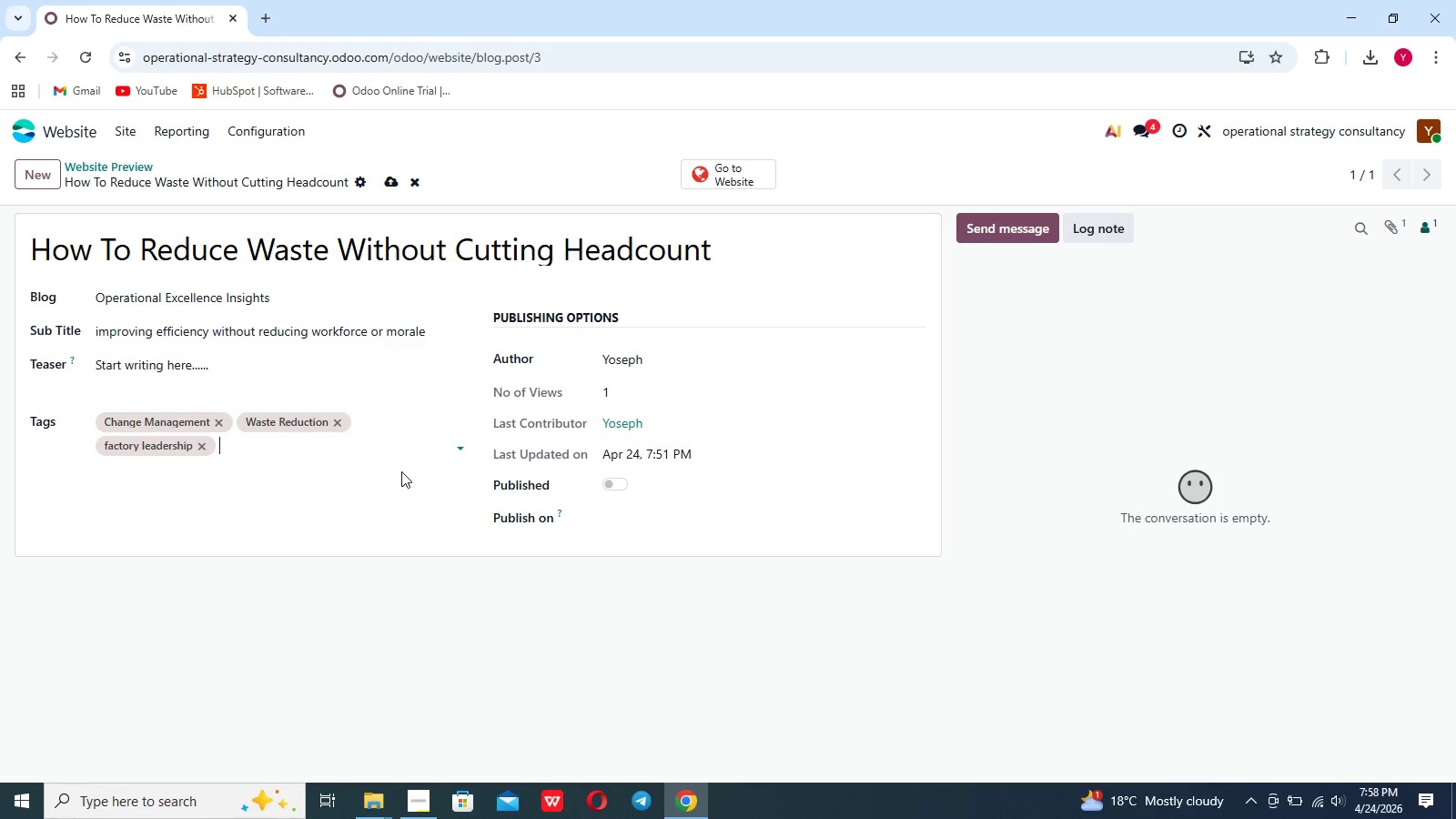 
left_click([389, 182])
 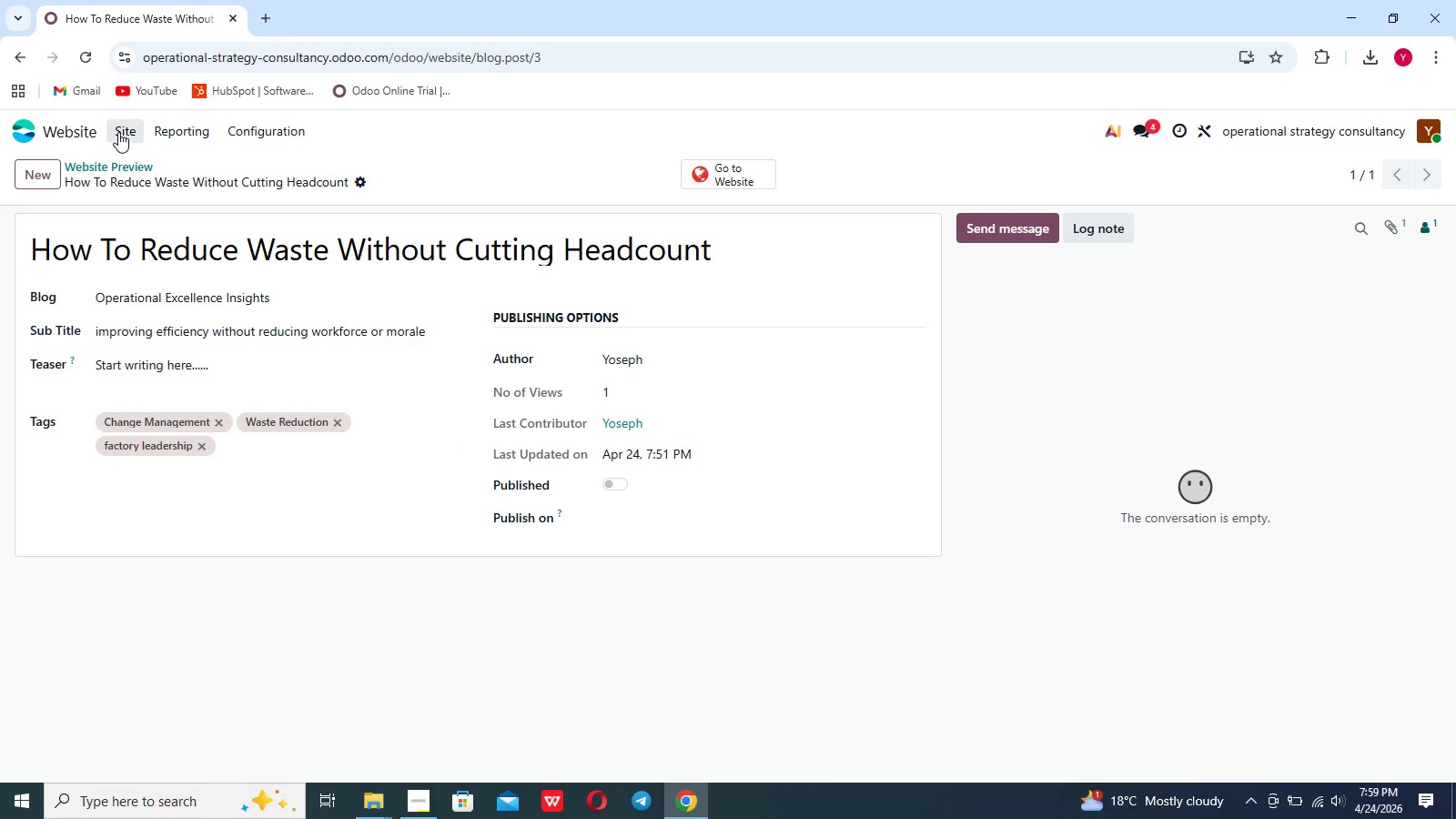 
left_click([120, 132])
 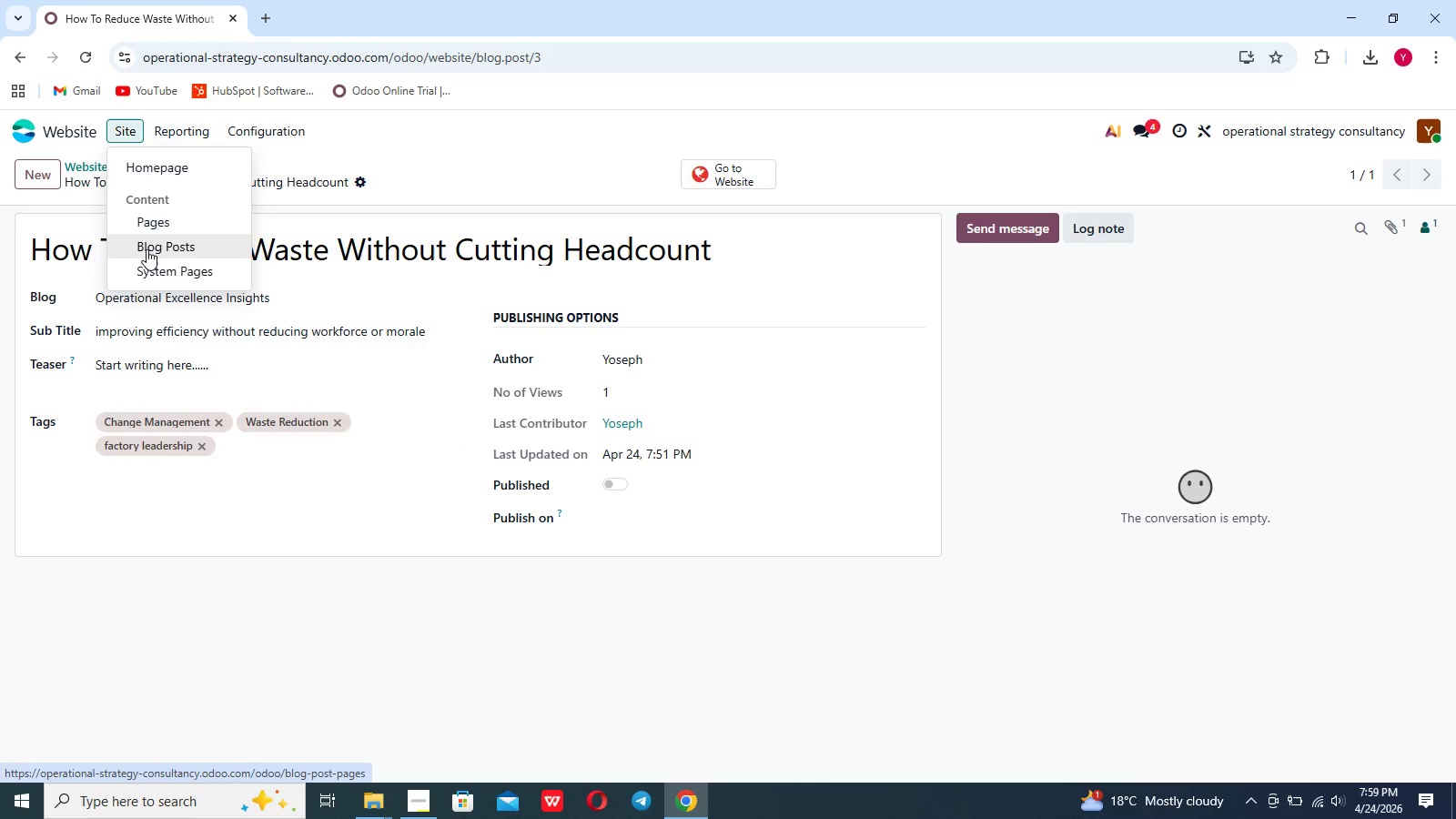 
left_click([147, 249])
 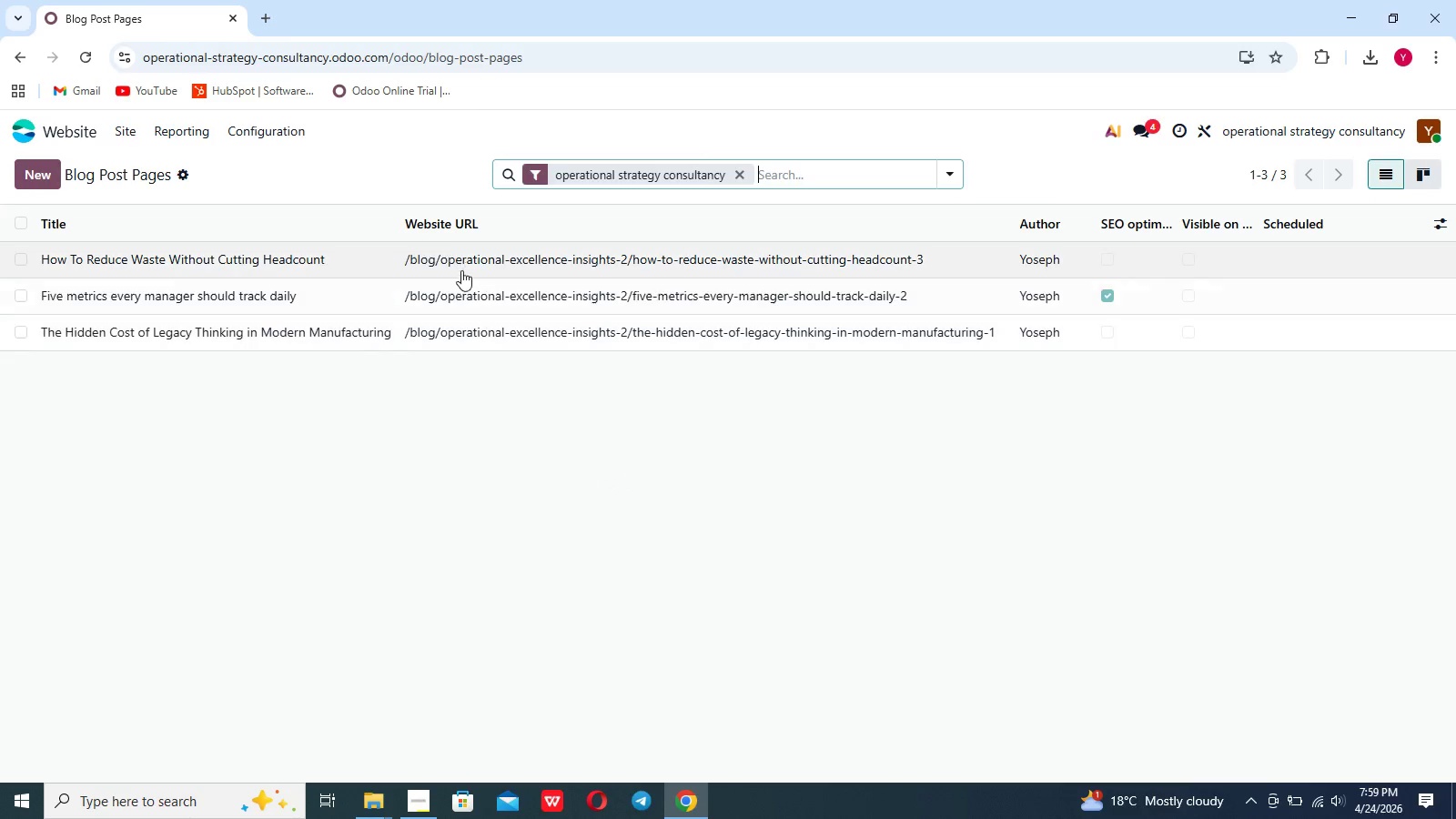 
left_click([459, 265])
 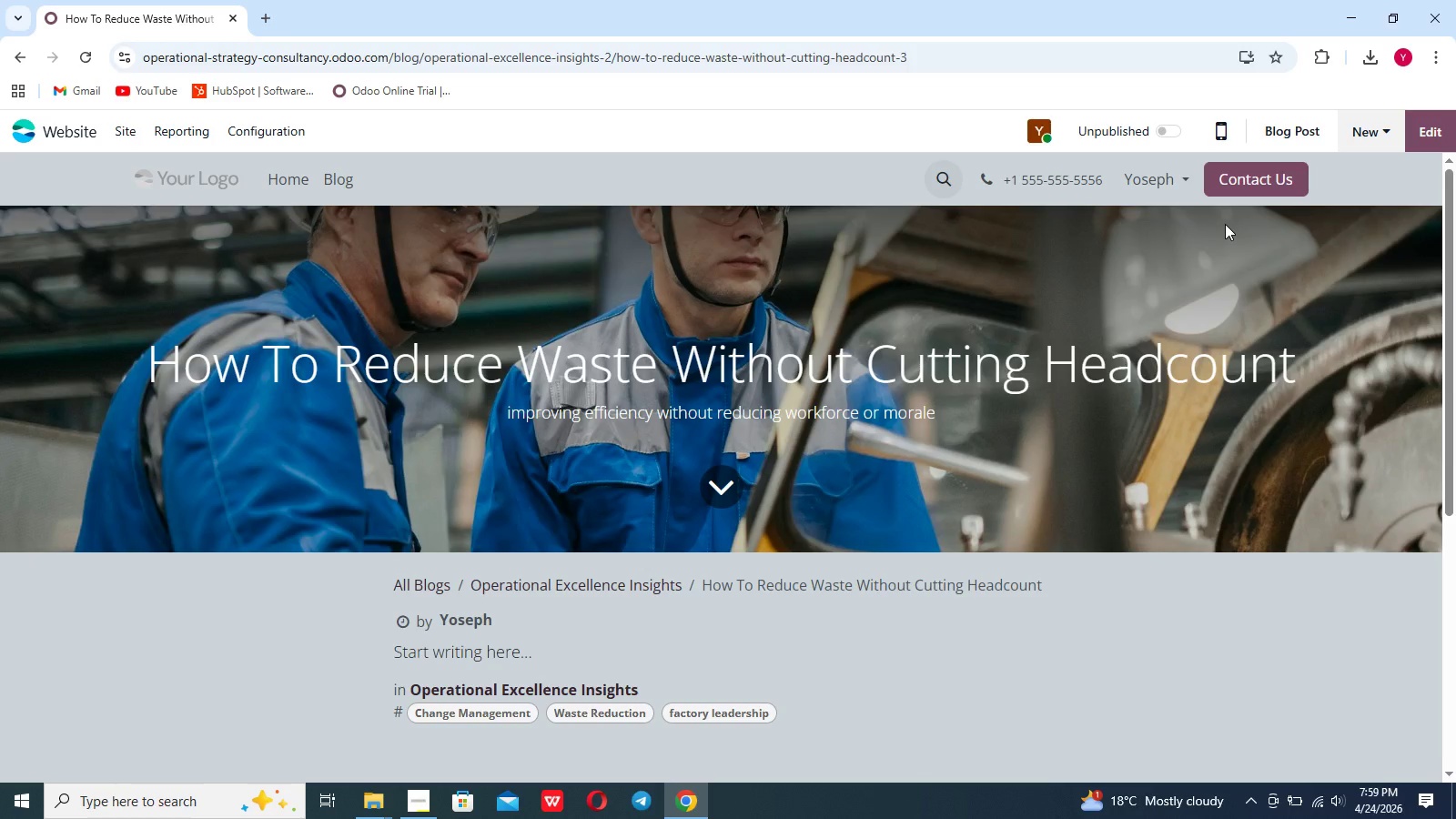 
wait(9.31)
 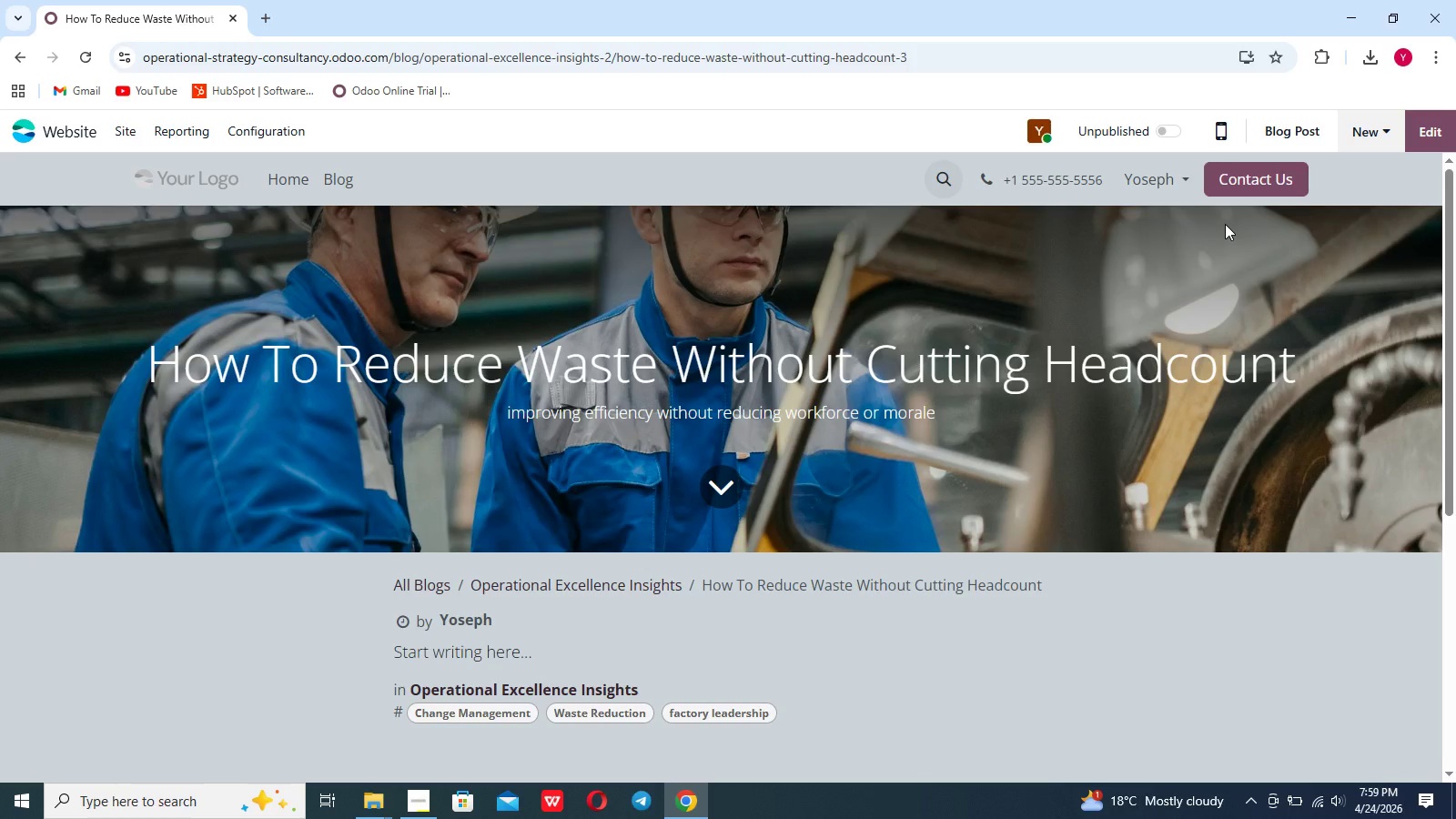 
left_click([1415, 132])
 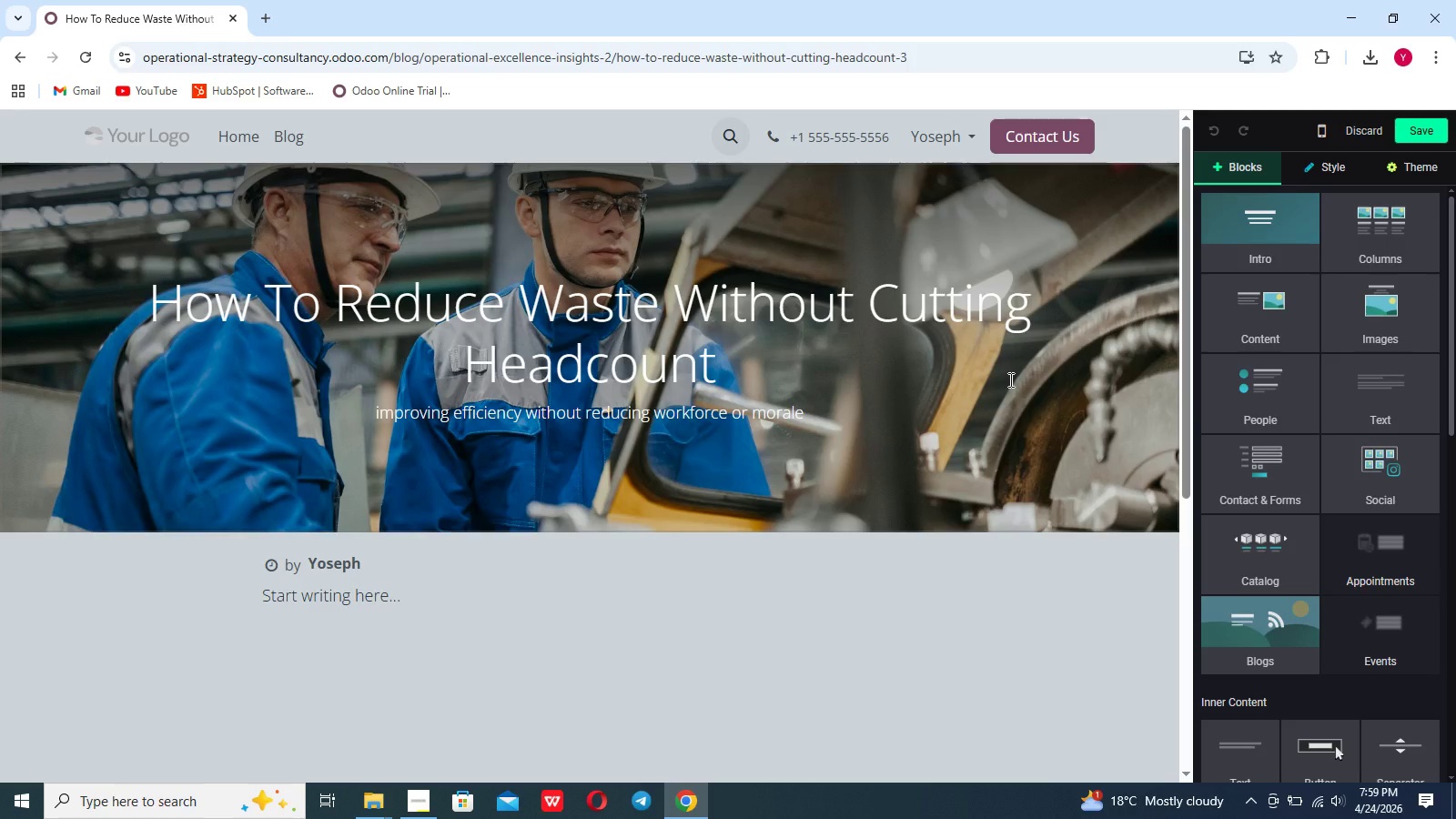 
wait(19.95)
 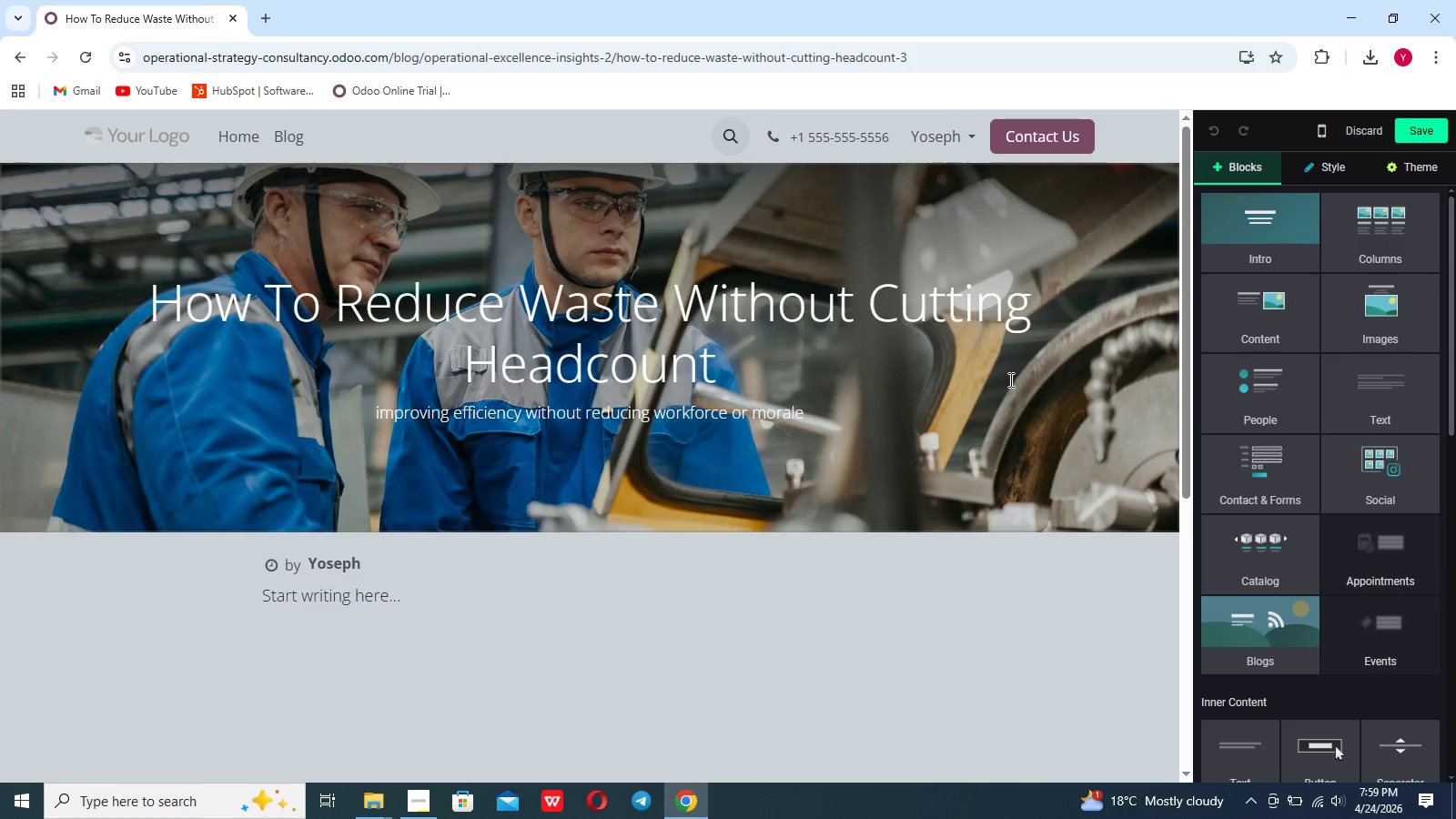 
left_click([1400, 384])
 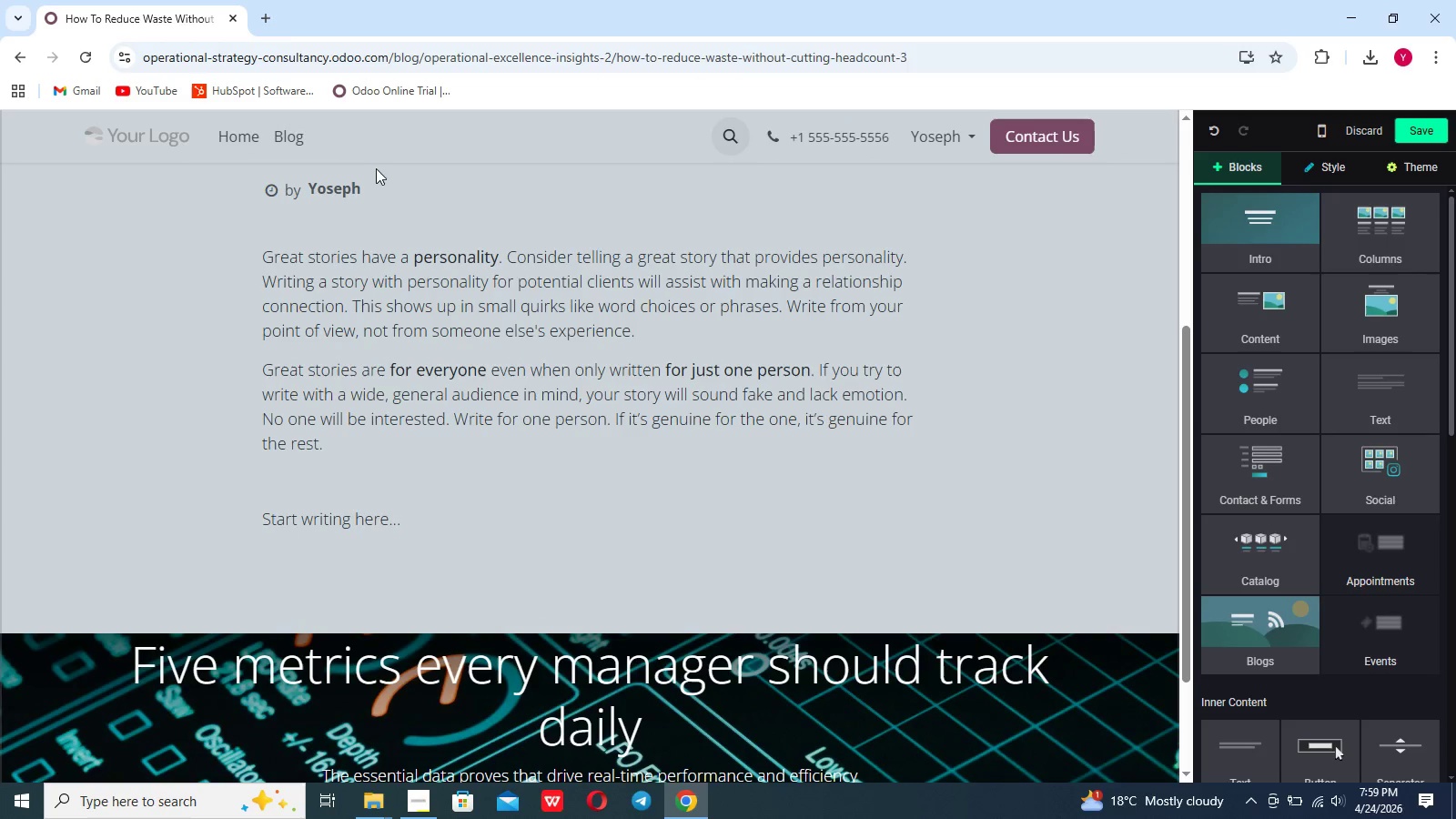 
left_click([402, 520])
 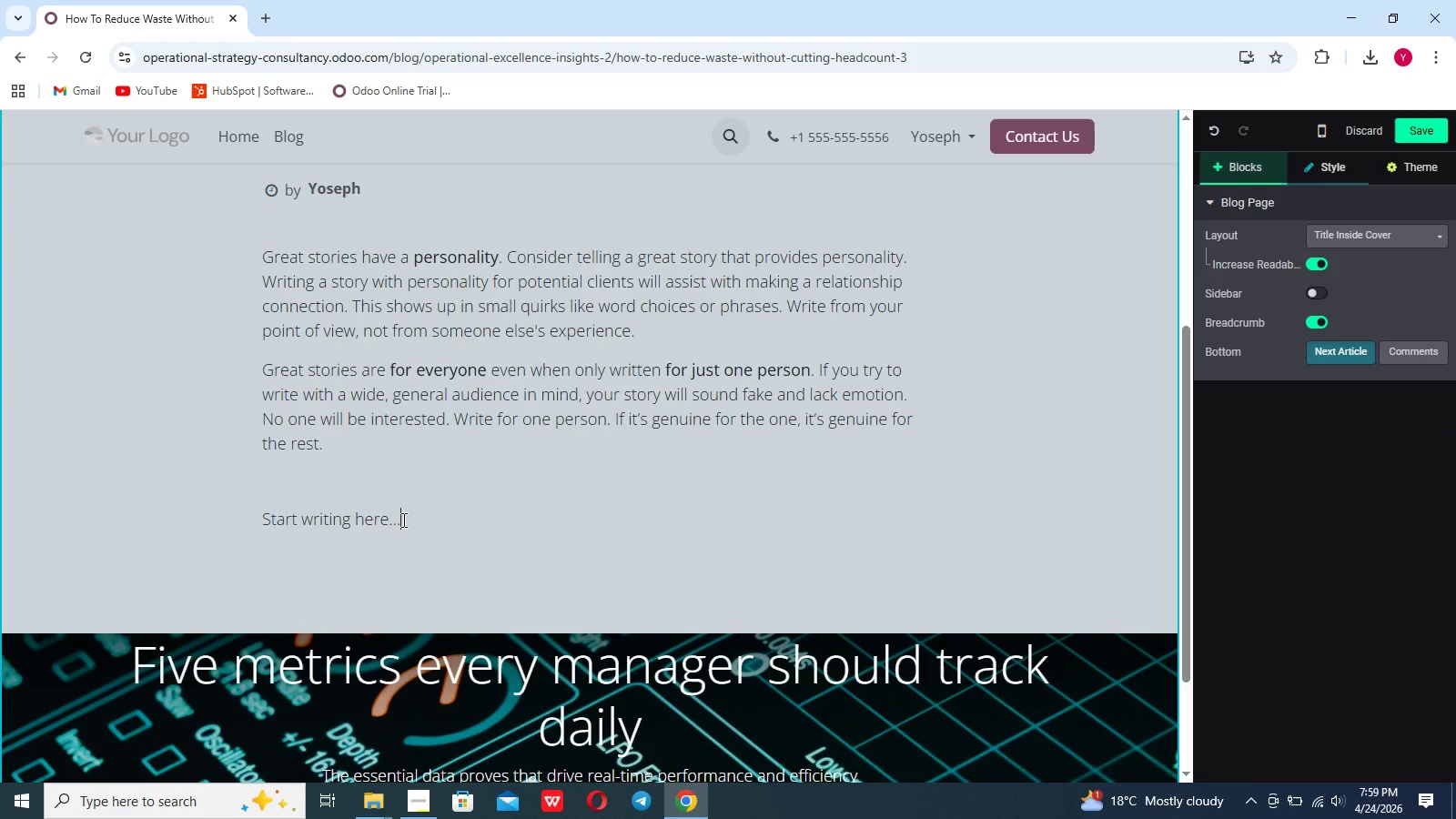 
key(Backspace)
 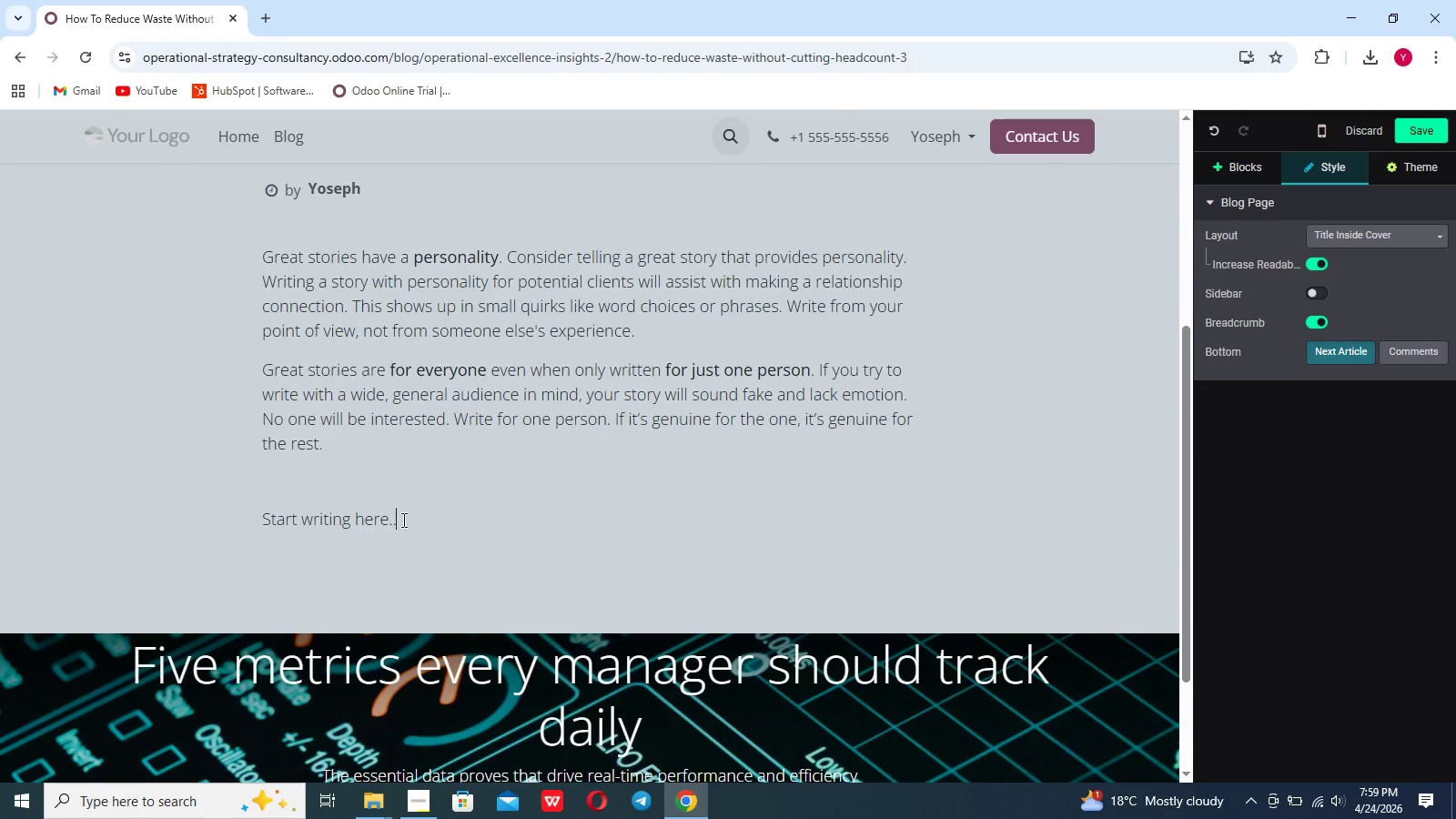 
hold_key(key=Backspace, duration=0.97)
 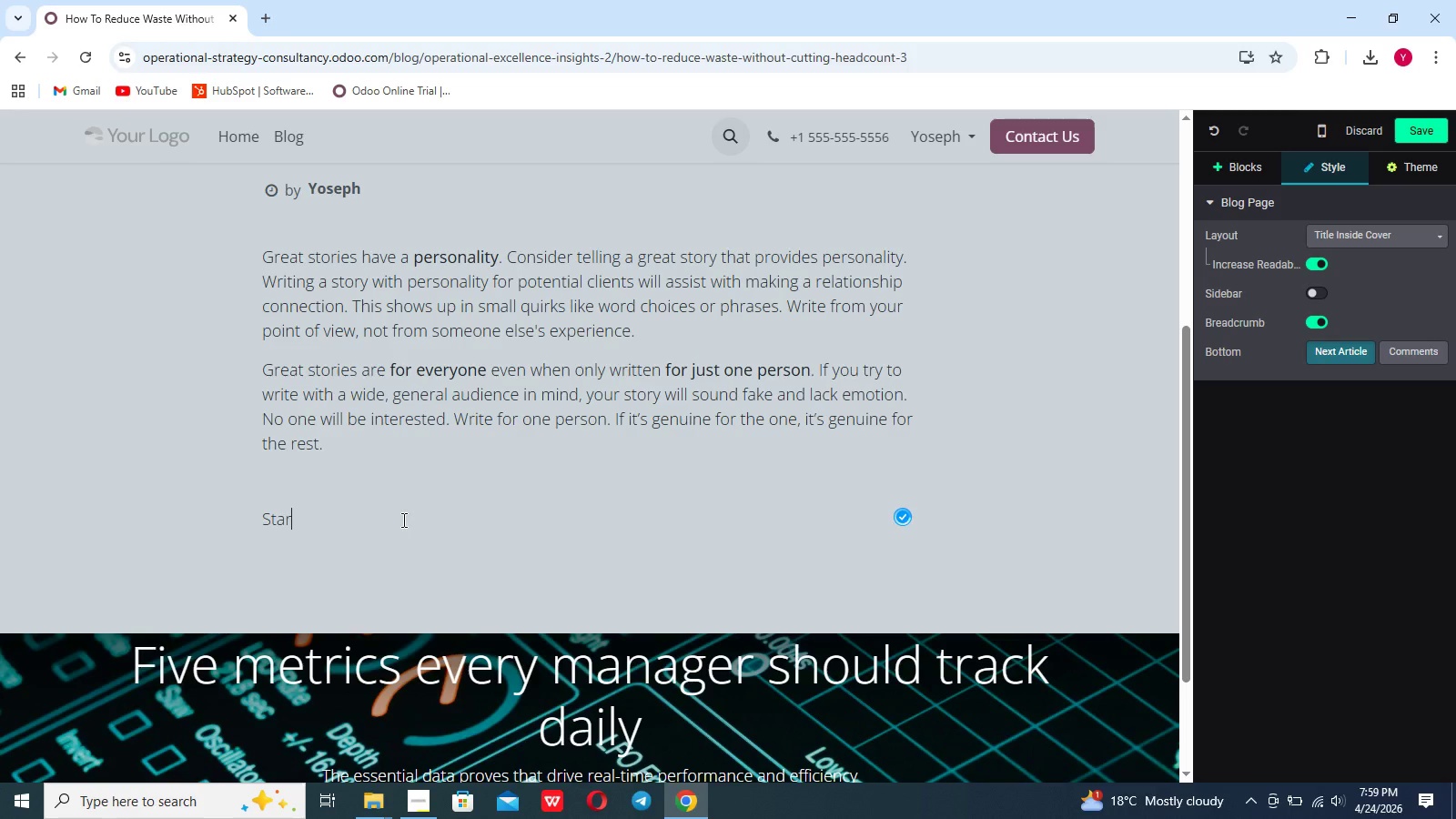 
key(Backspace)
 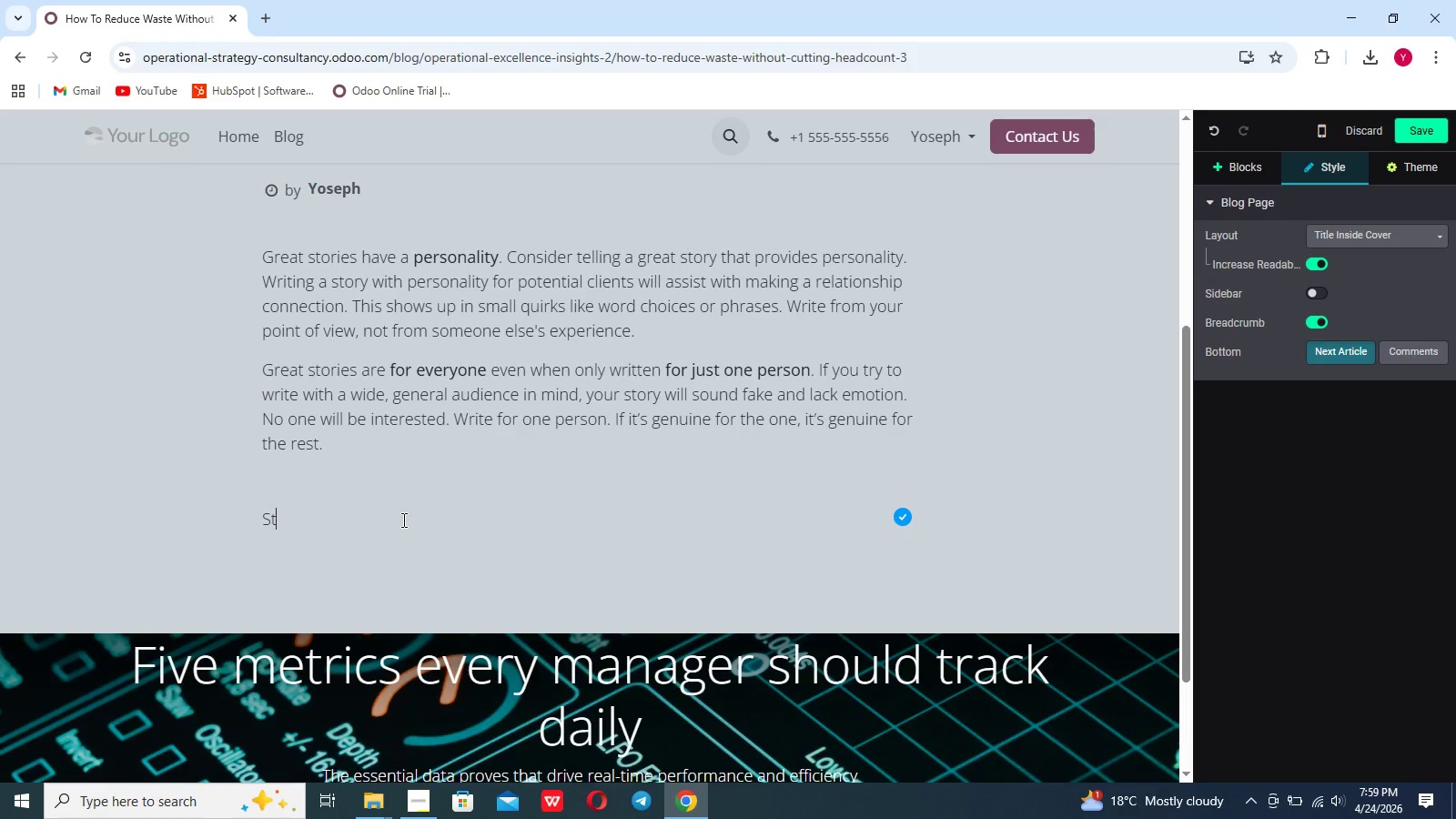 
key(Backspace)
 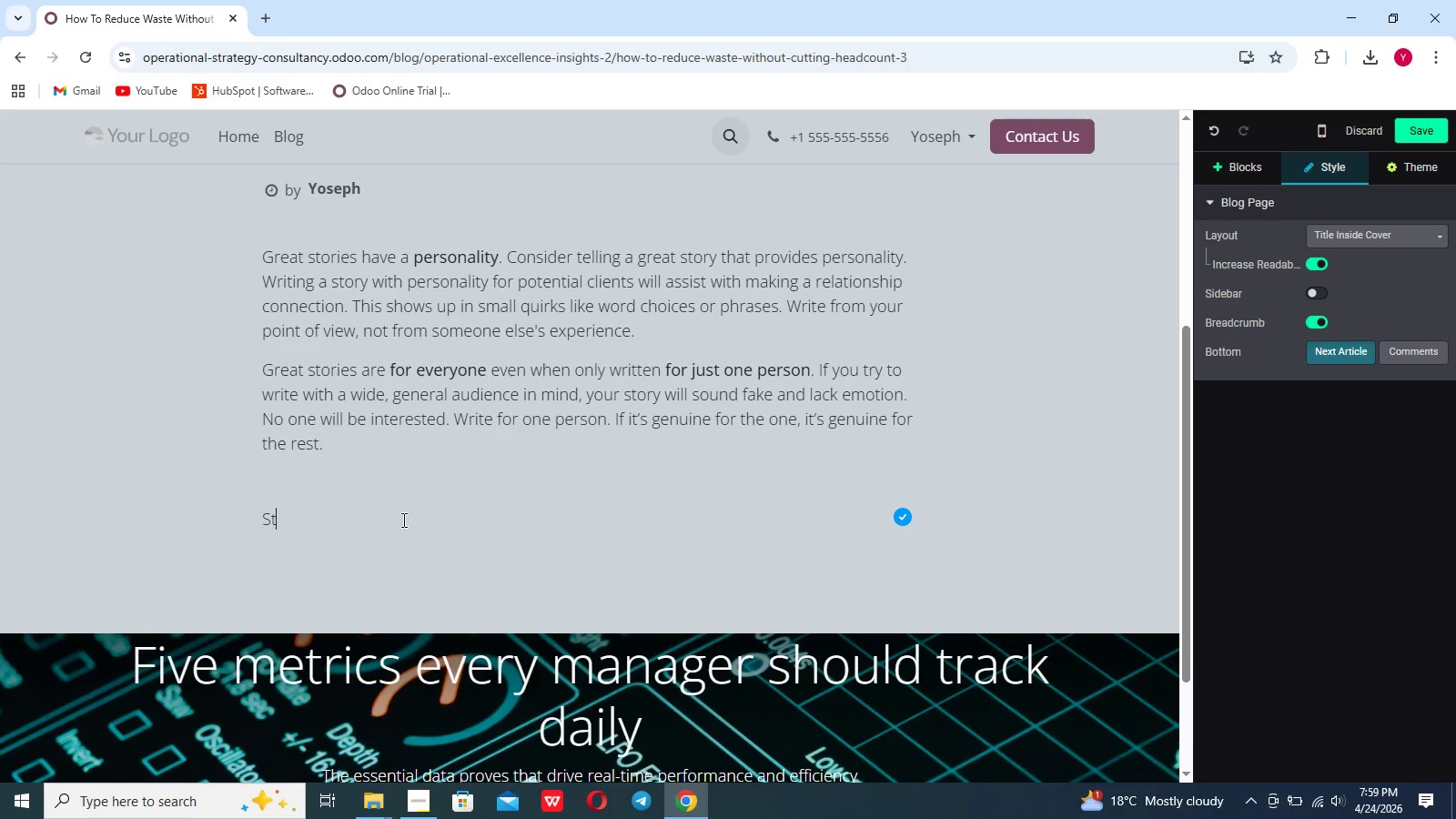 
key(Backspace)
 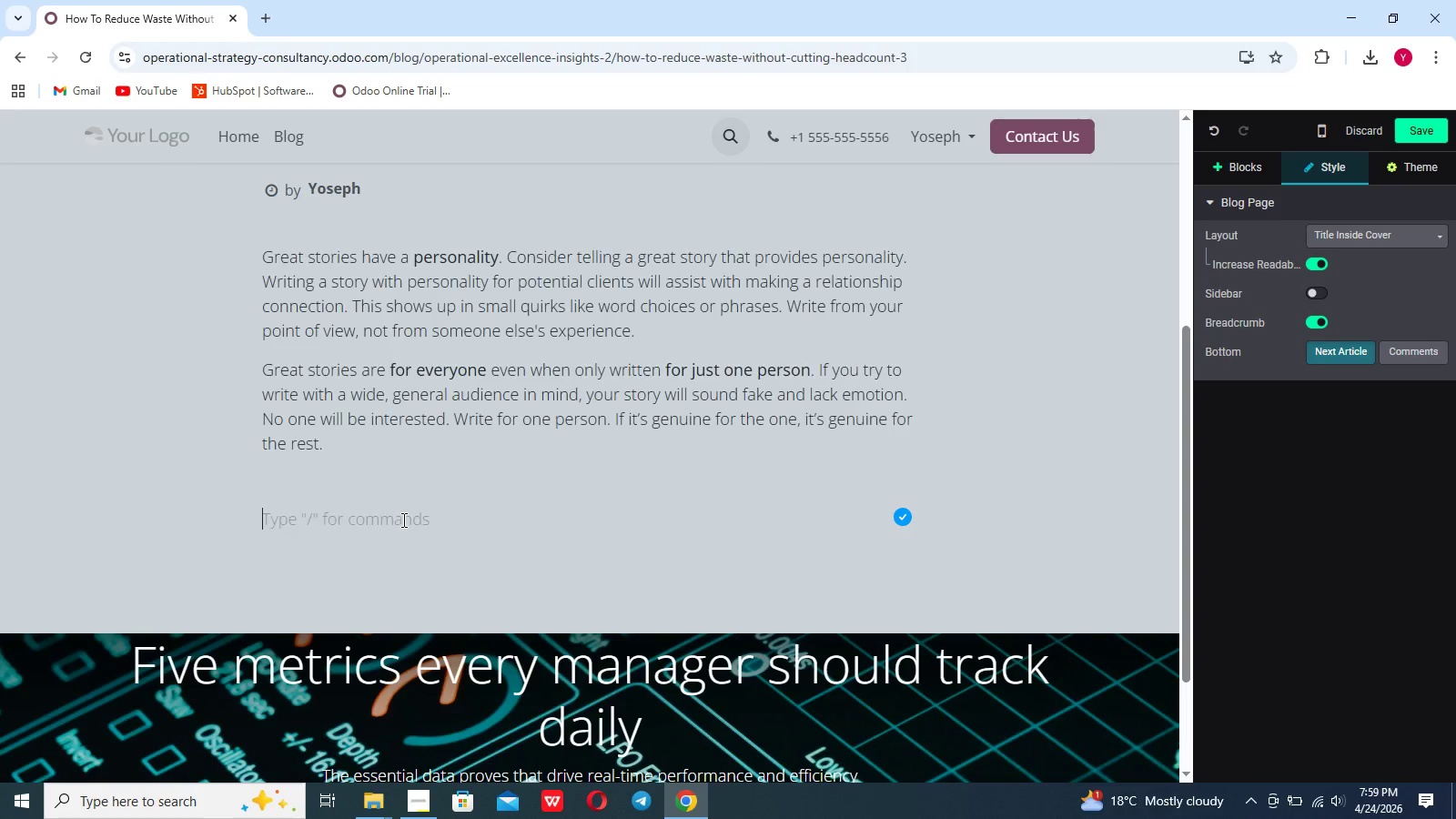 
key(Backspace)
 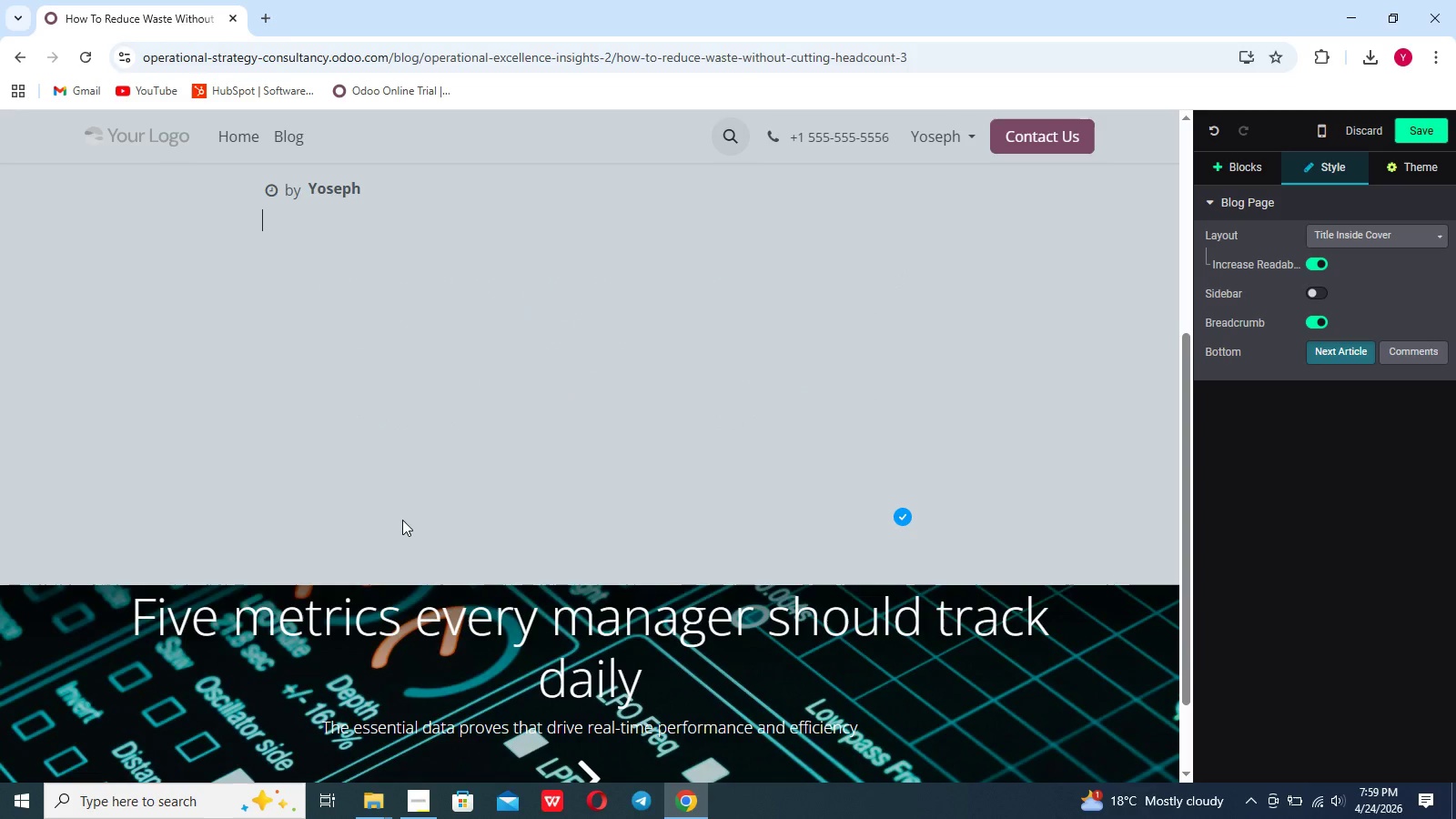 
key(Backspace)
 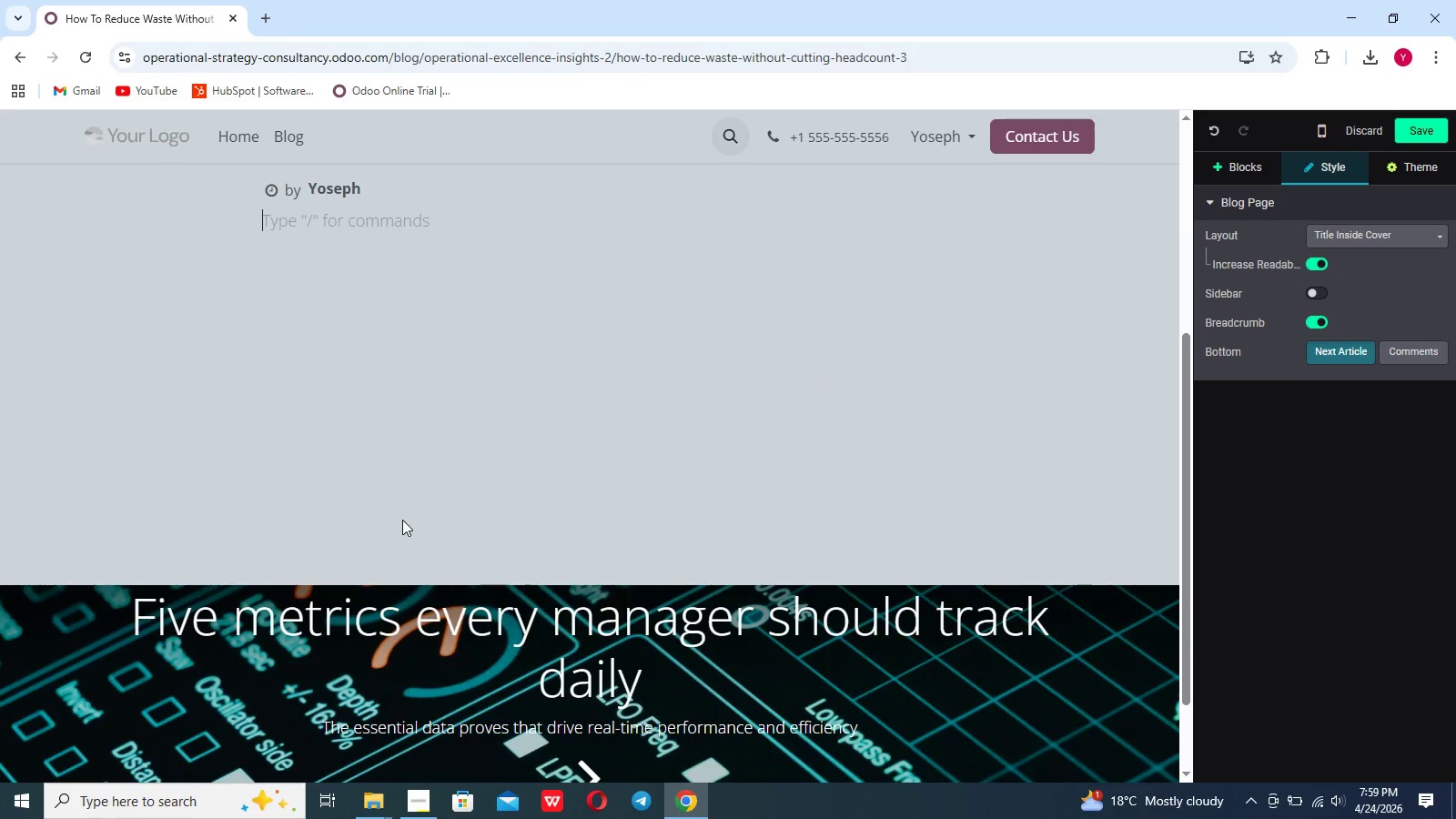 
key(Control+Z)
 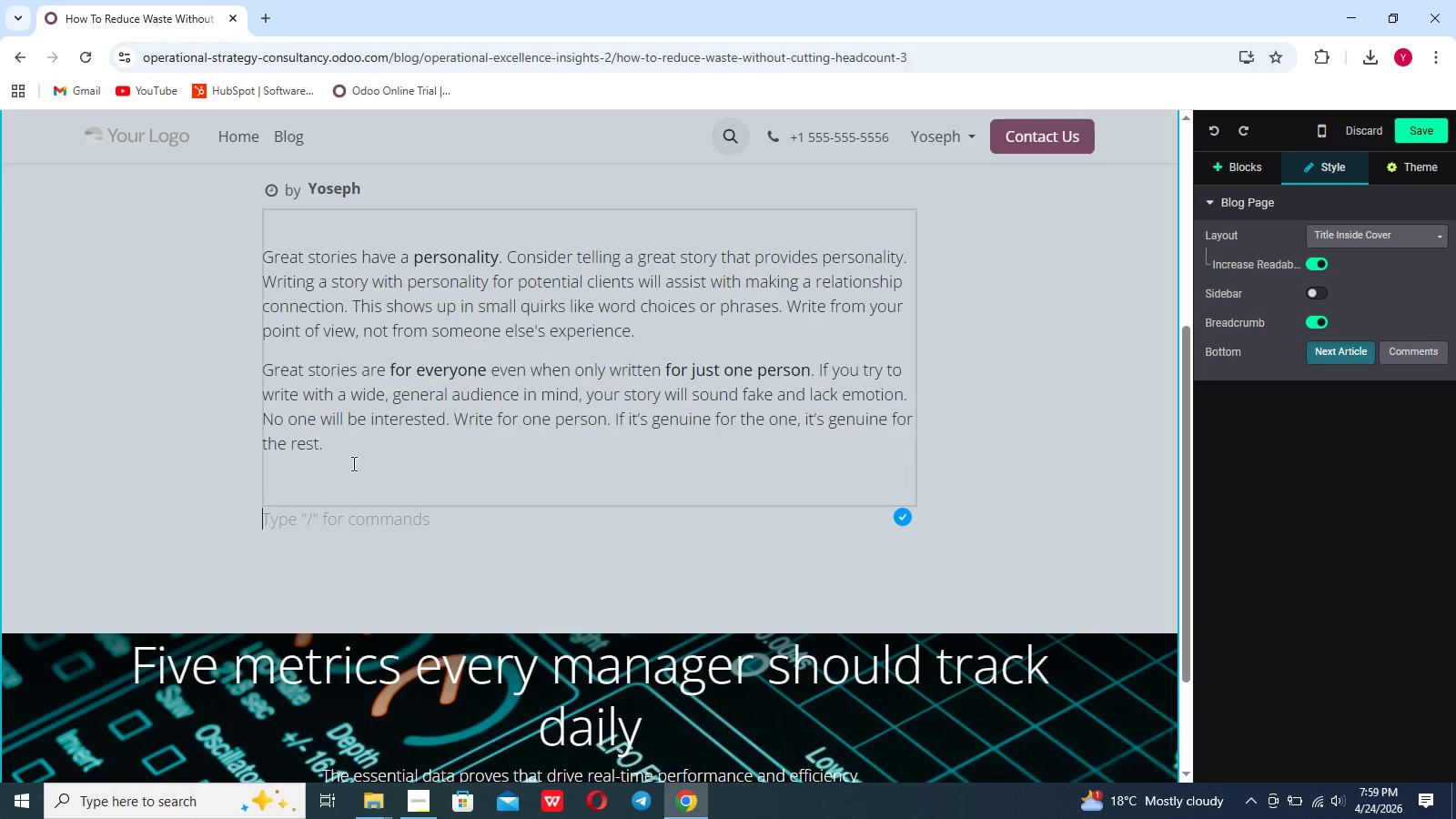 
left_click([352, 462])
 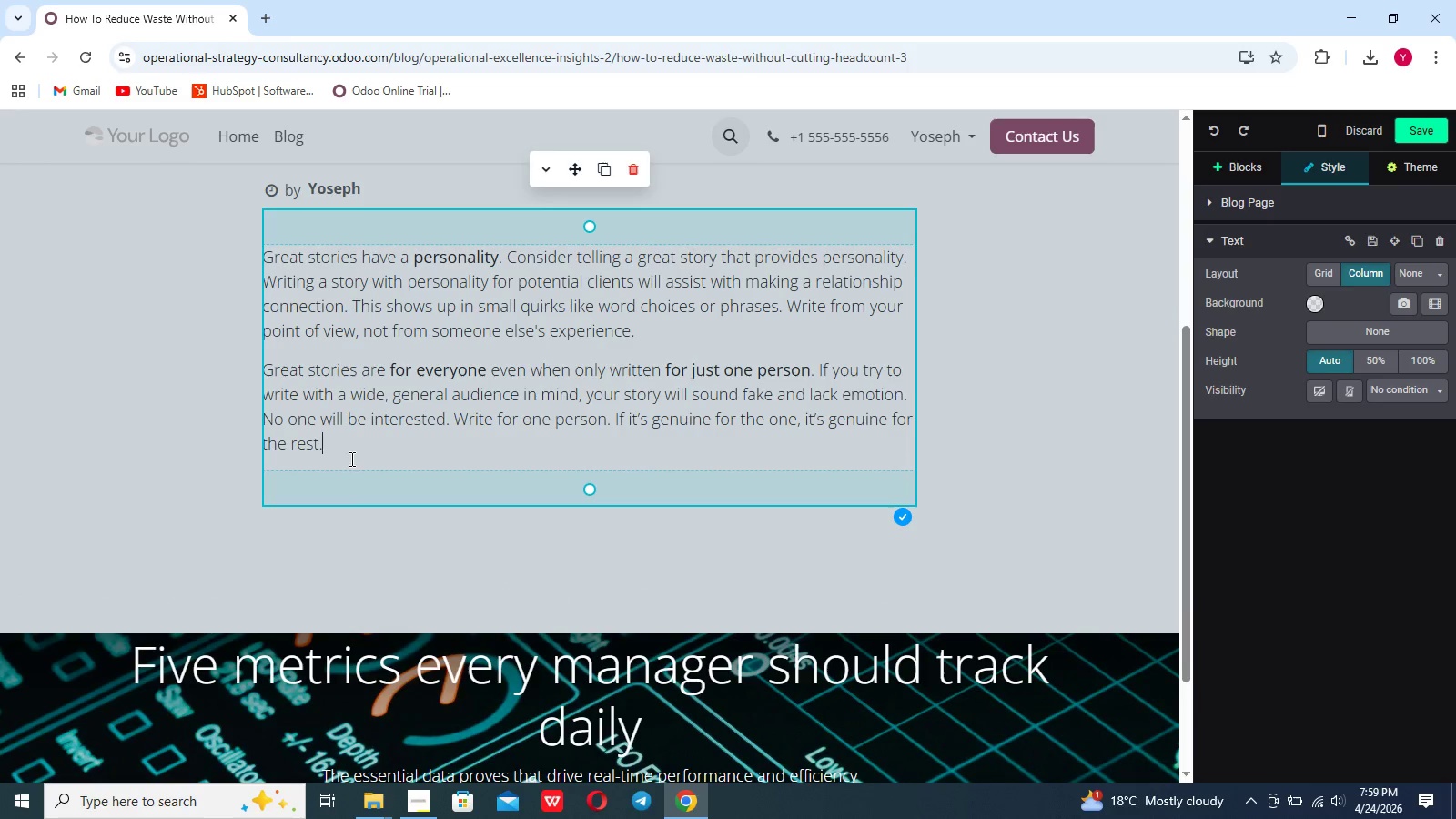 
left_click_drag(start_coordinate=[352, 462], to_coordinate=[269, 253])
 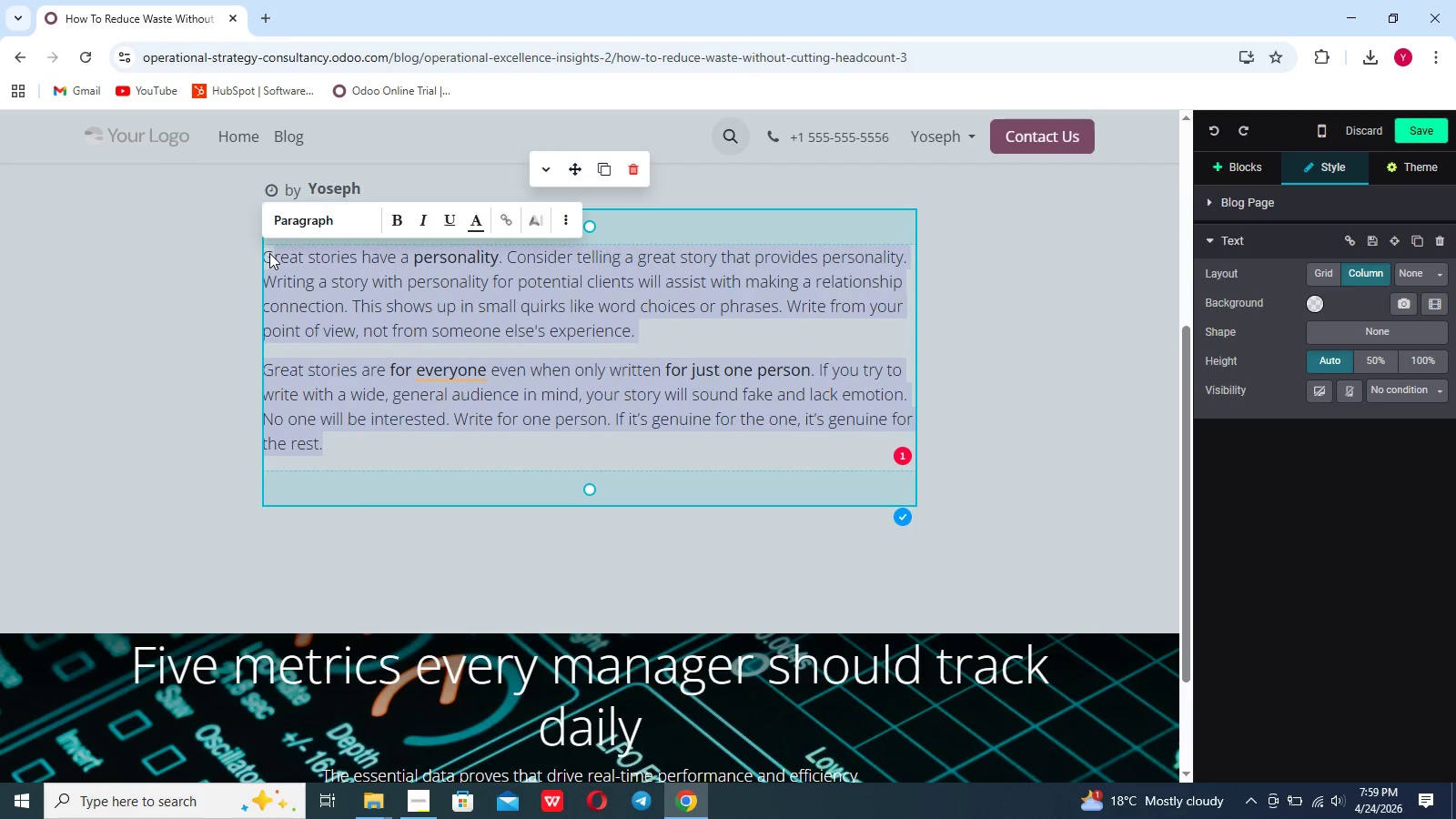 
key(Backspace)
type(Many)
 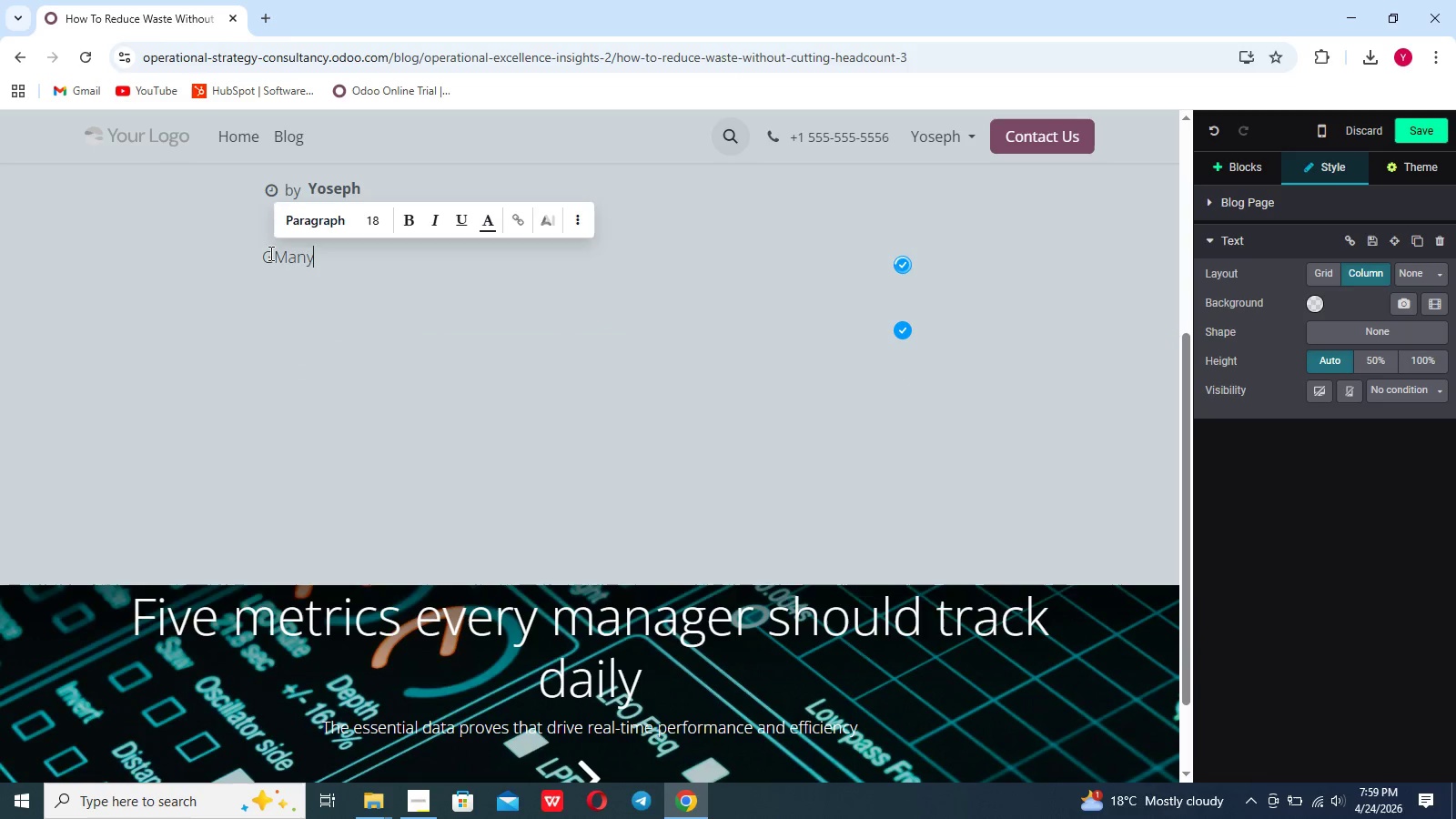 
key(ArrowLeft)
 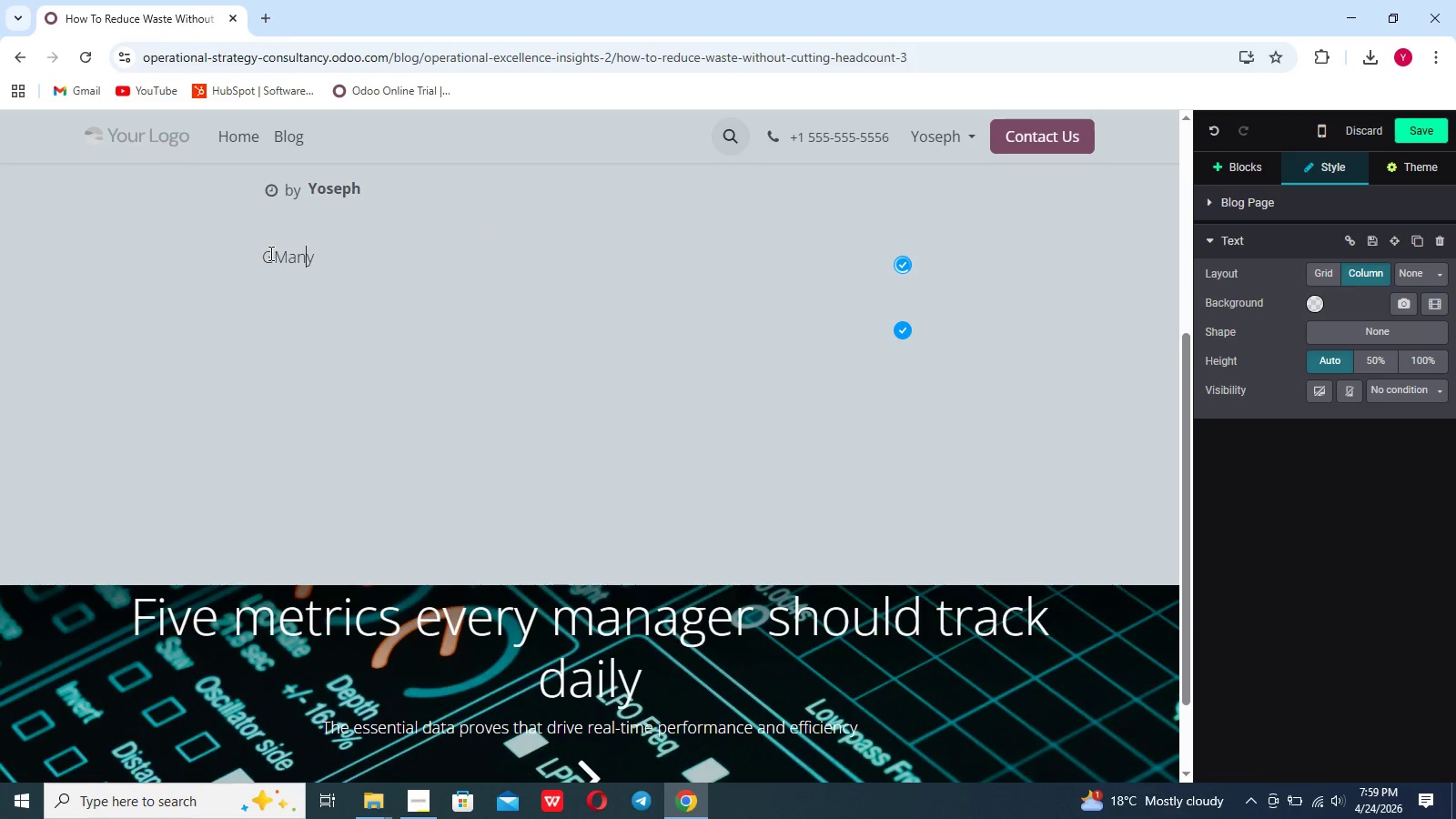 
key(ArrowLeft)
 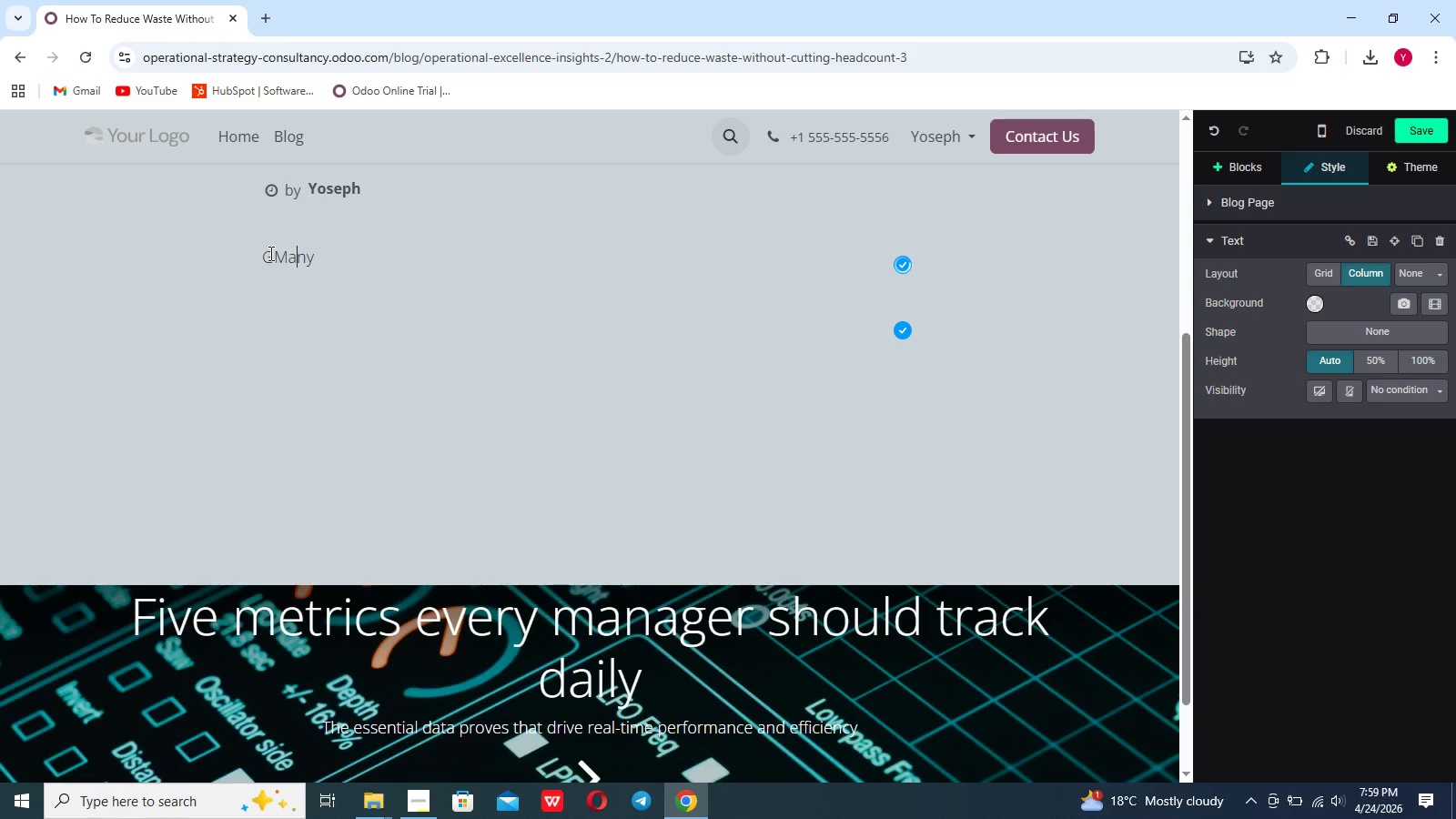 
key(ArrowLeft)
 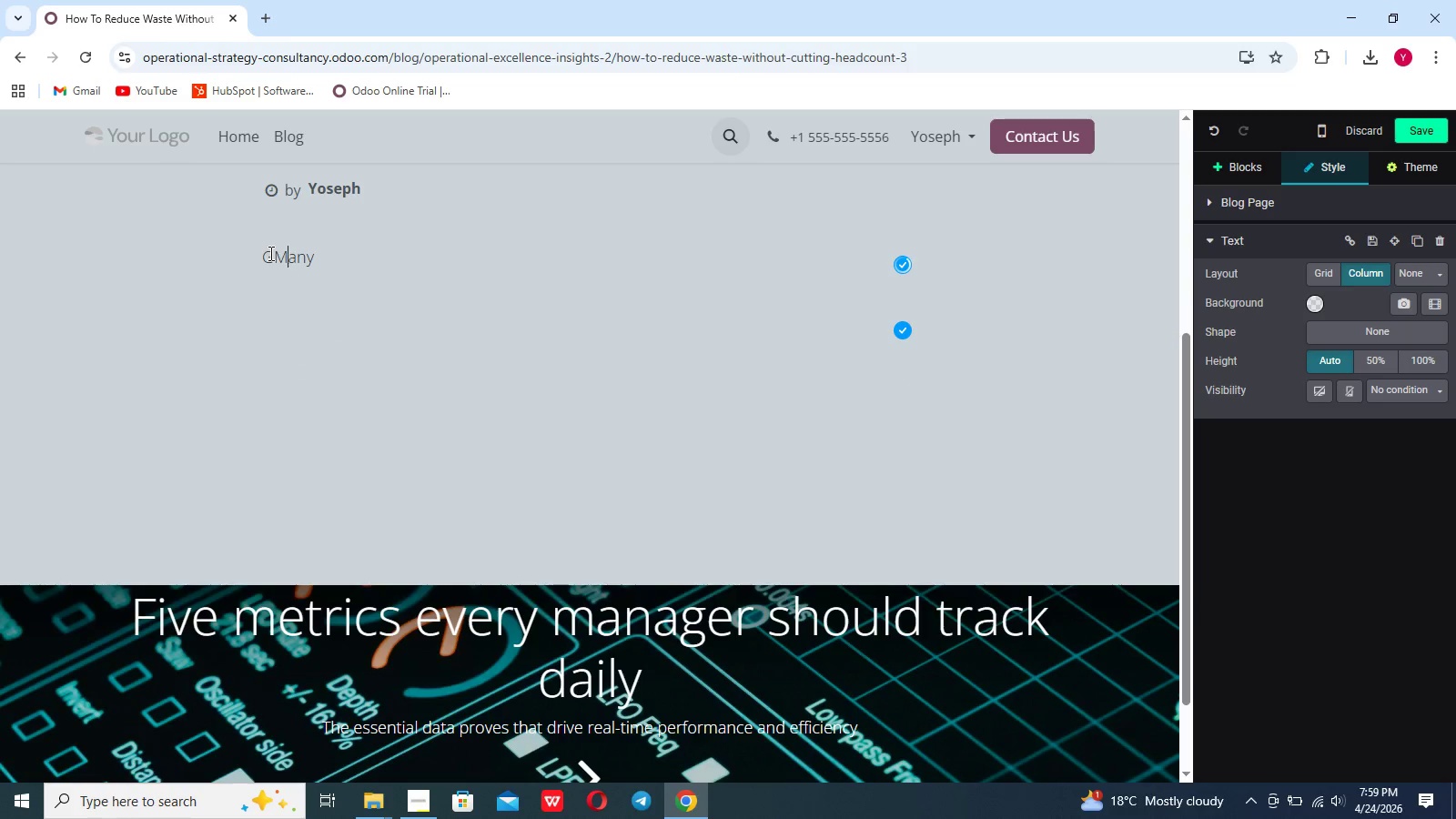 
key(ArrowLeft)
 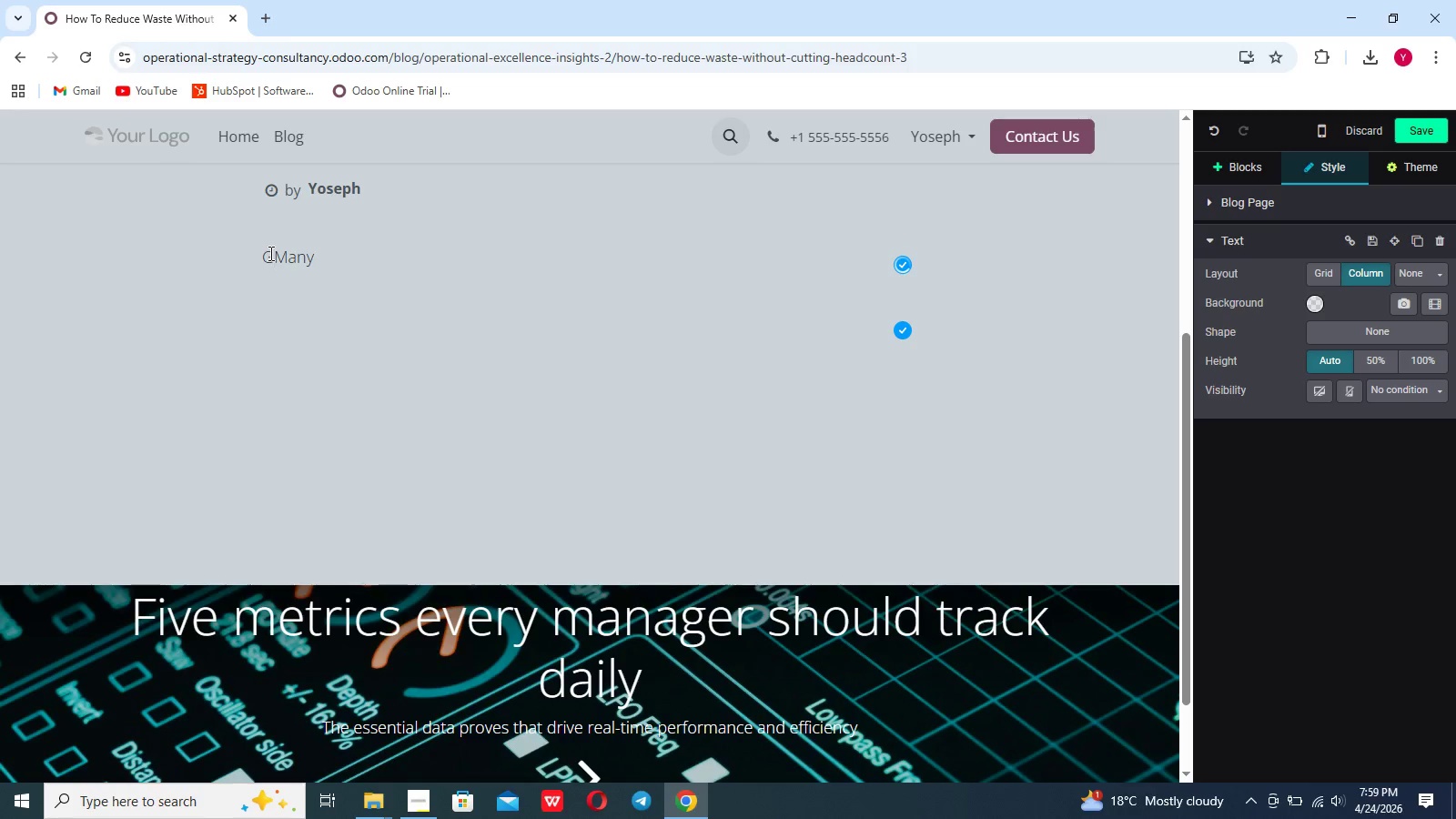 
key(Backspace)
 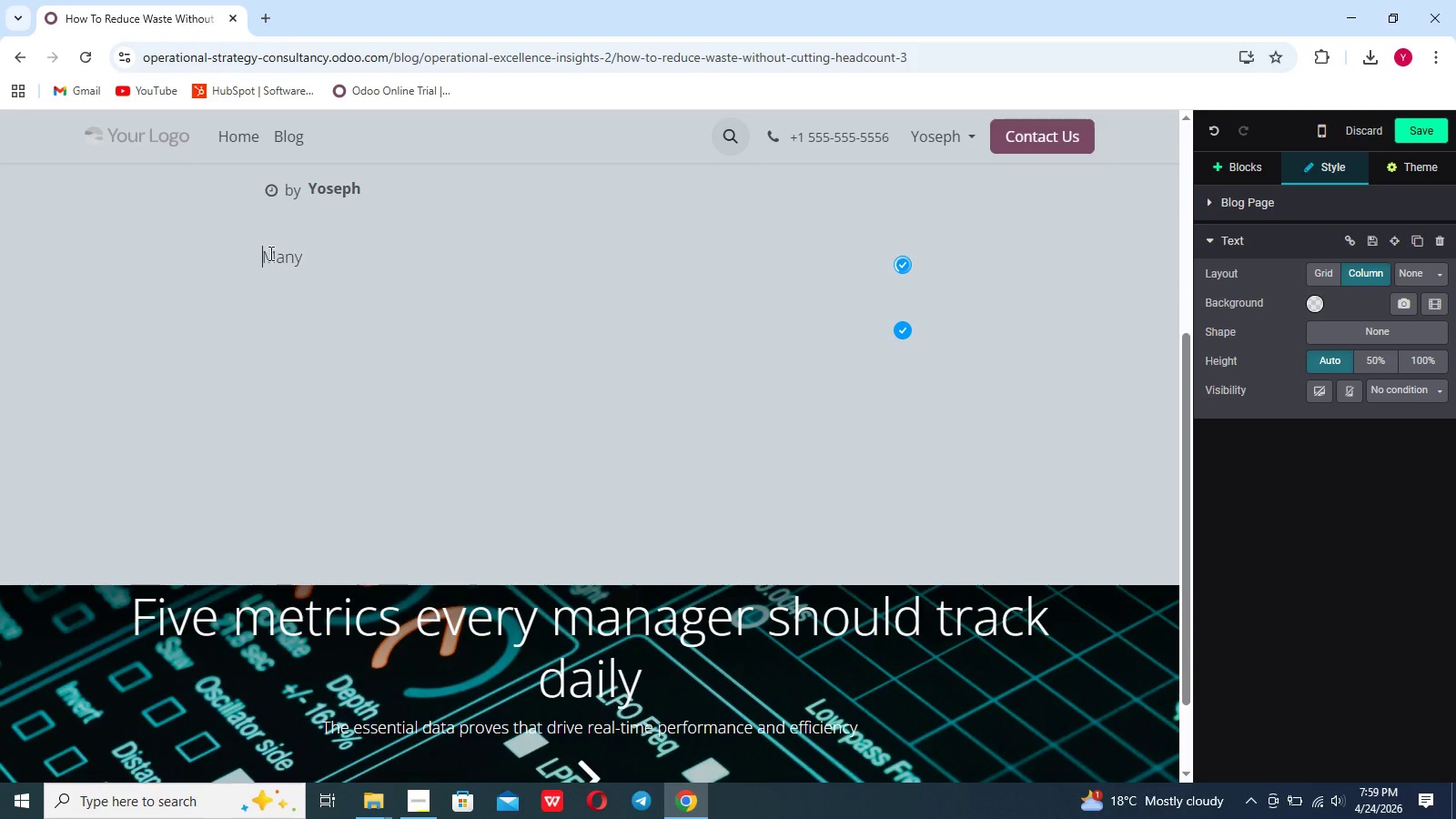 
key(ArrowRight)
 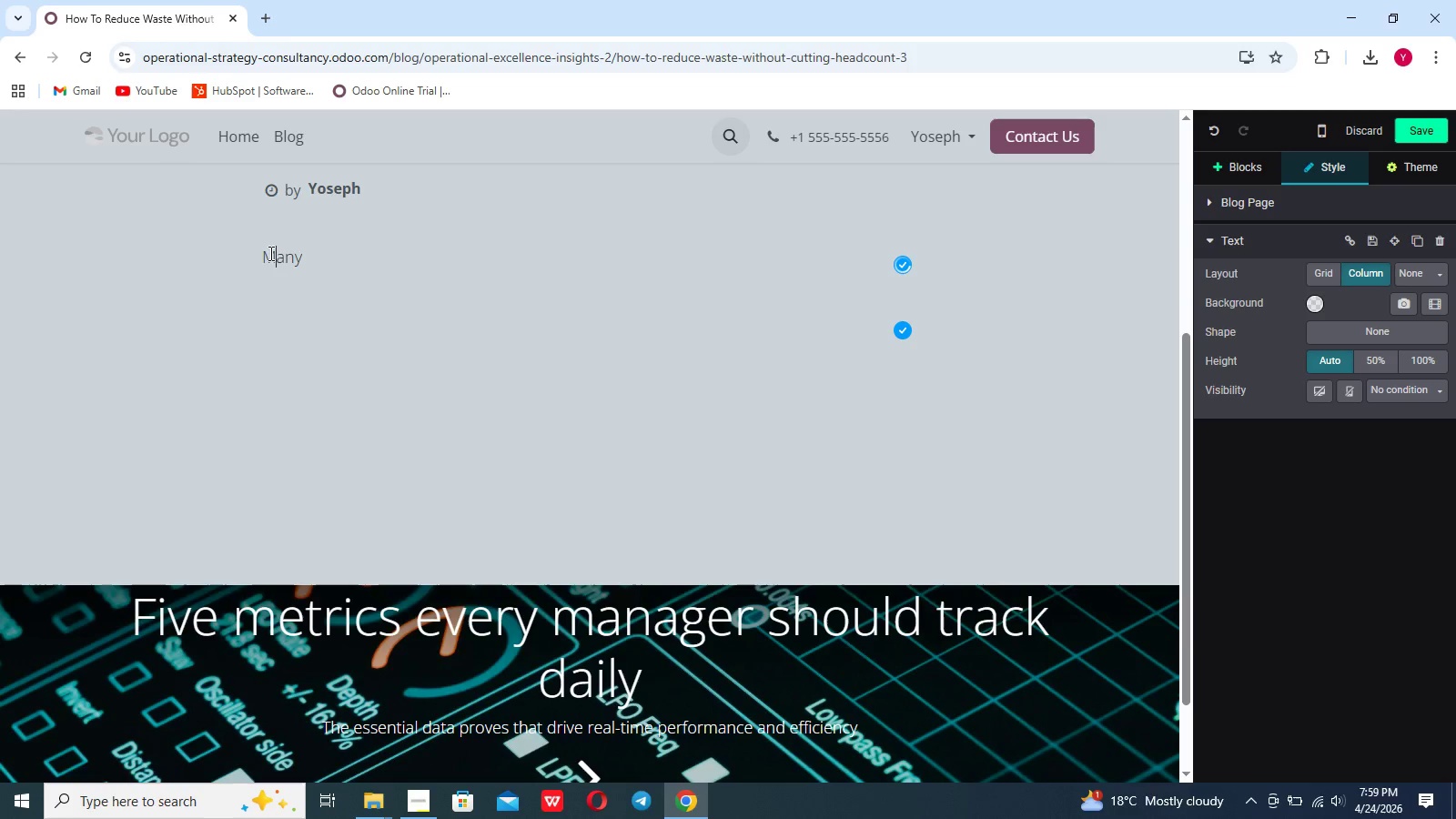 
key(ArrowRight)
 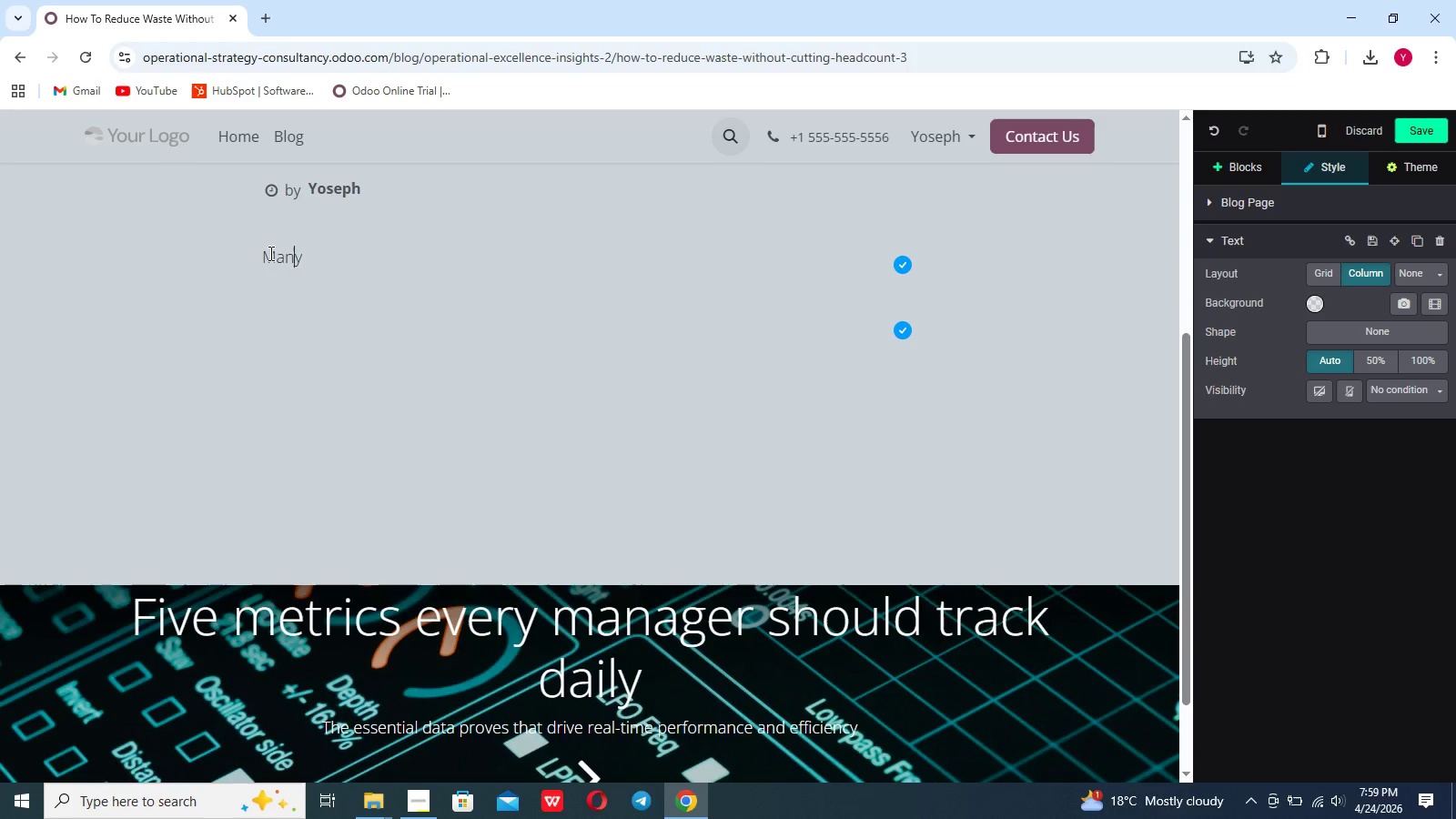 
key(ArrowRight)
 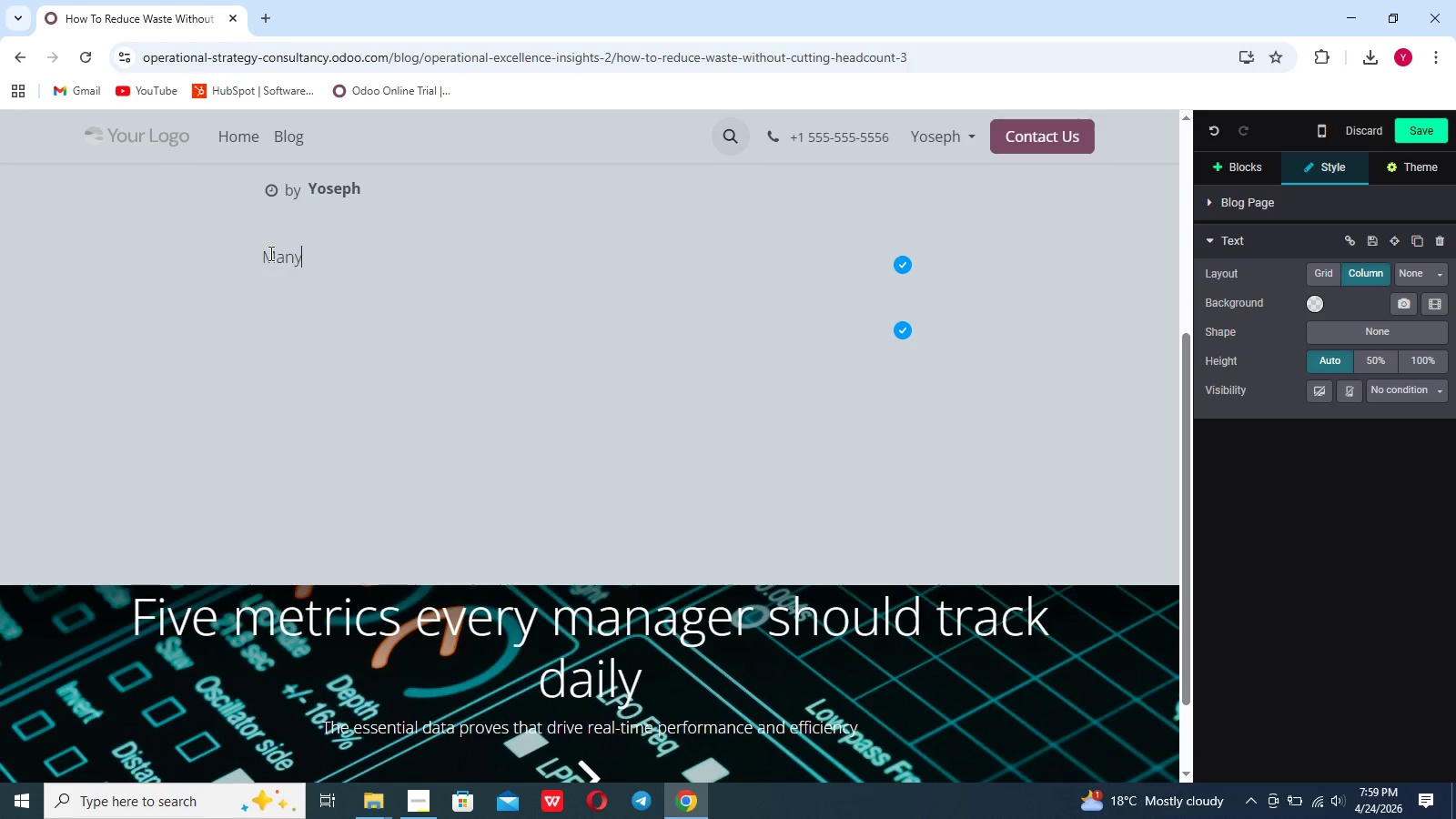 
key(ArrowRight)
 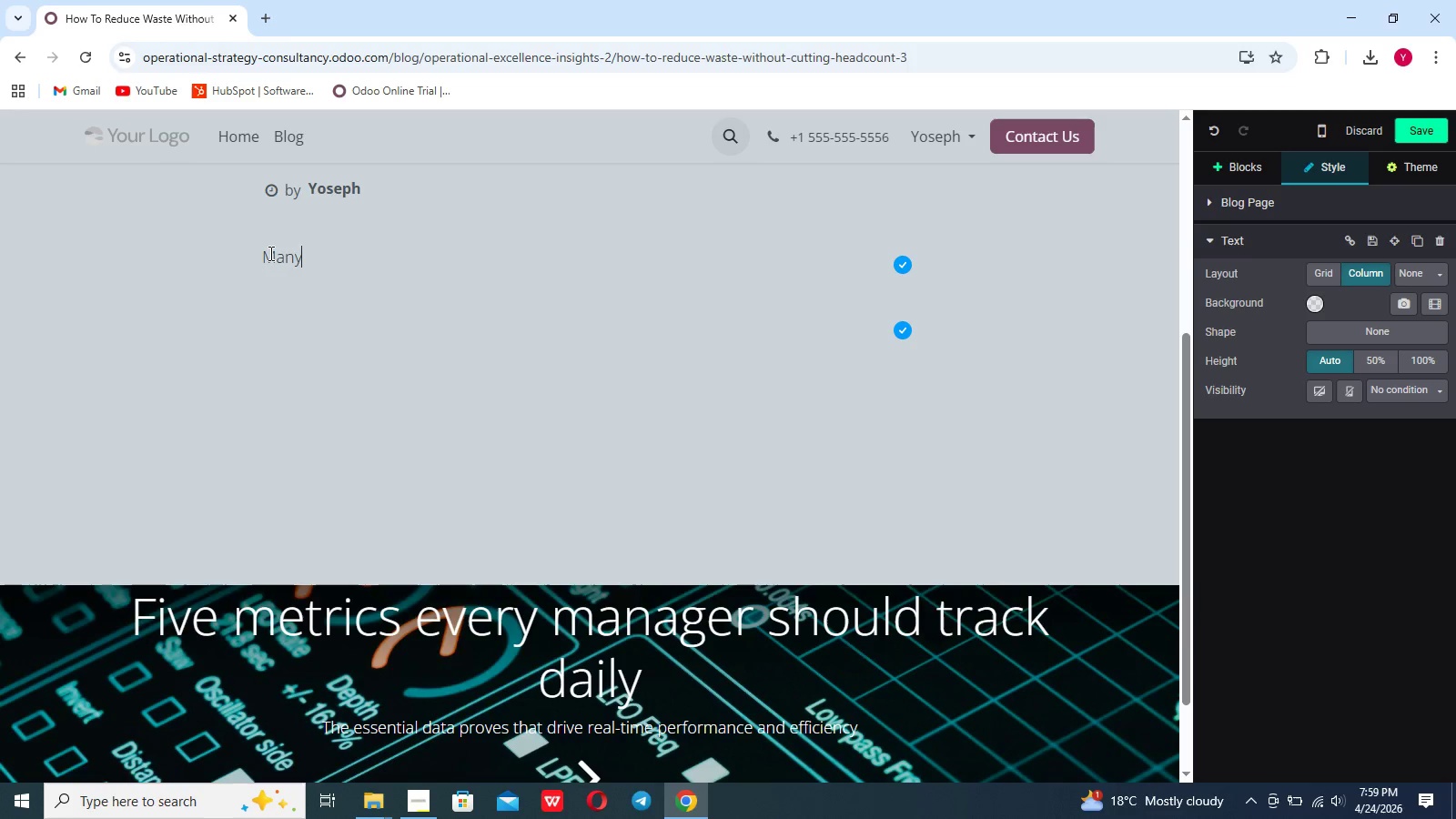 
type( organixations assume that improving efficiency requires reducing headcount. However .)
key(Backspace)
key(Backspace)
type(, in)
 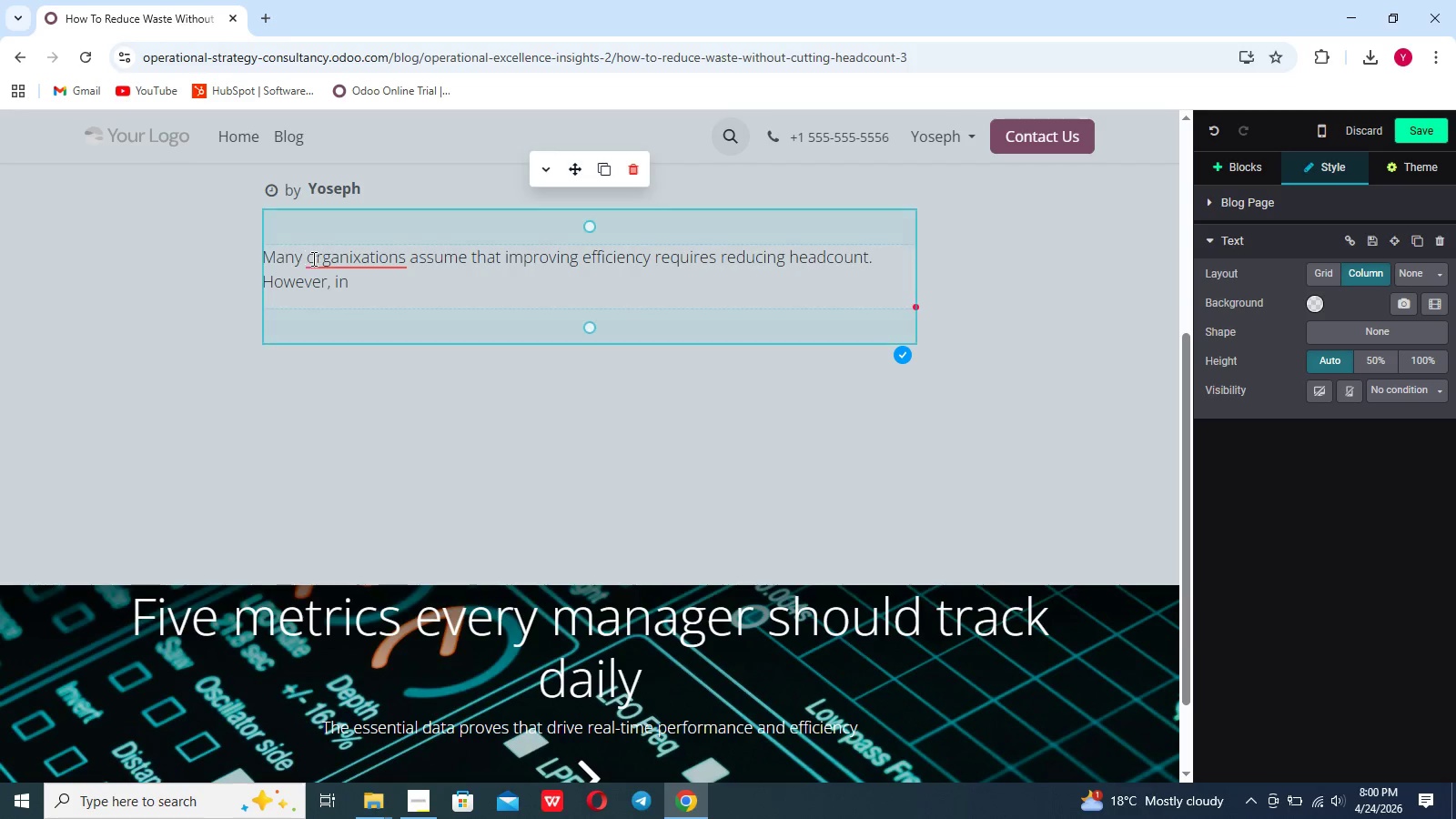 
left_click([318, 259])
 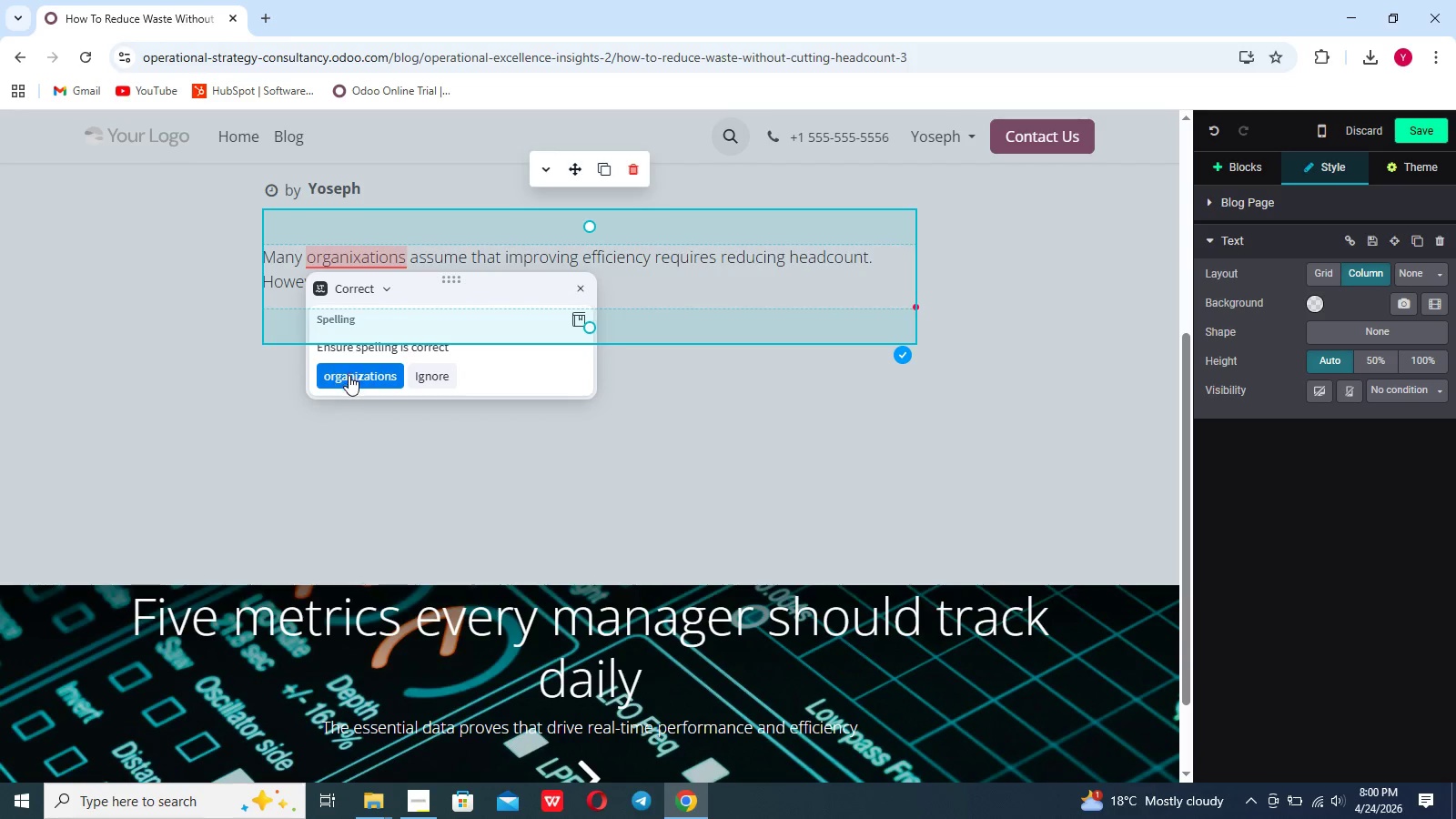 
left_click([349, 375])
 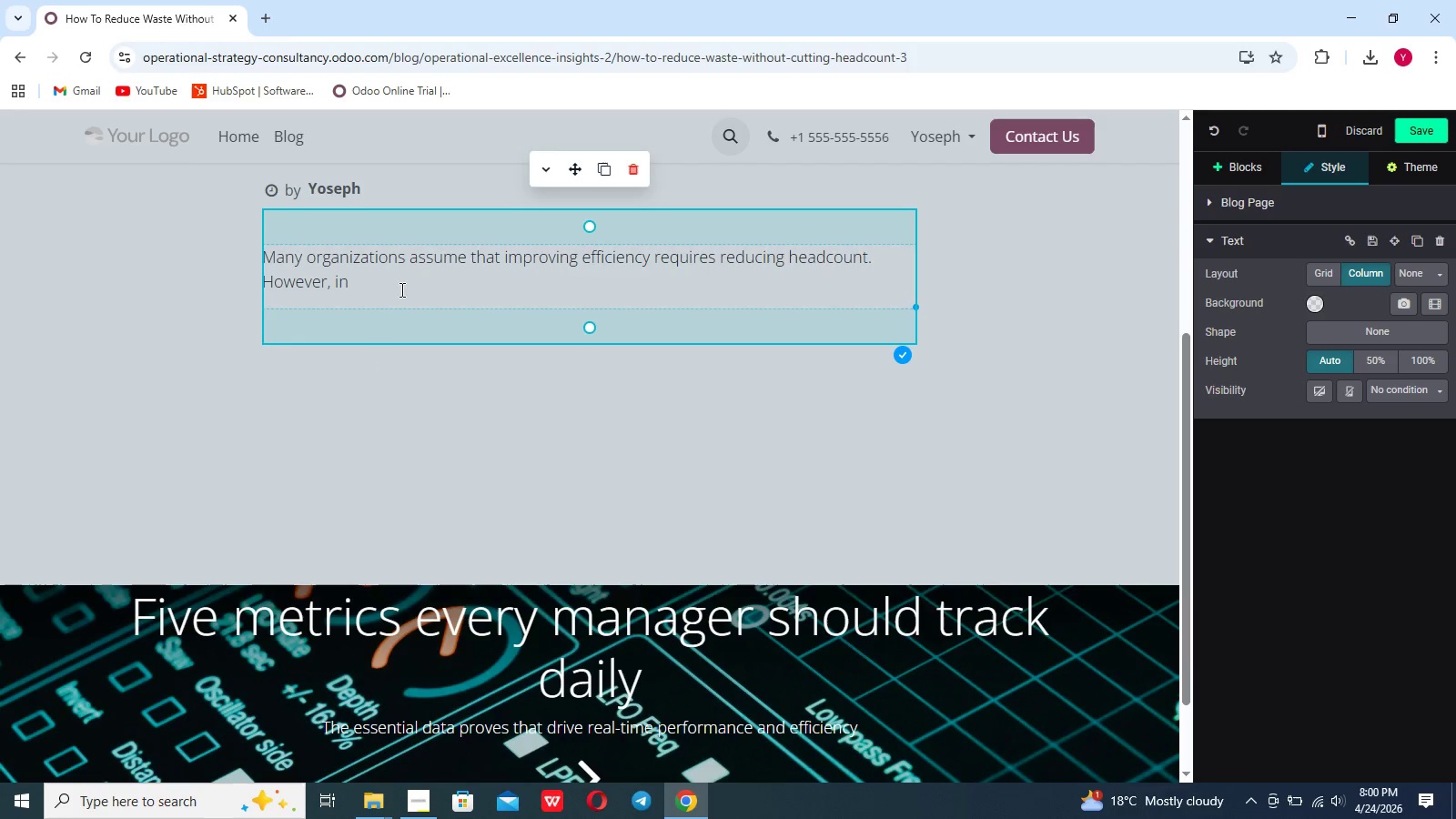 
left_click([400, 289])
 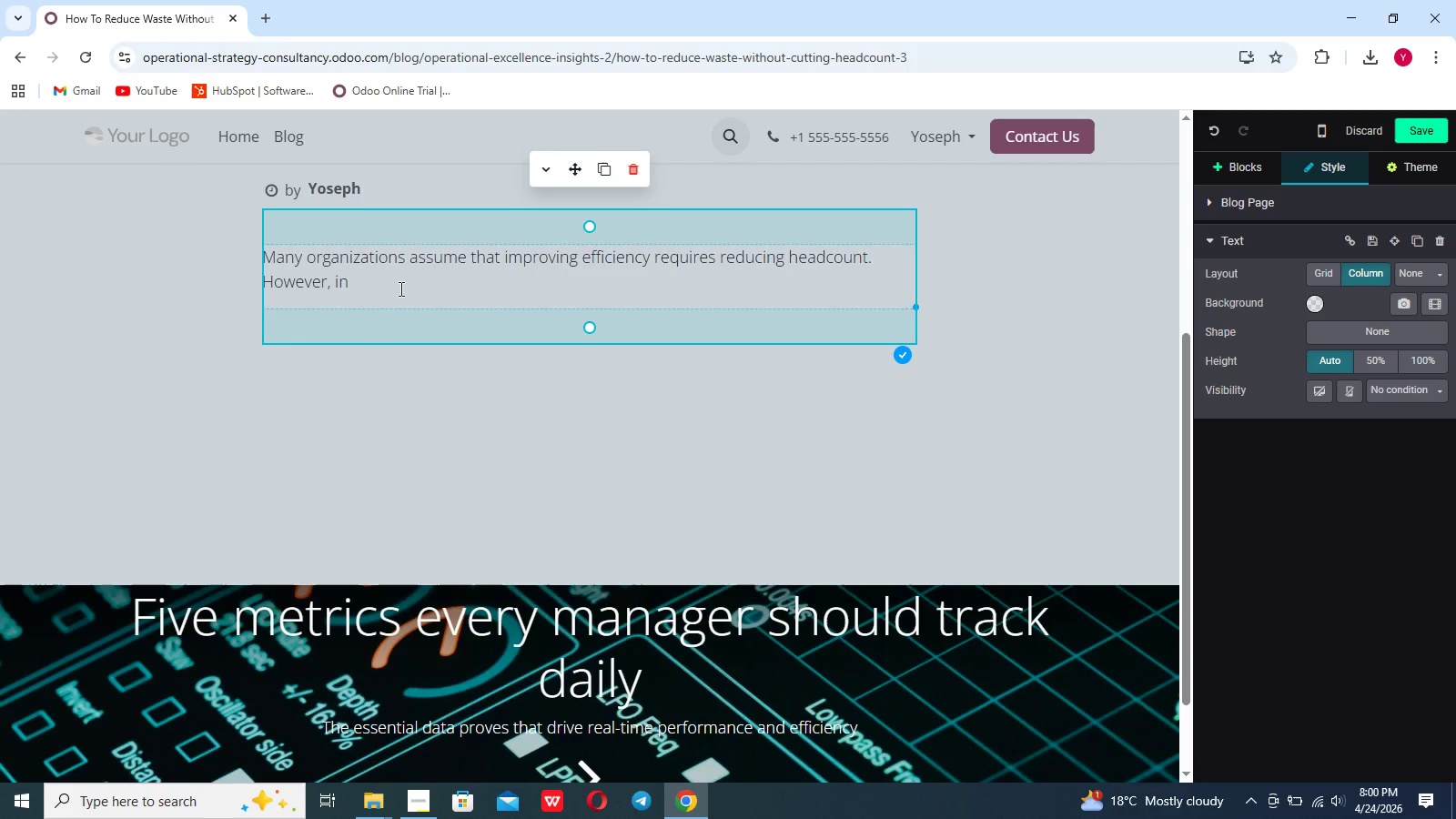 
left_click([399, 288])
 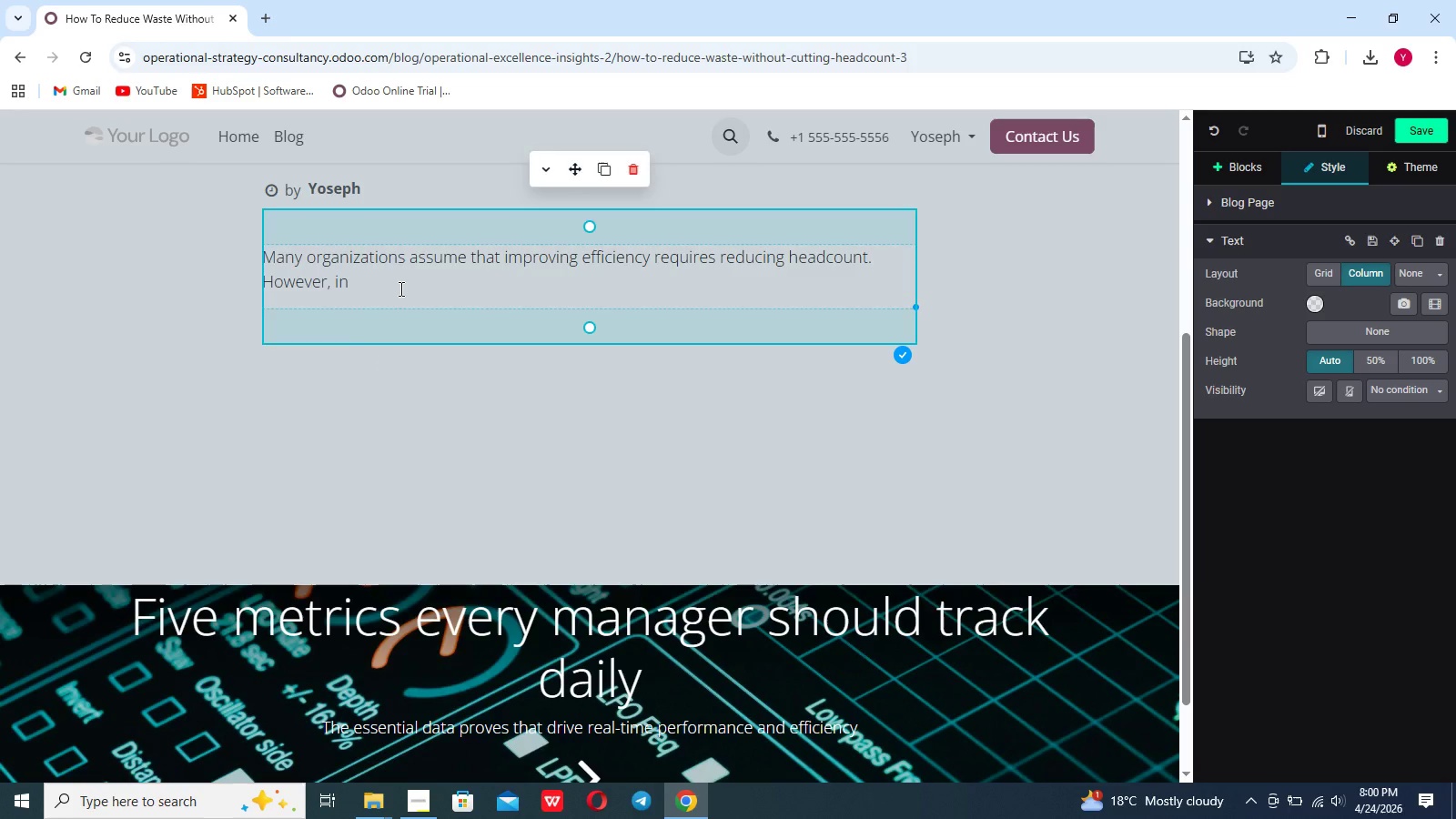 
type( lean manufacturing)
 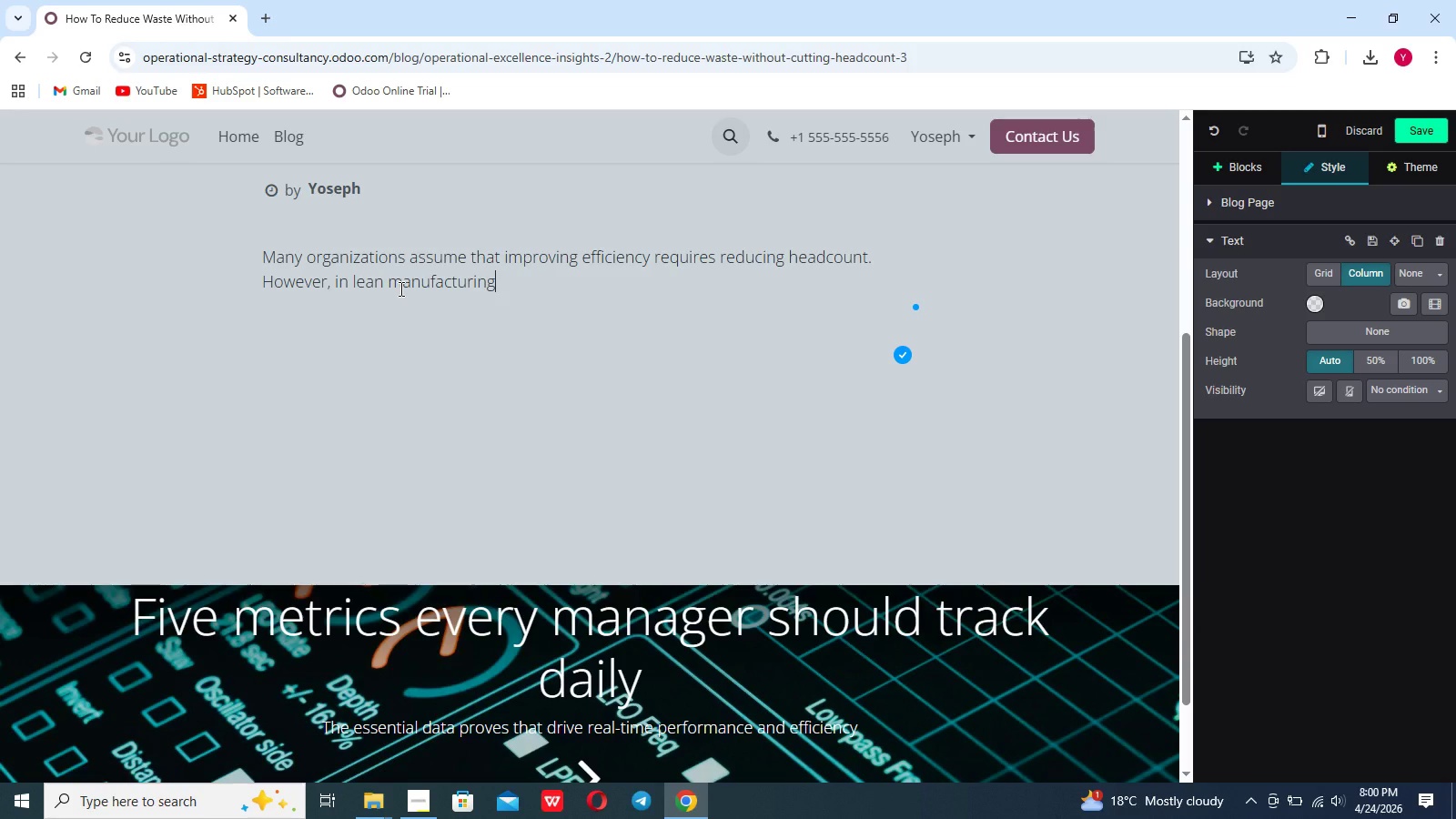 
type(,true efficiency is achieved by ek)
key(Backspace)
type(leminatinf)
key(Backspace)
type(g waste-not peao)
key(Backspace)
key(Backspace)
type(ople)
 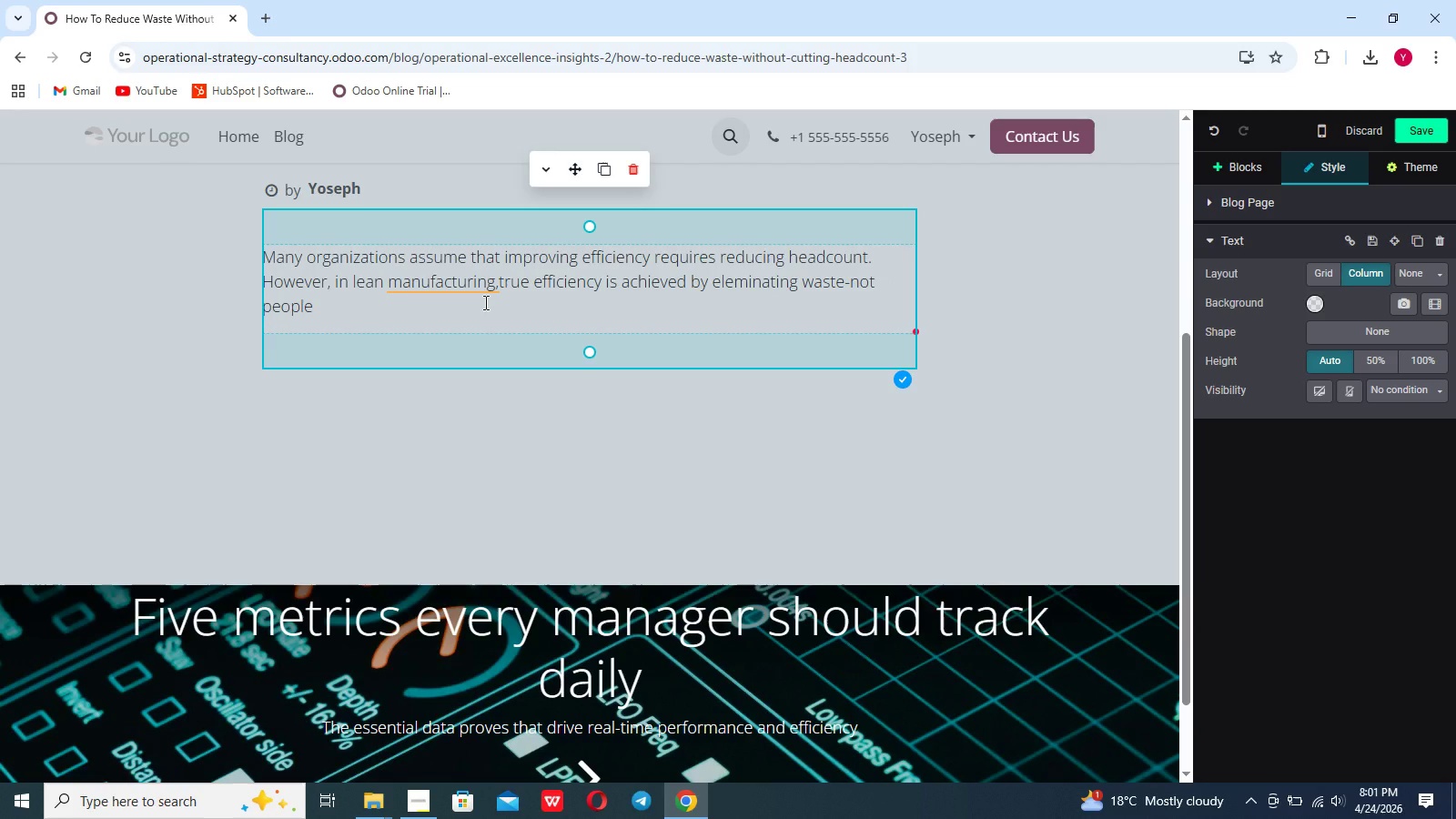 
key(Space)
 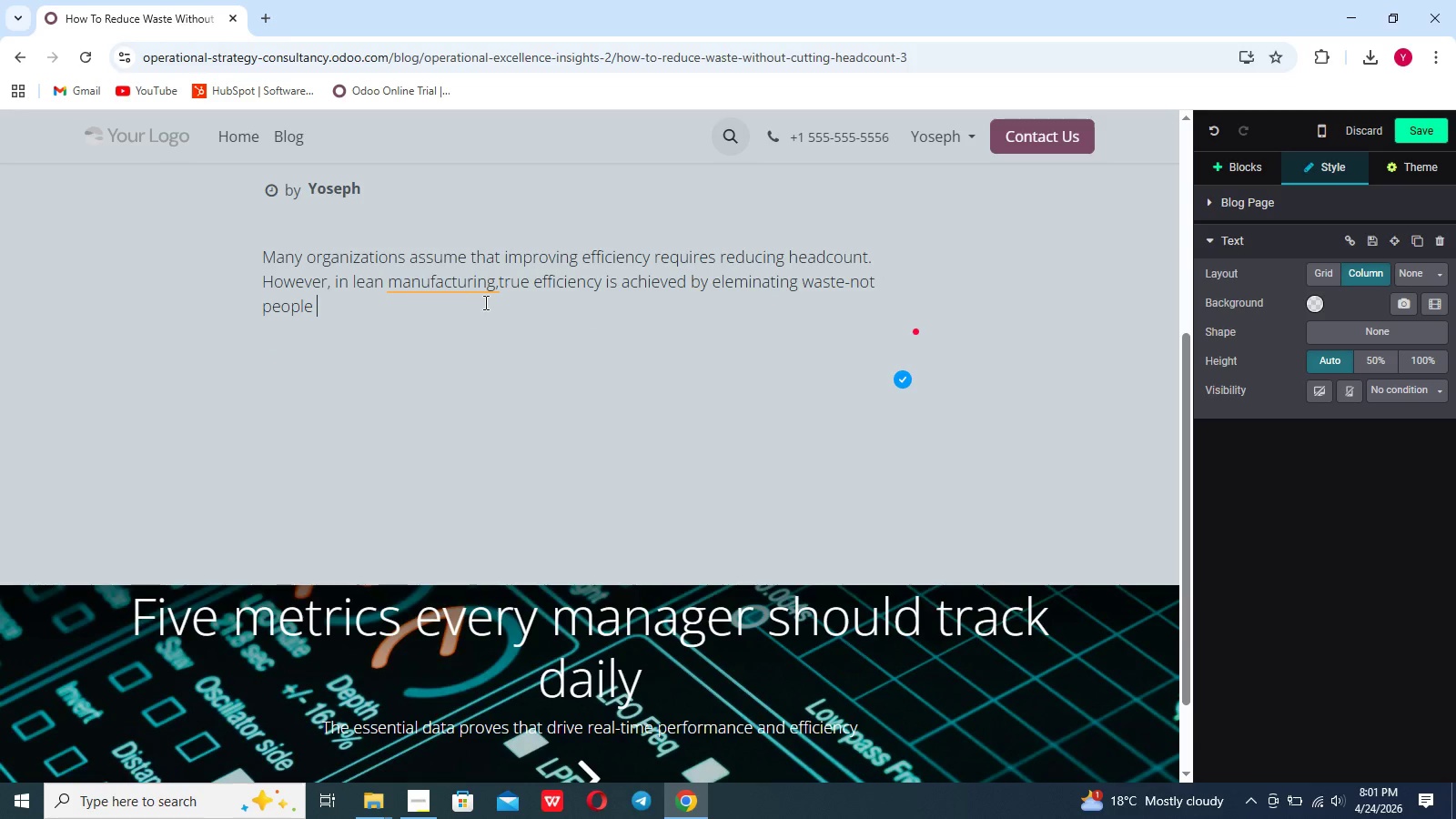 
key(Backspace)
type(. Waste exists in process)
 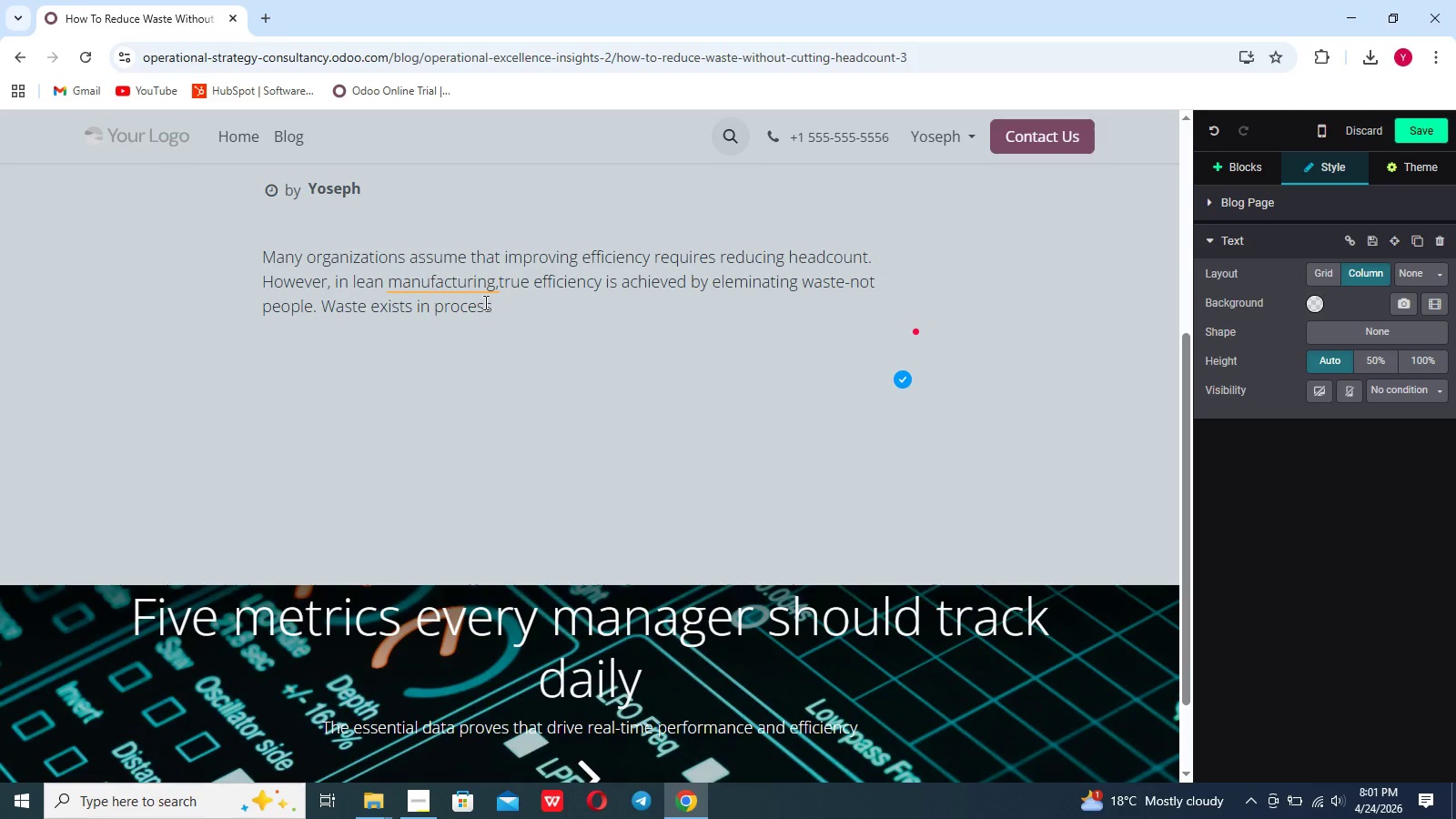 
type(, not in employees.)
 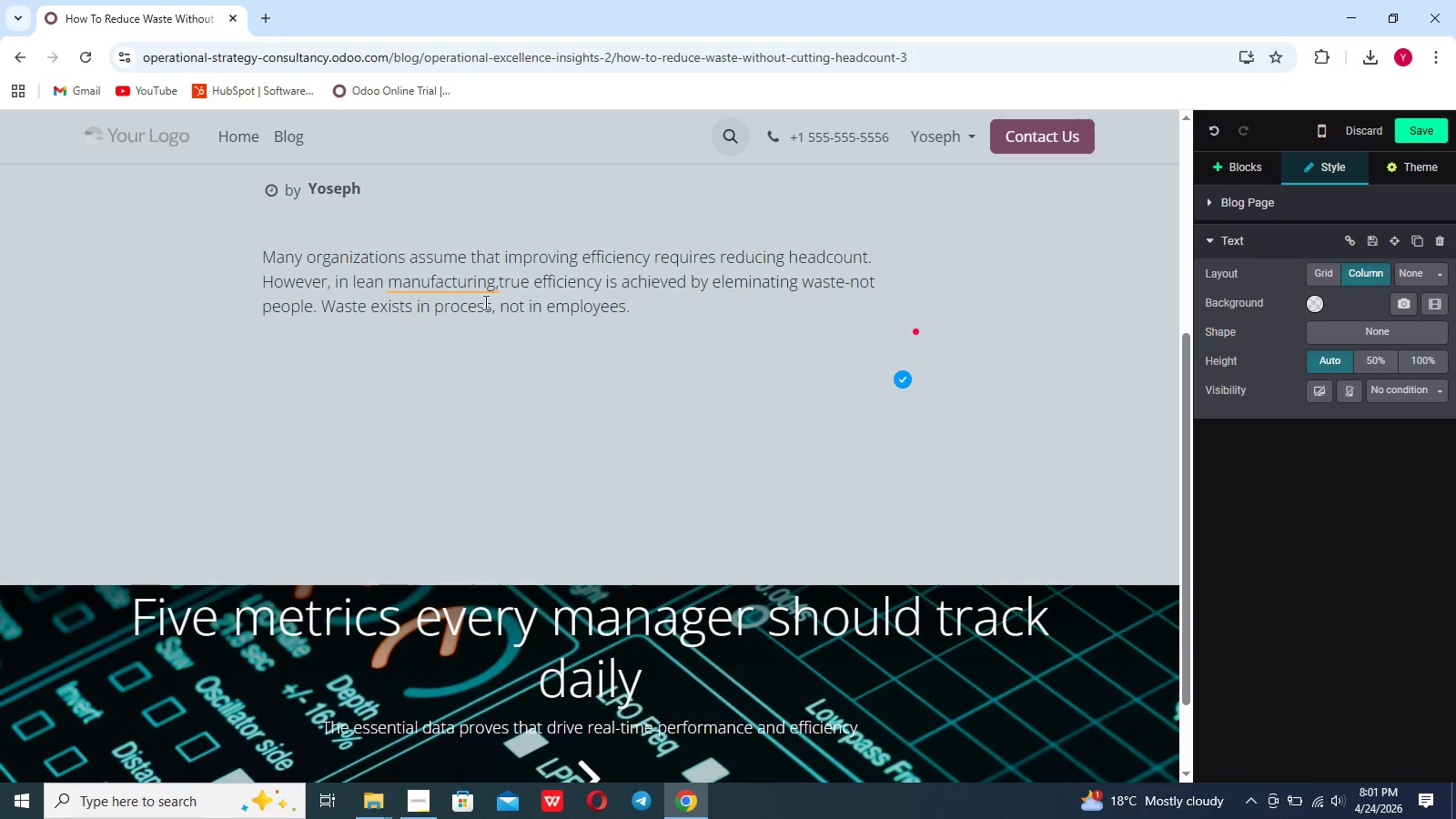 
hold_key(key=ShiftRight, duration=1.56)
 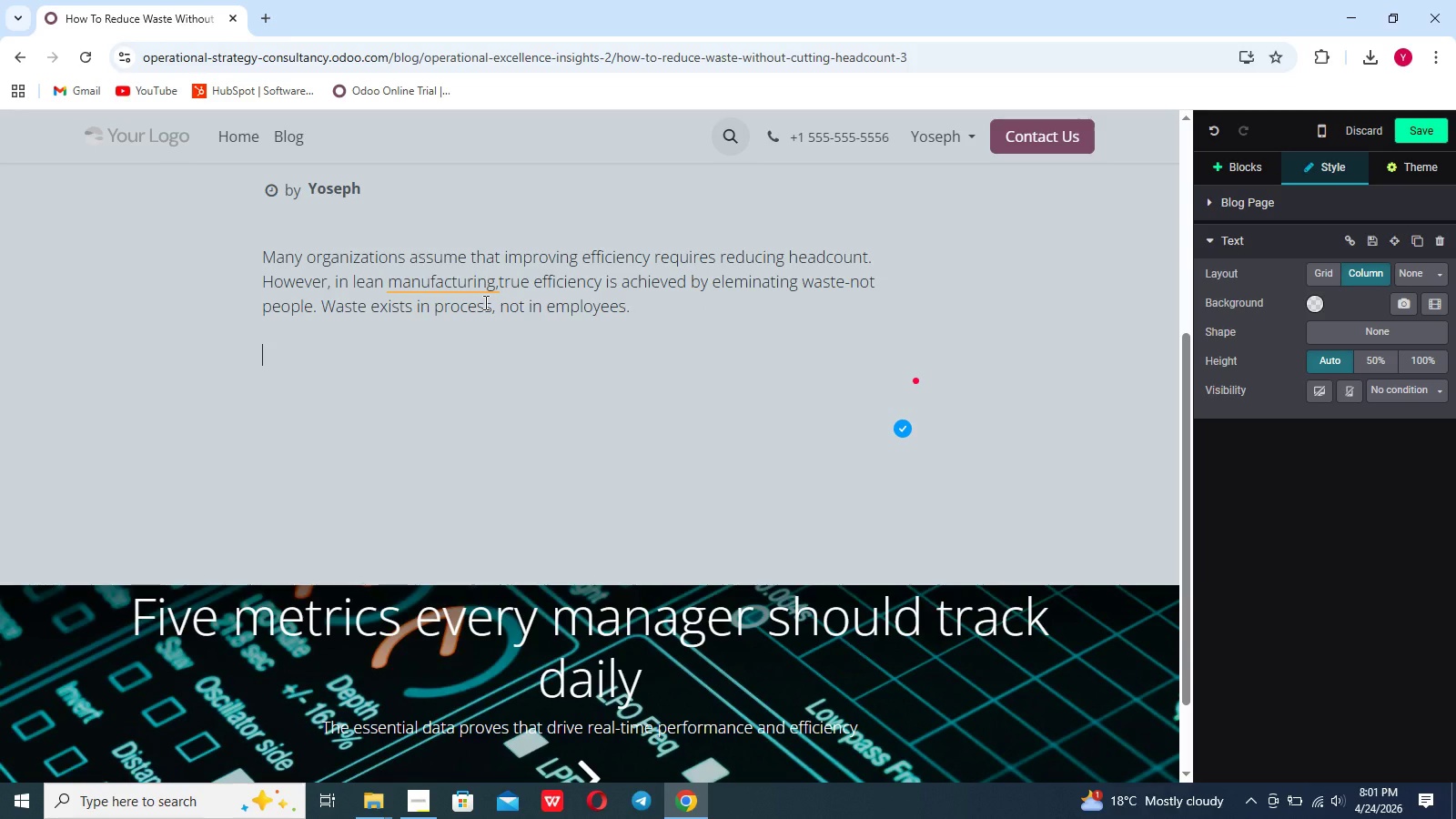 
key(Enter)
 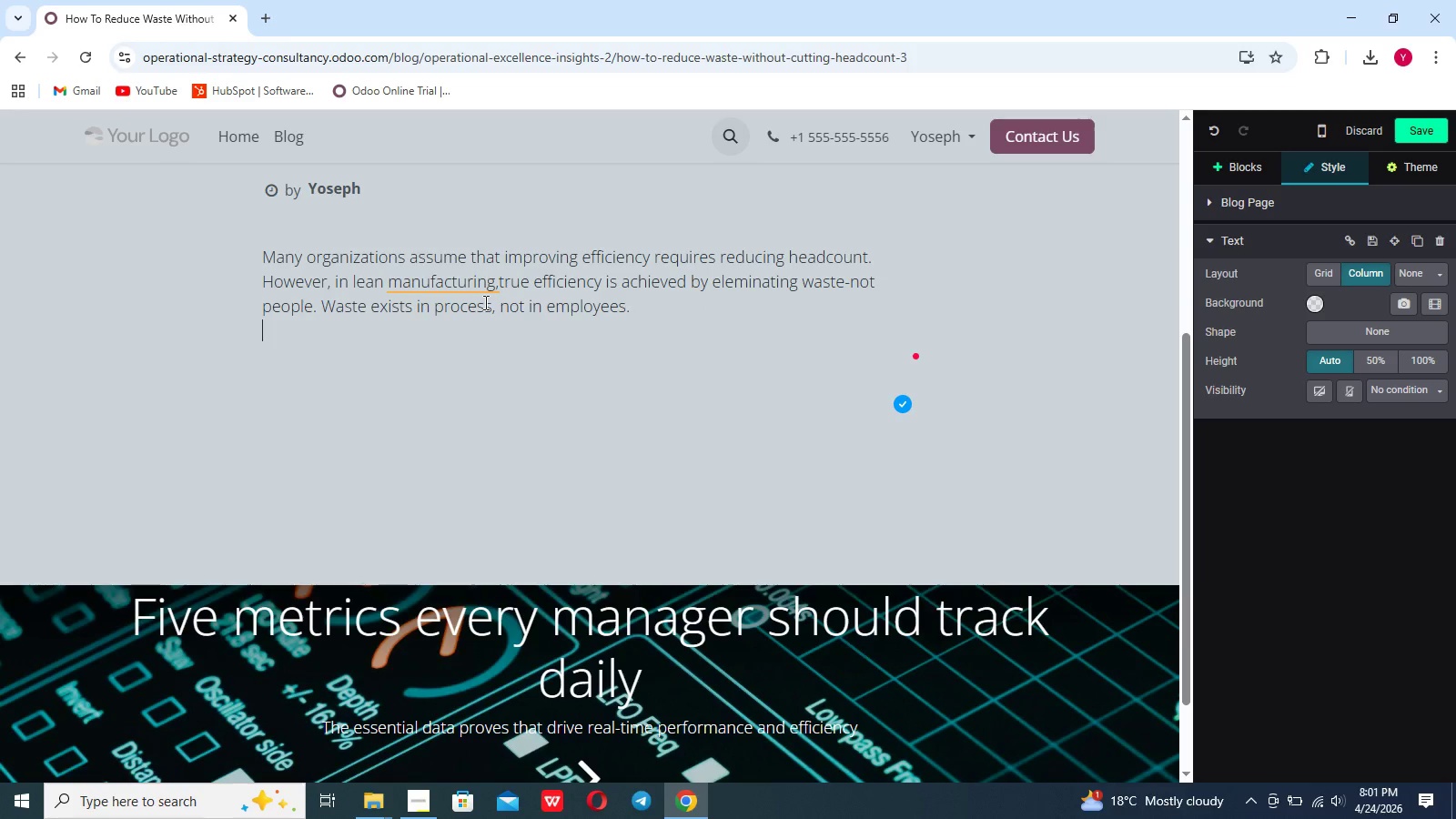 
key(Enter)
 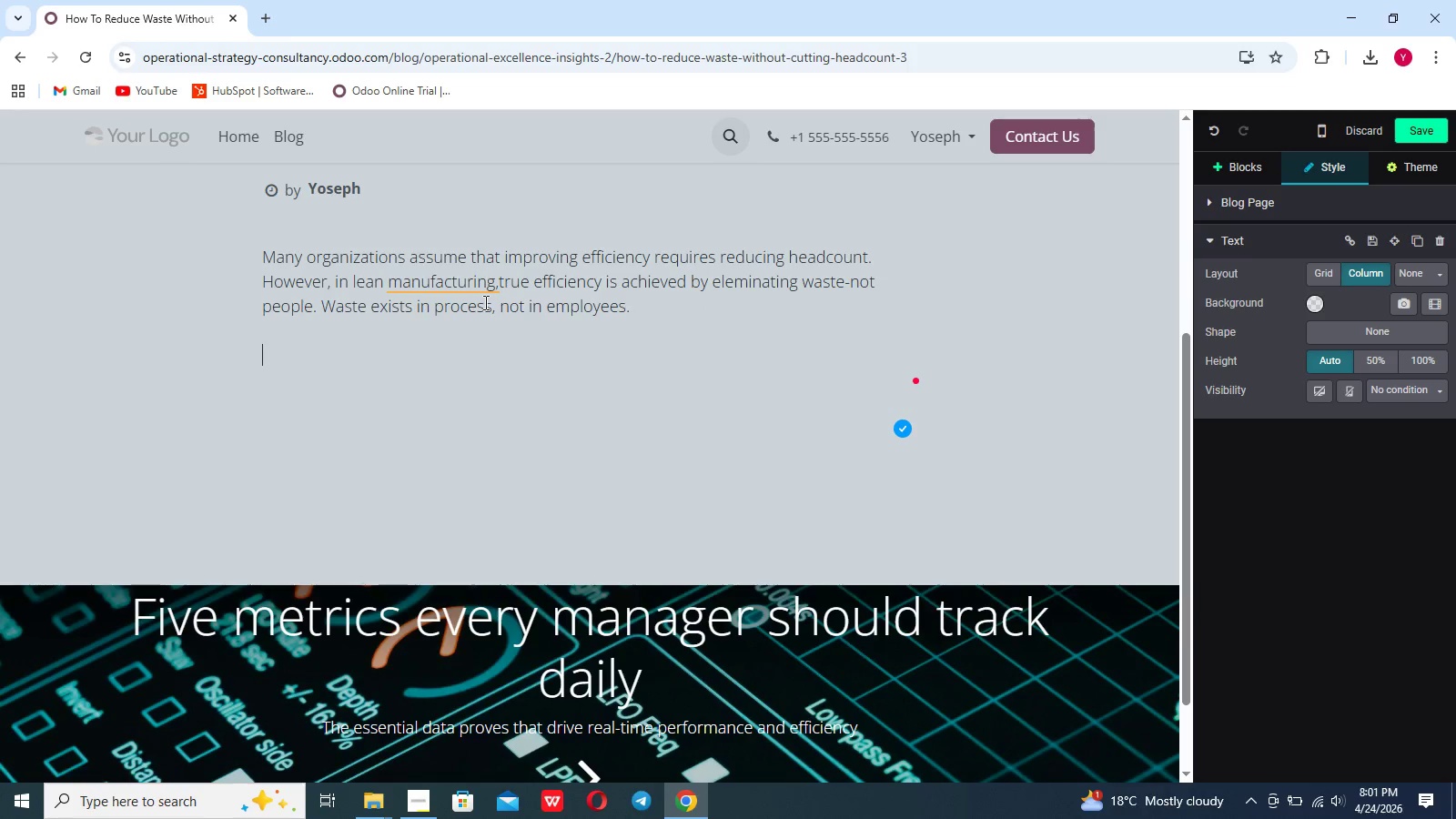 
type(When people managed , tems can become more productive without layoffs, as ineffic)
 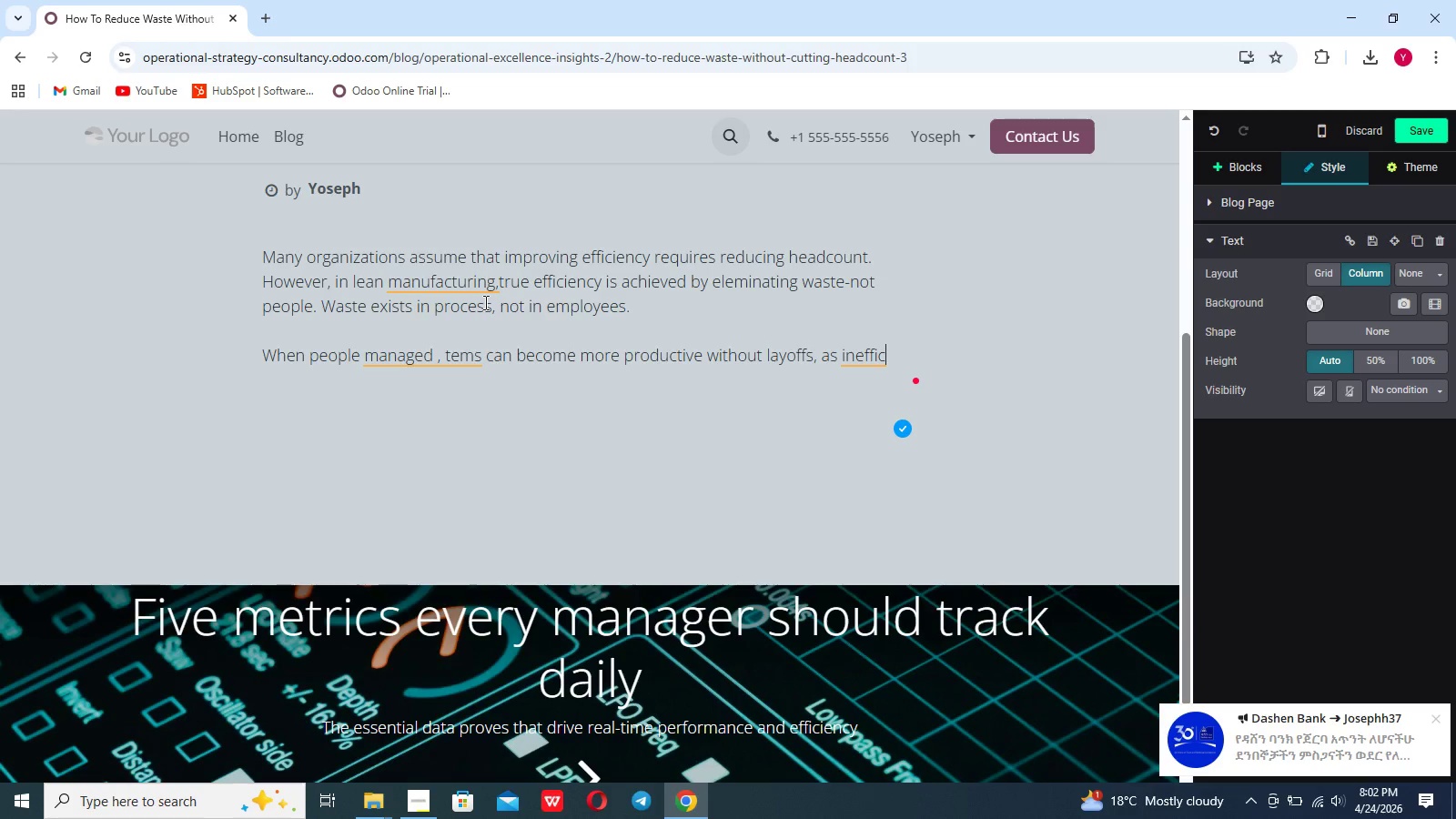 
type(iencies are identified and removed from workflows. this apr)
key(Backspace)
type(proach not only improvies)
key(Backspace)
key(Backspace)
key(Backspace)
key(Backspace)
type(ves pr)
key(Backspace)
type(erfo)
key(Backspace)
type(ormance but also strengthens)
 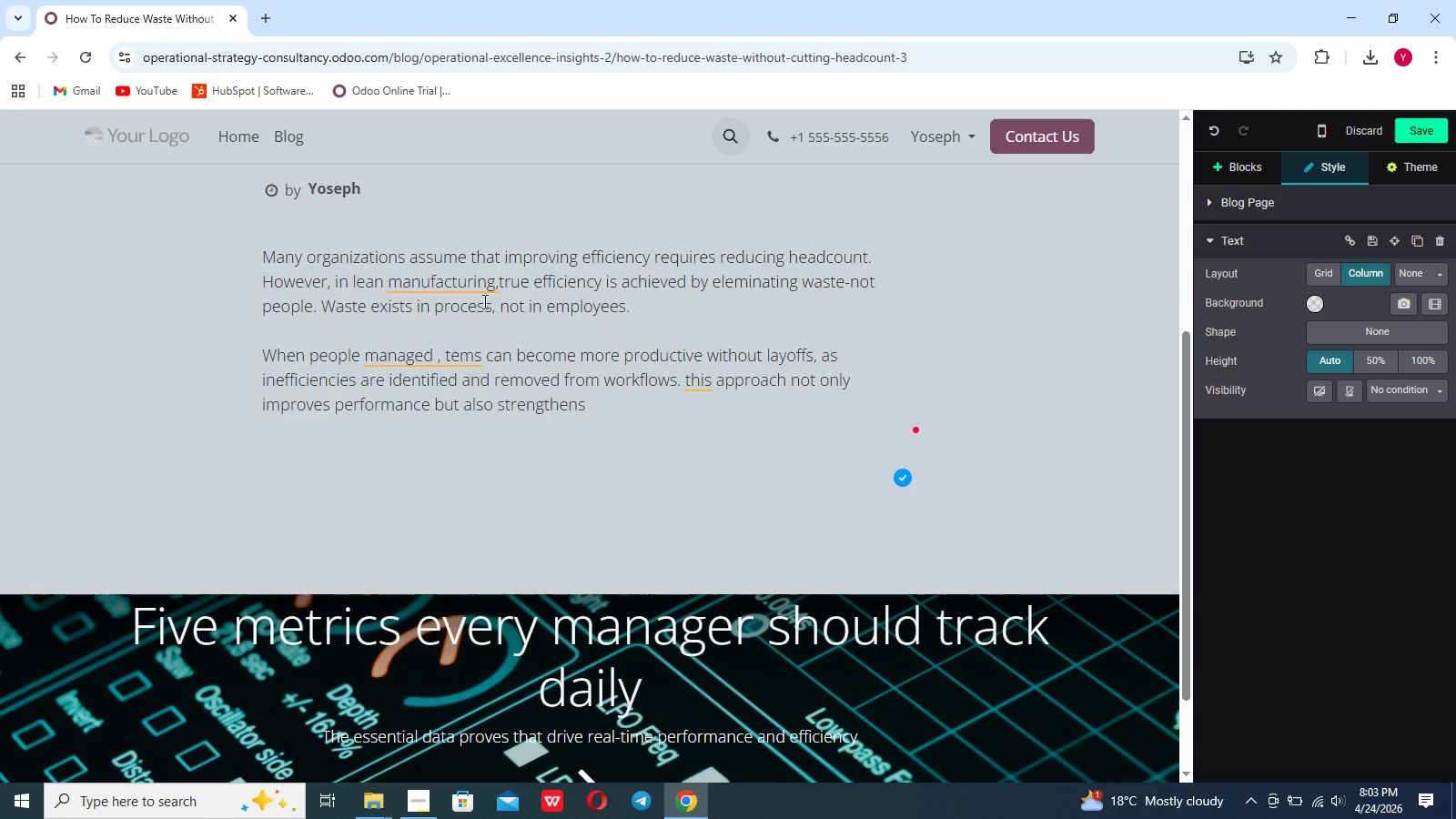 
type( employee engagement )
 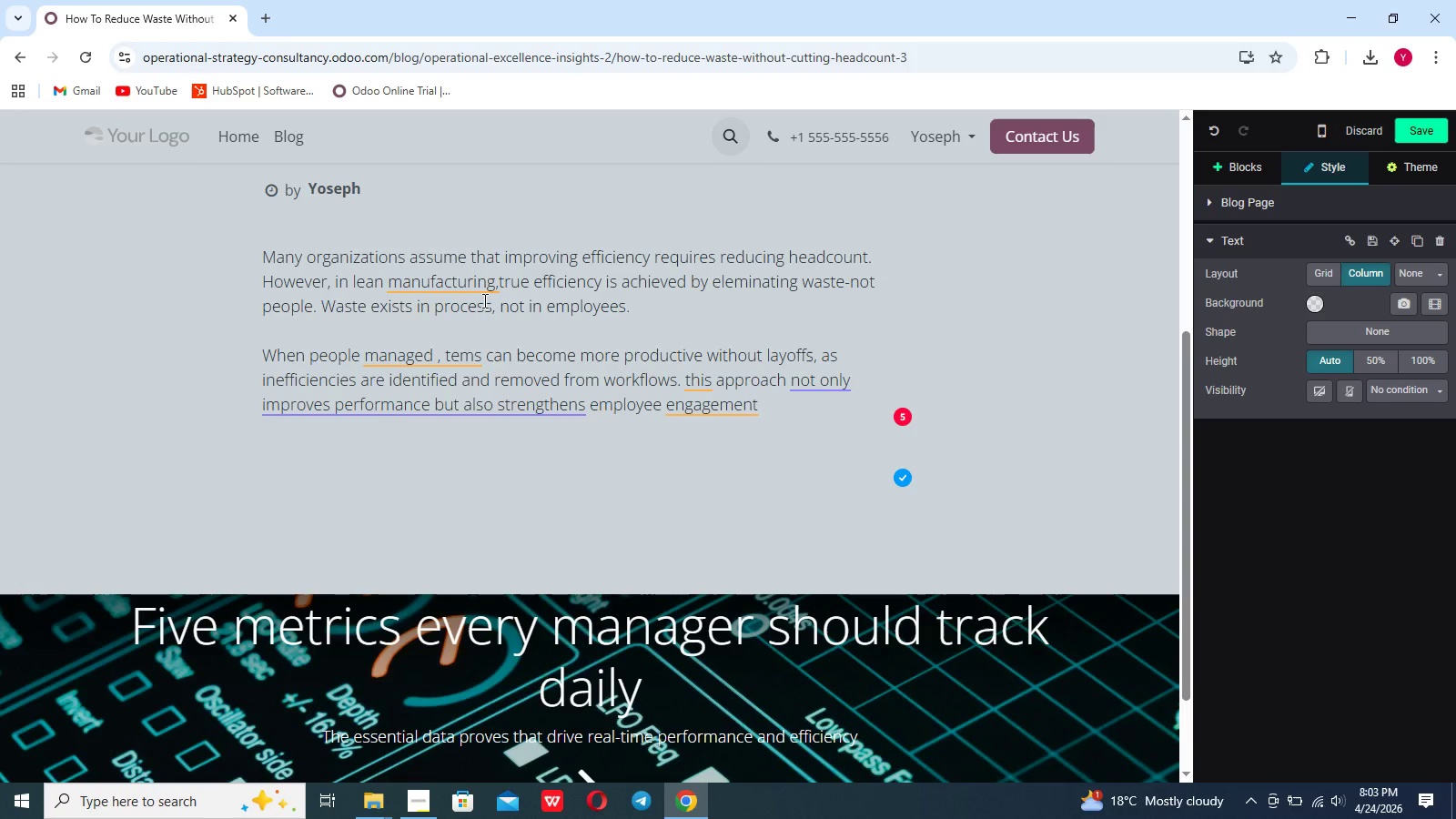 
wait(6.34)
 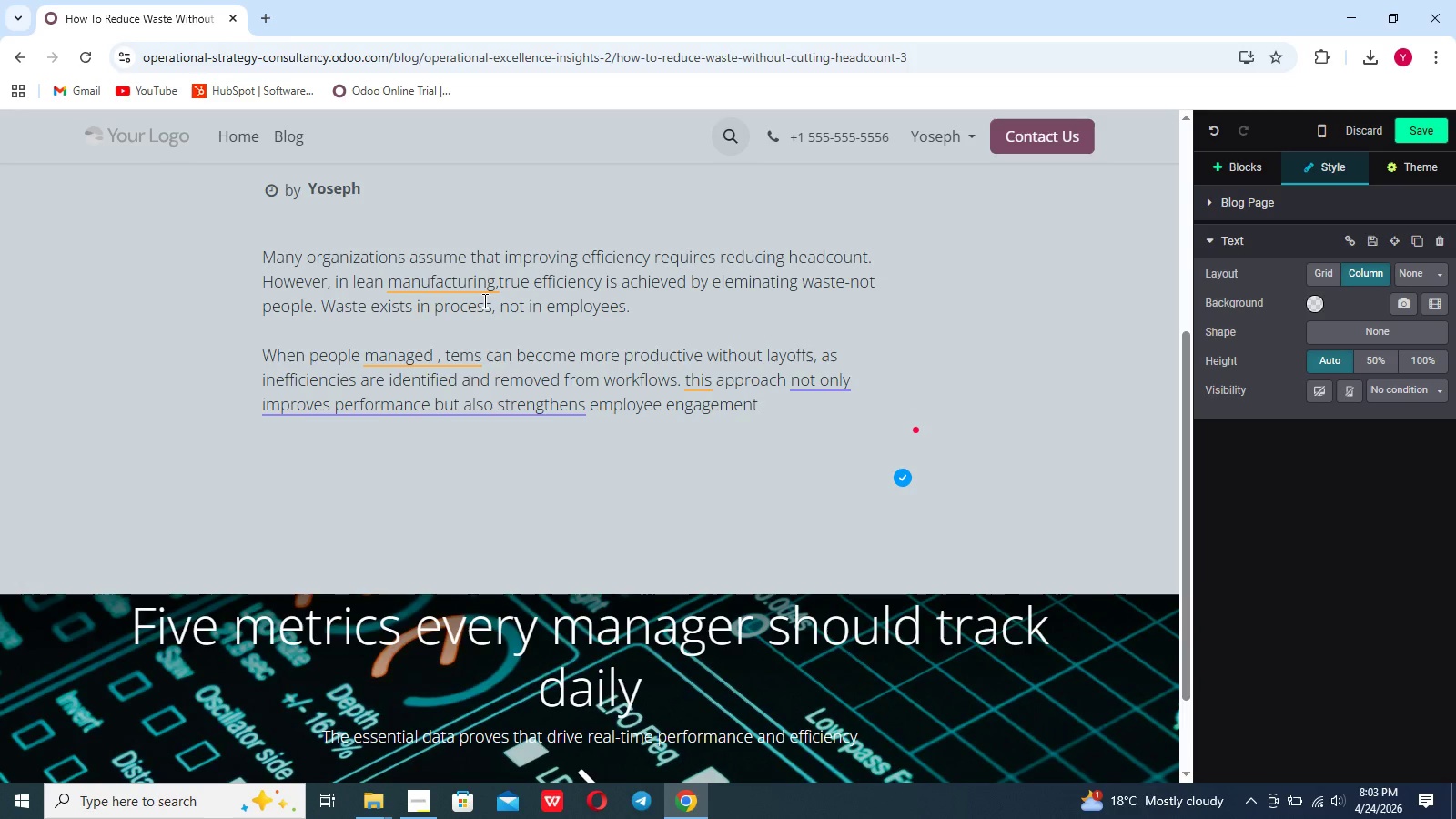 
type(and trust.)
 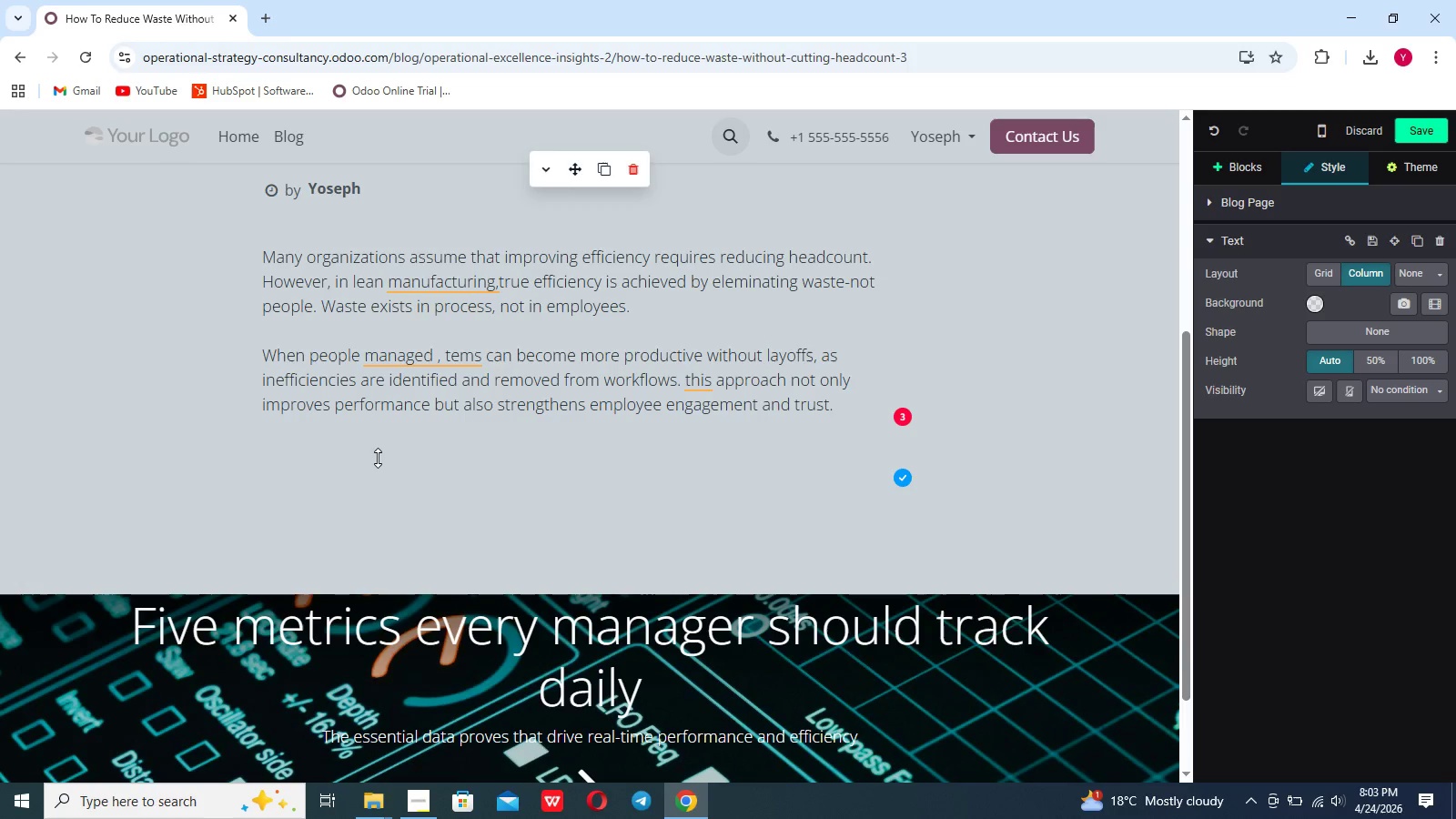 
left_click([373, 499])
 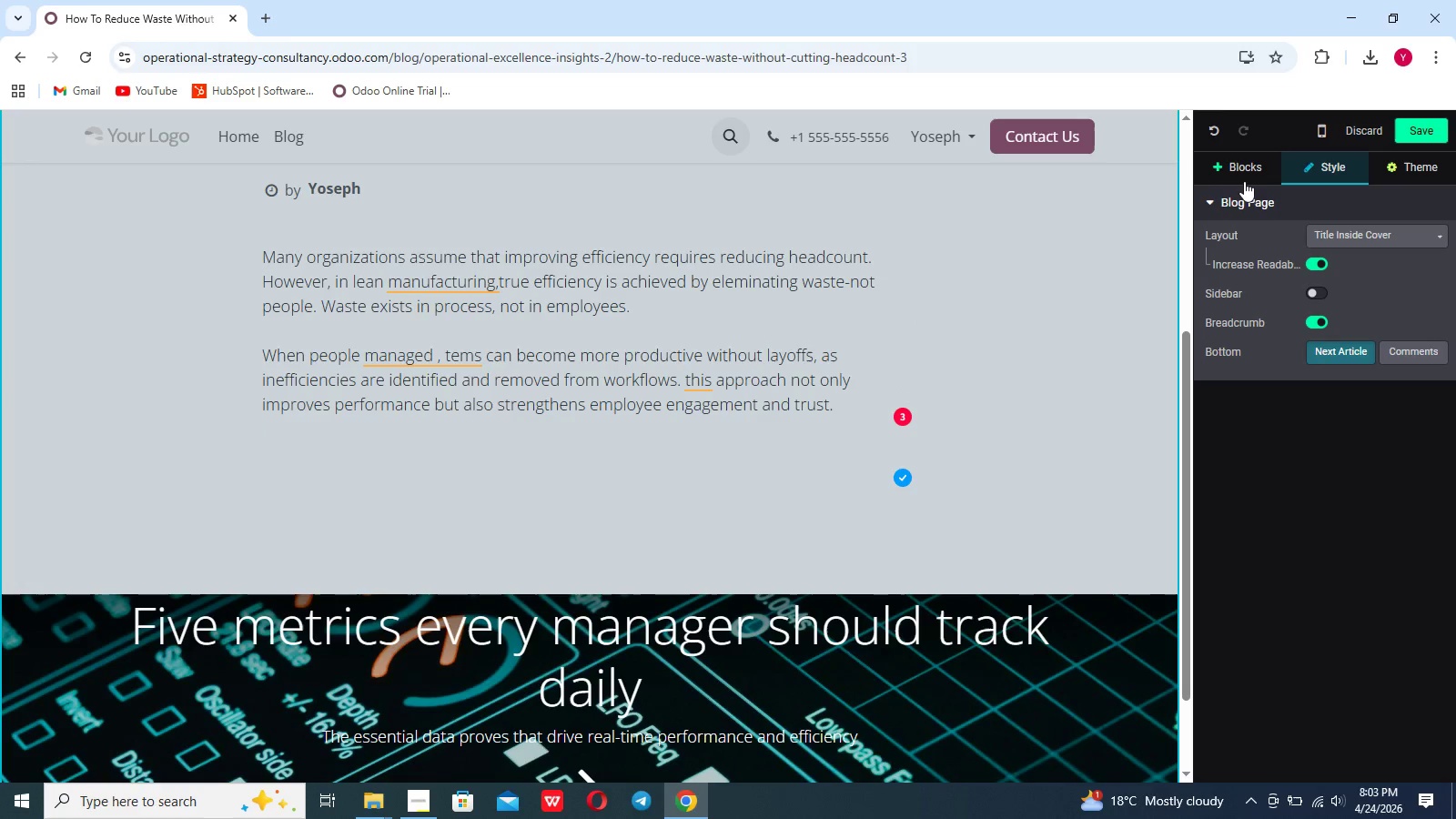 
left_click([1241, 175])
 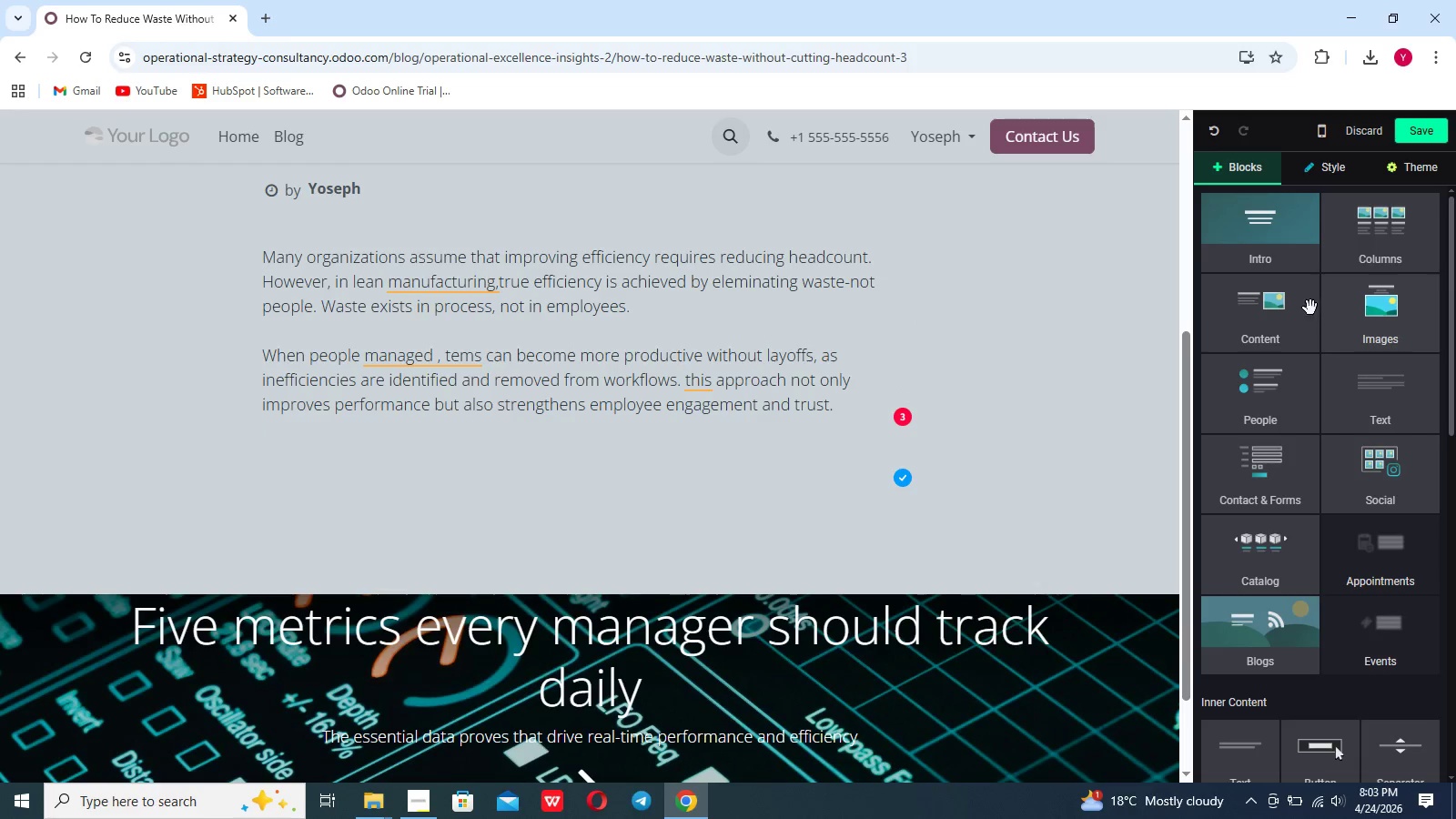 
left_click([1309, 308])
 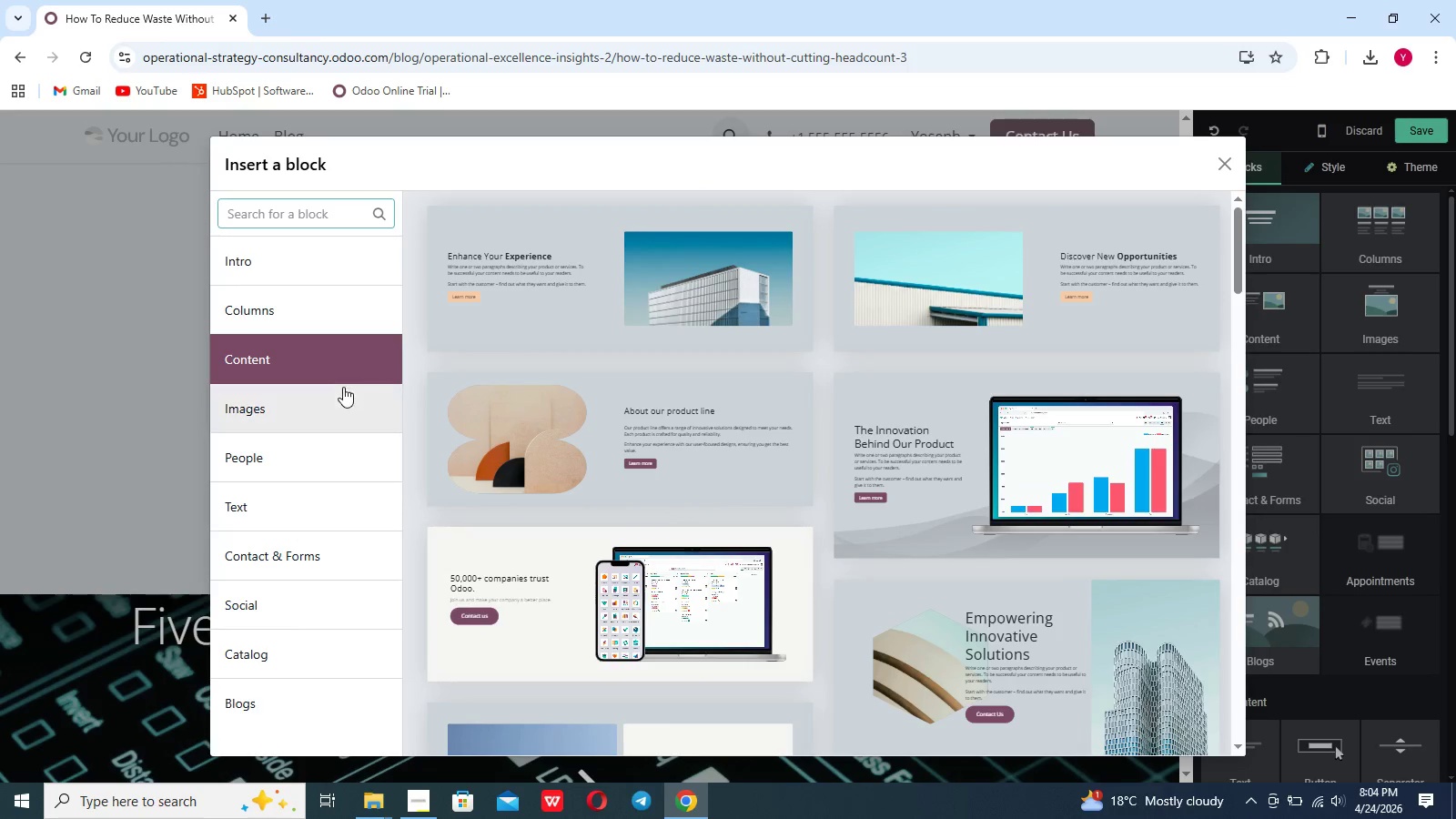 
wait(5.97)
 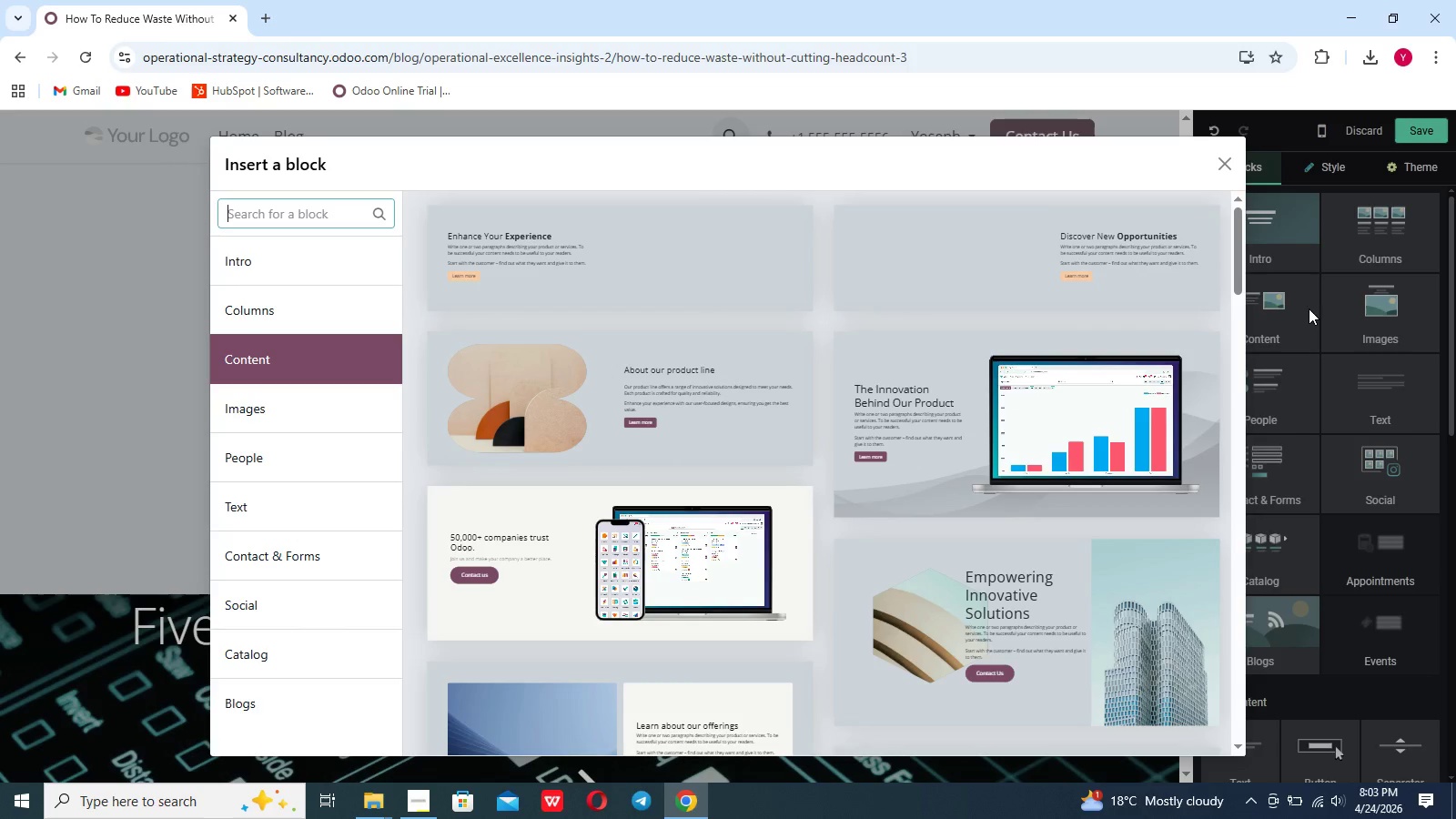 
left_click([630, 269])
 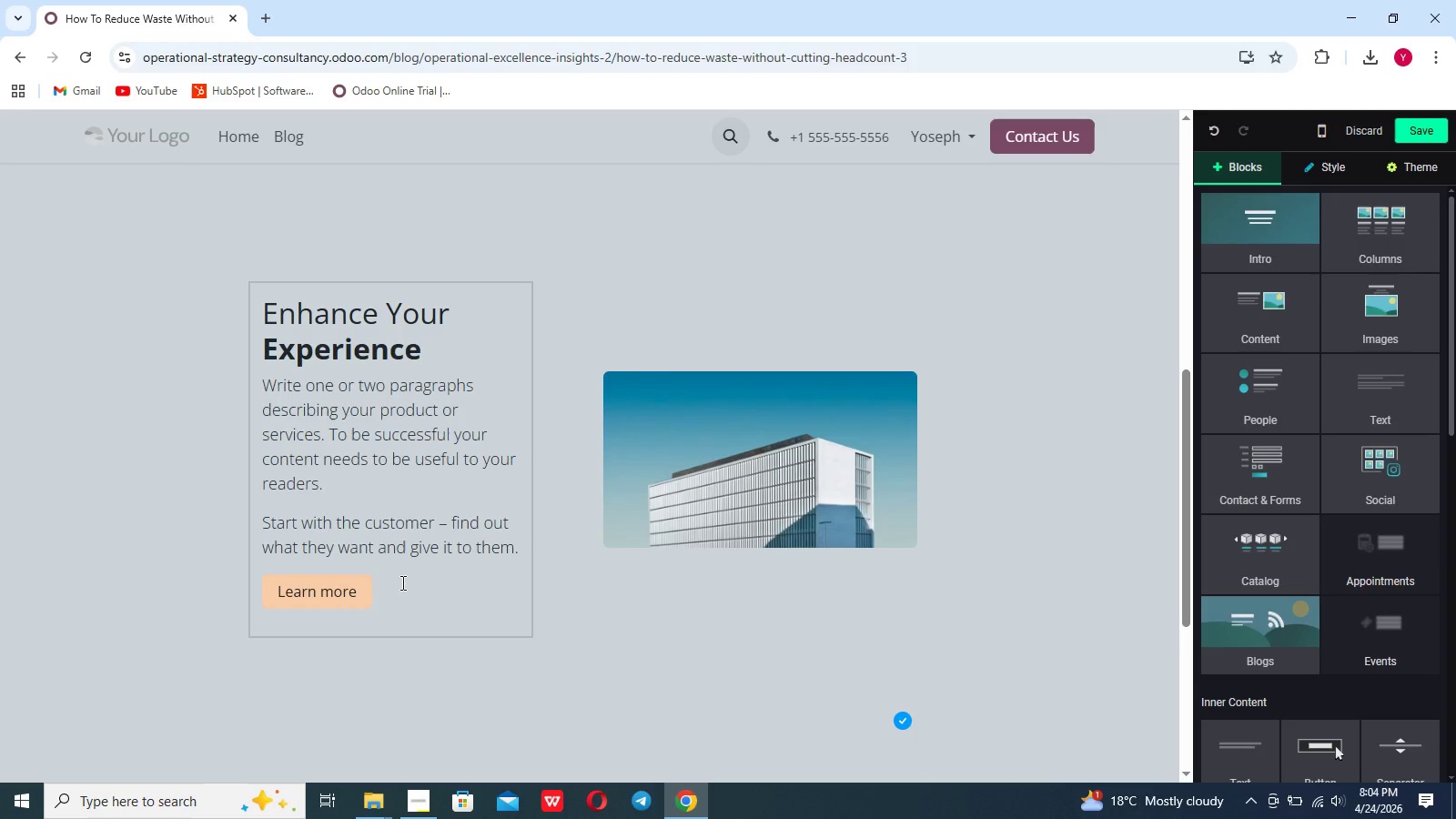 
left_click([401, 582])
 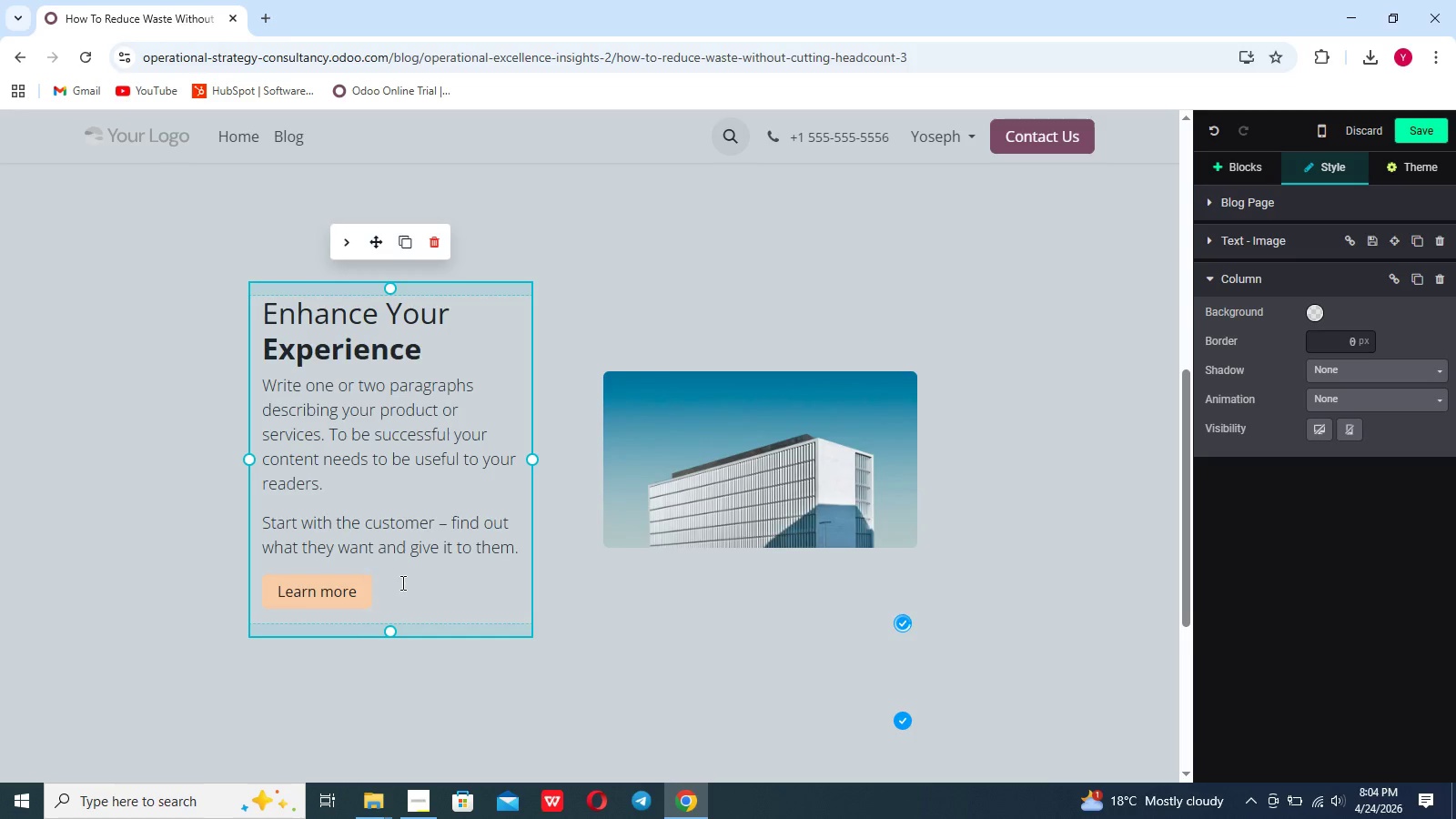 
key(Backspace)
 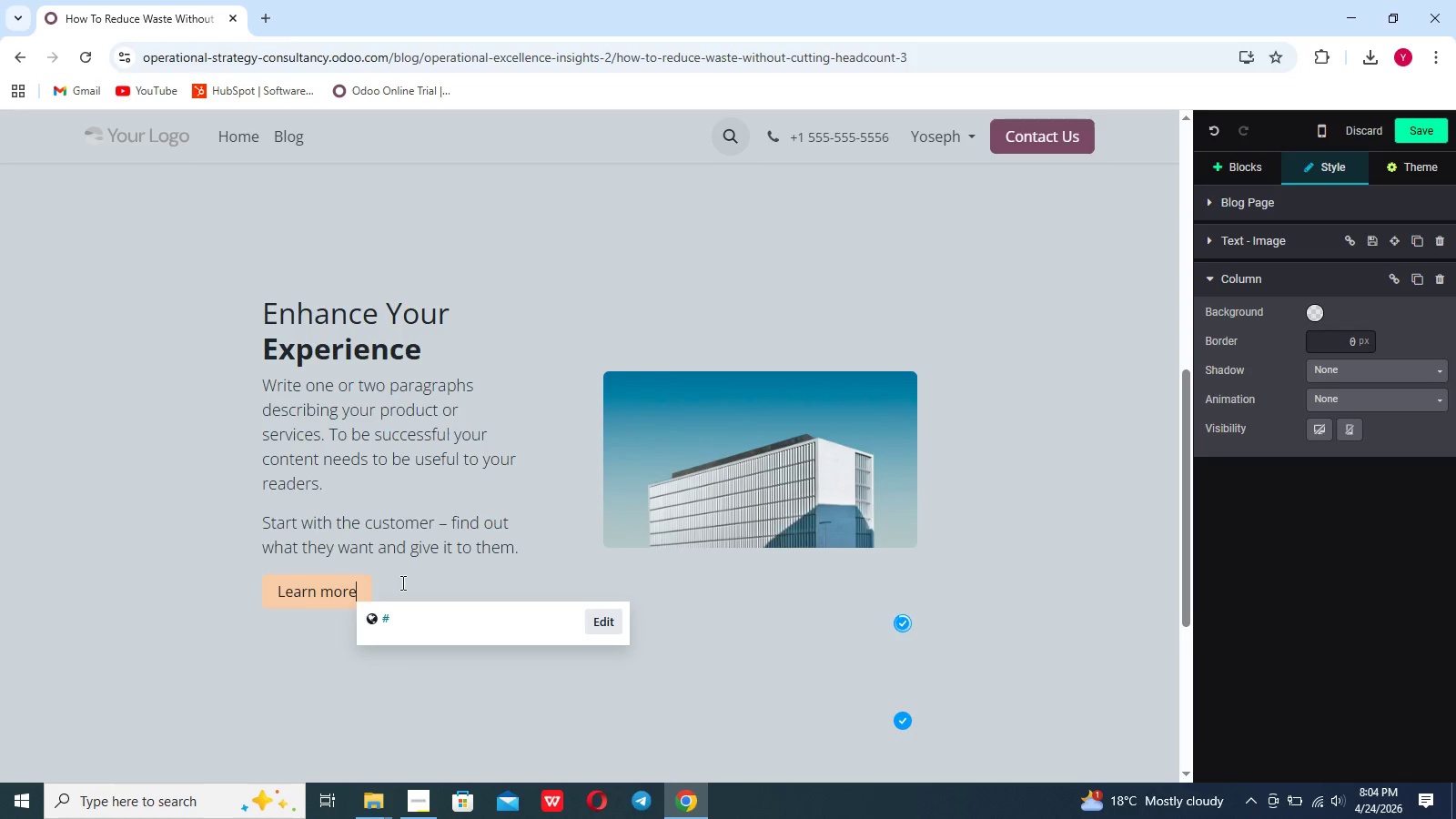 
key(Backspace)
 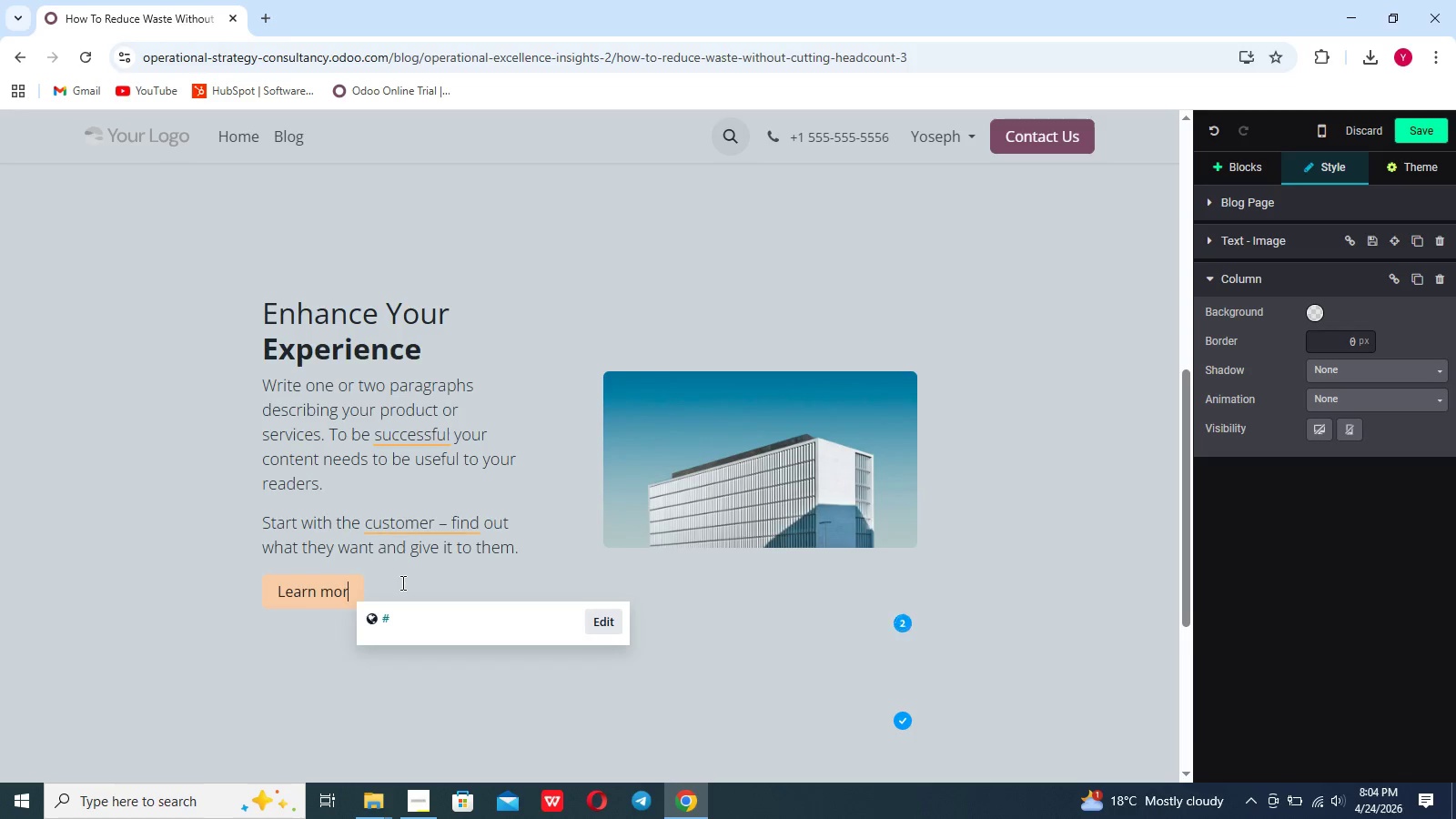 
key(Backspace)
 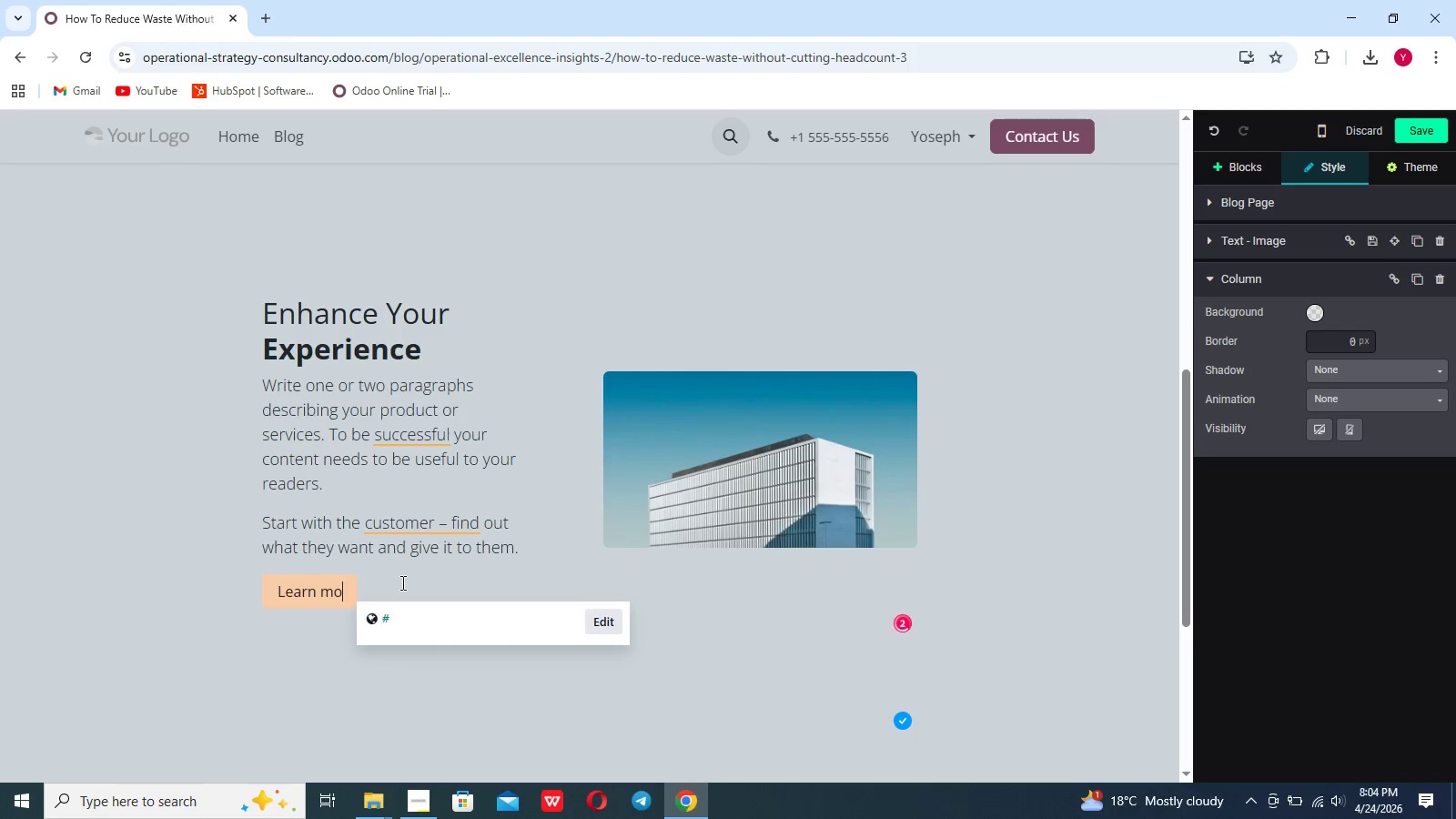 
key(Backspace)
 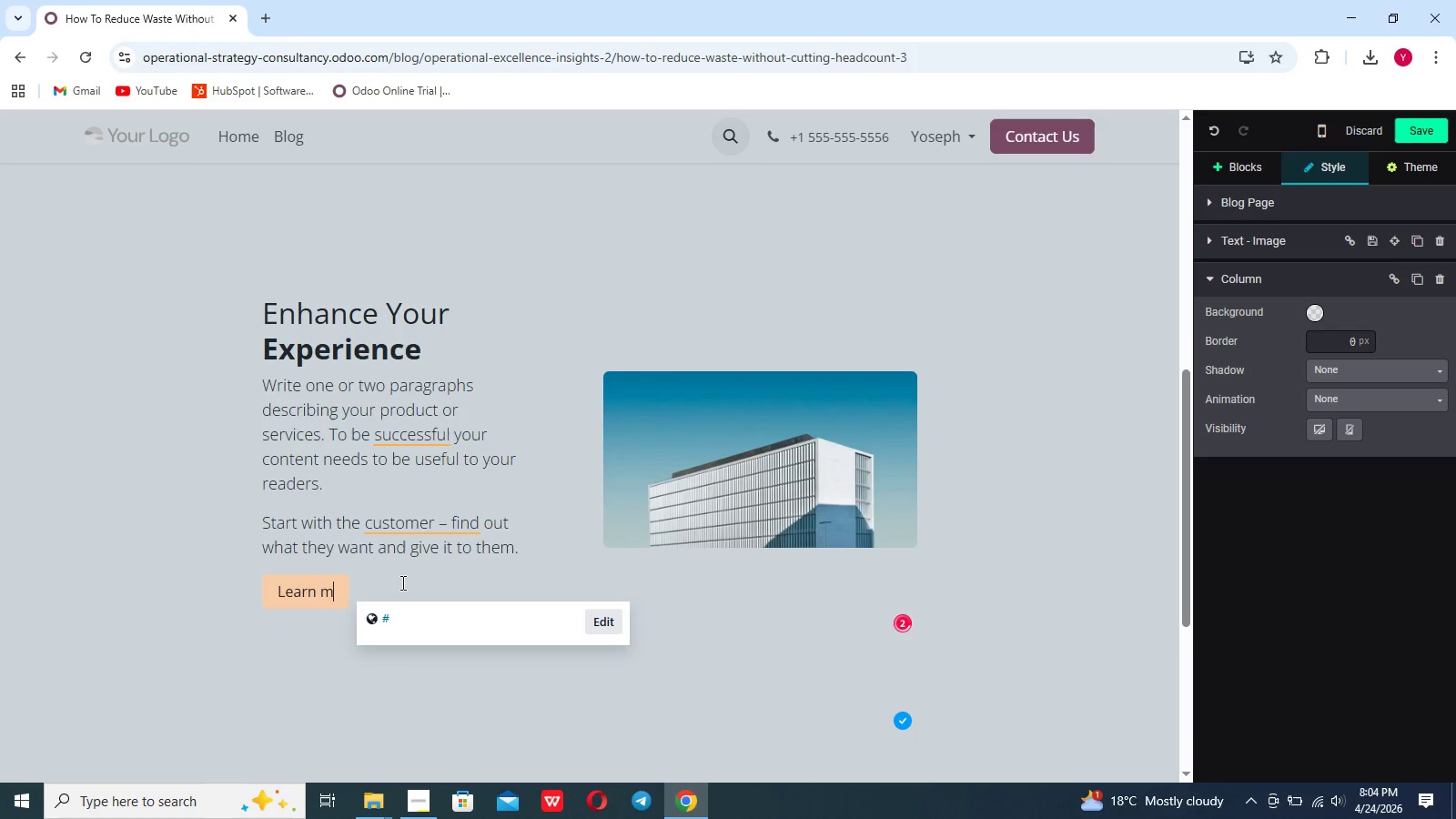 
key(Backspace)
 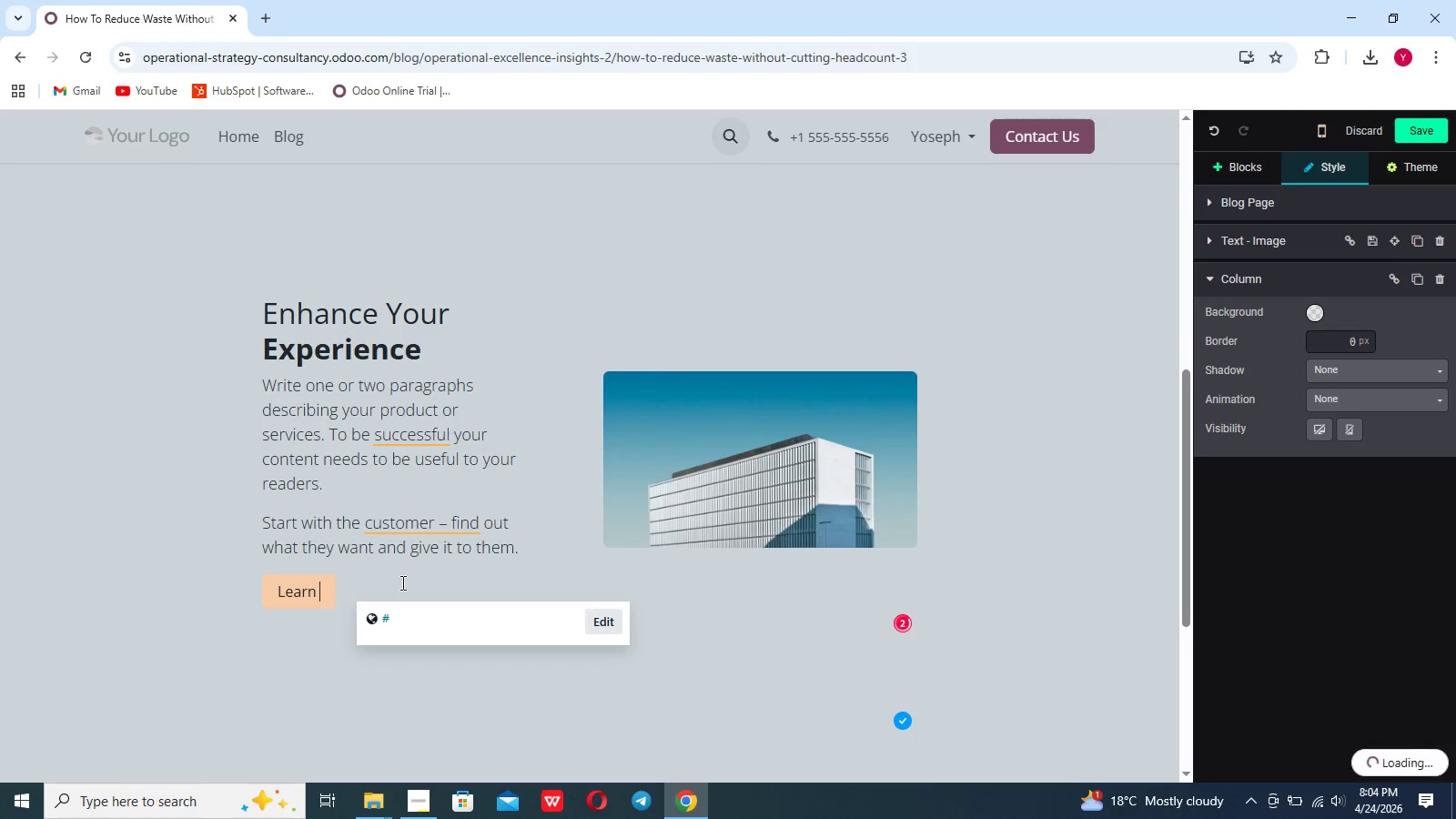 
key(Backspace)
 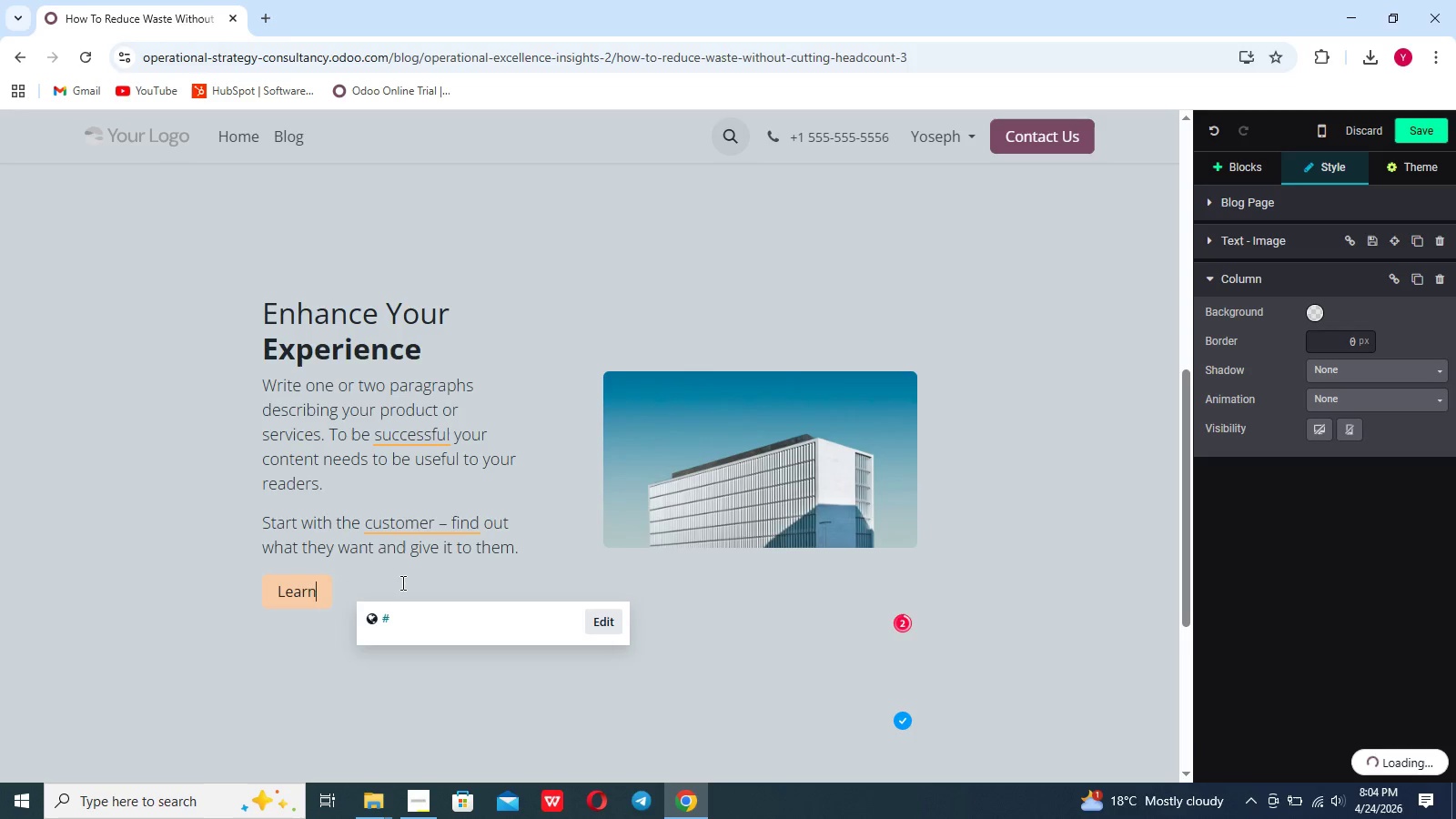 
key(Backspace)
 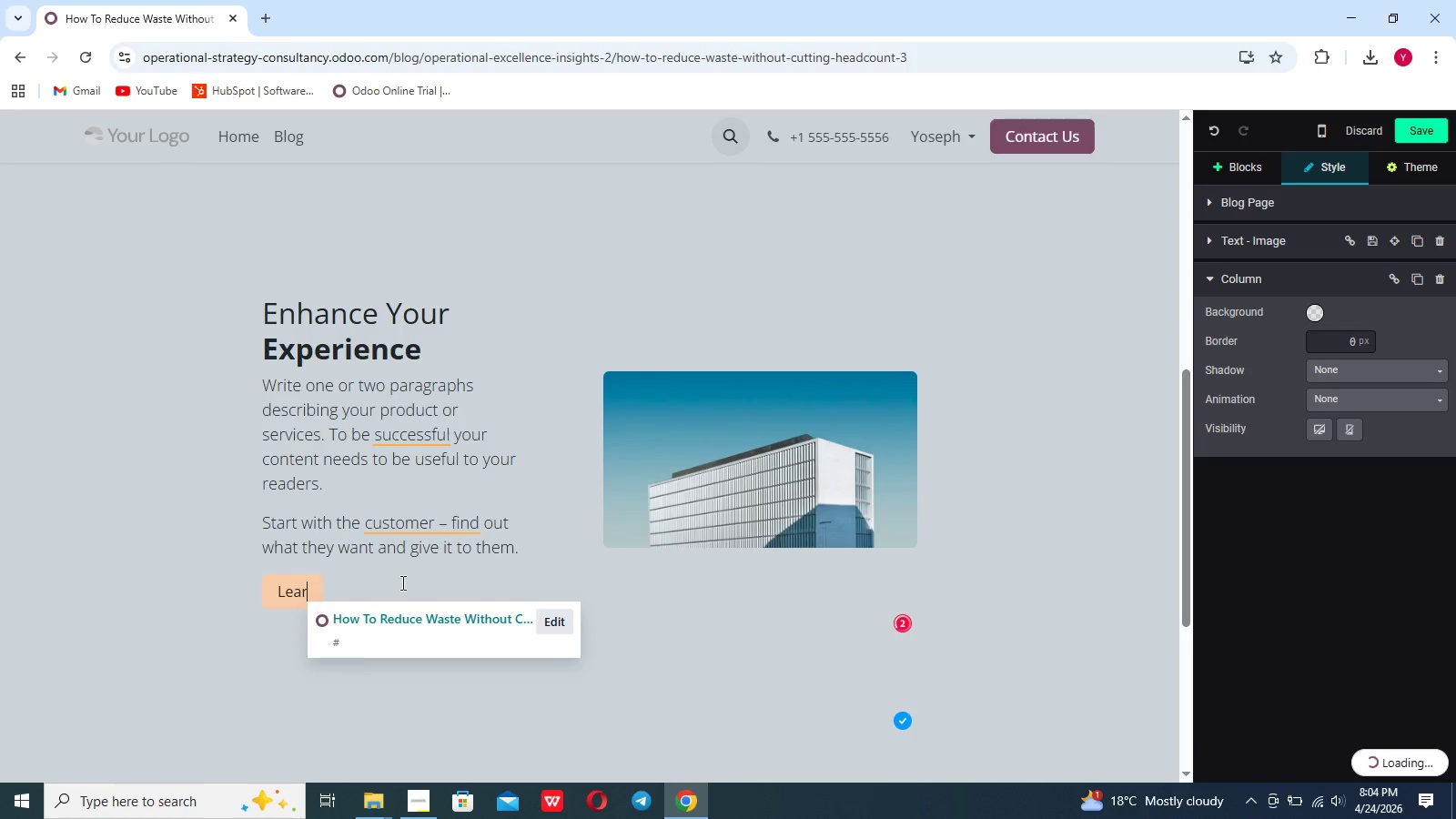 
hold_key(key=Backspace, duration=0.7)
 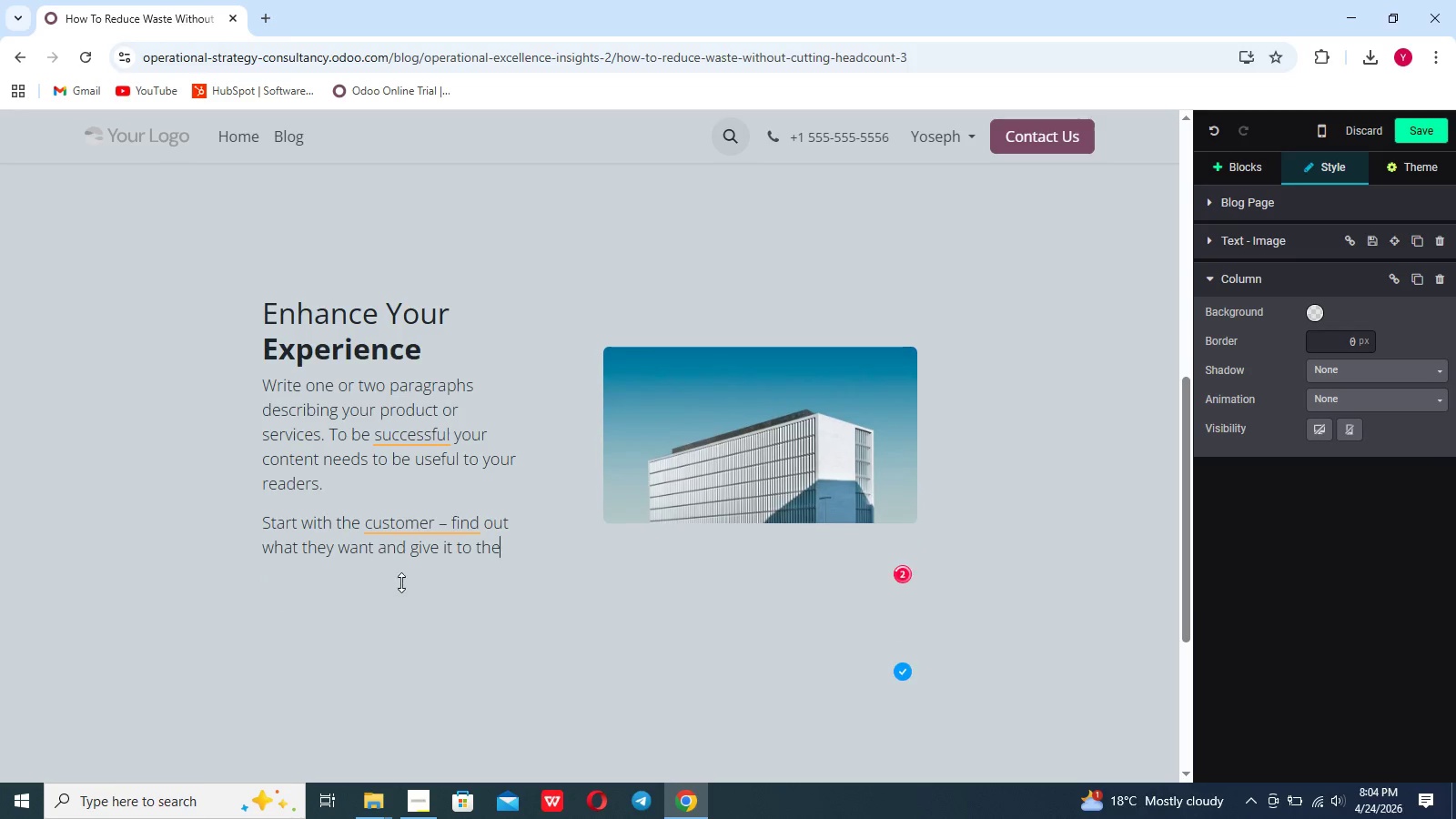 
key(Backspace)
 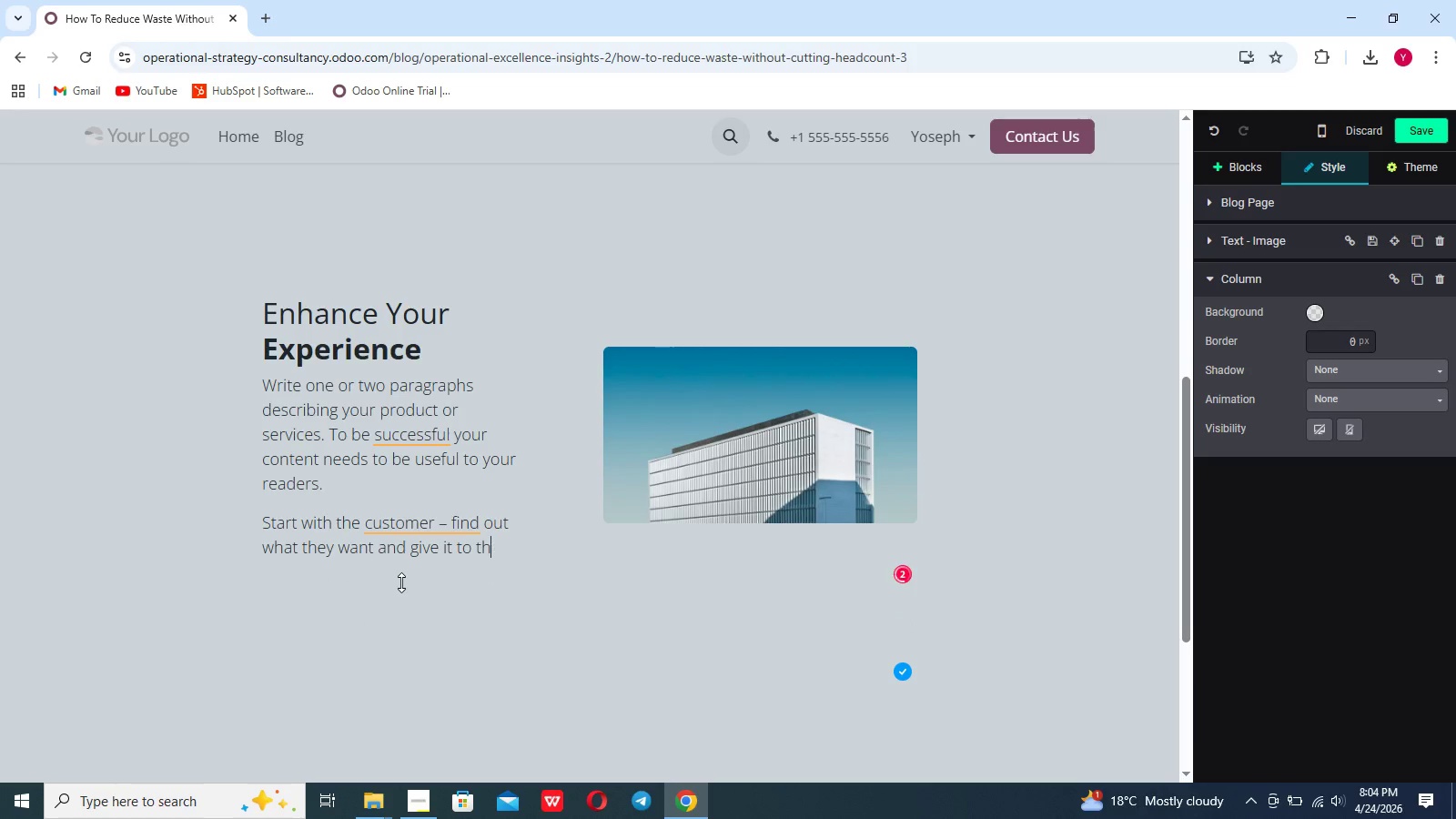 
key(Backspace)
 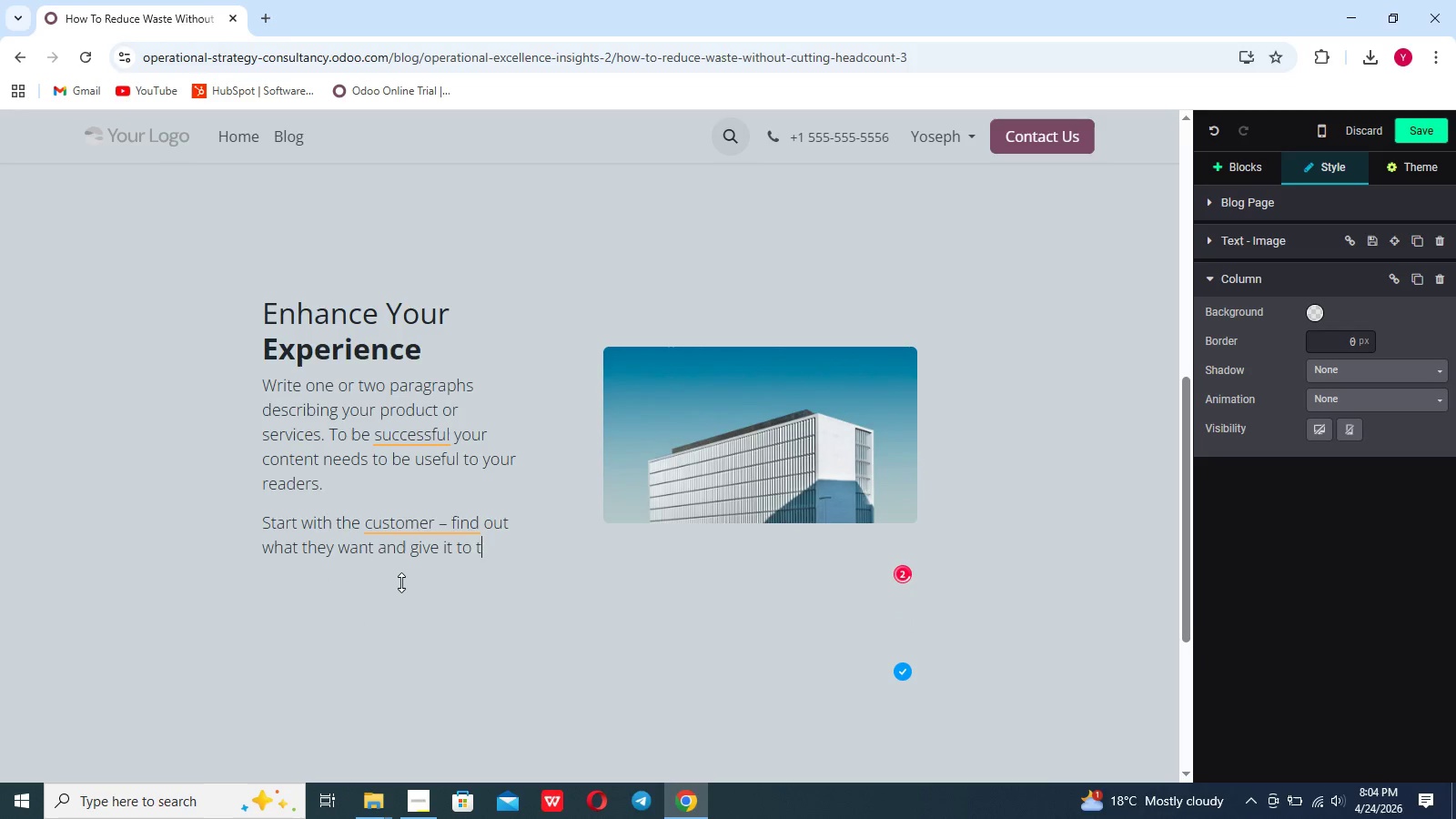 
key(Backspace)
 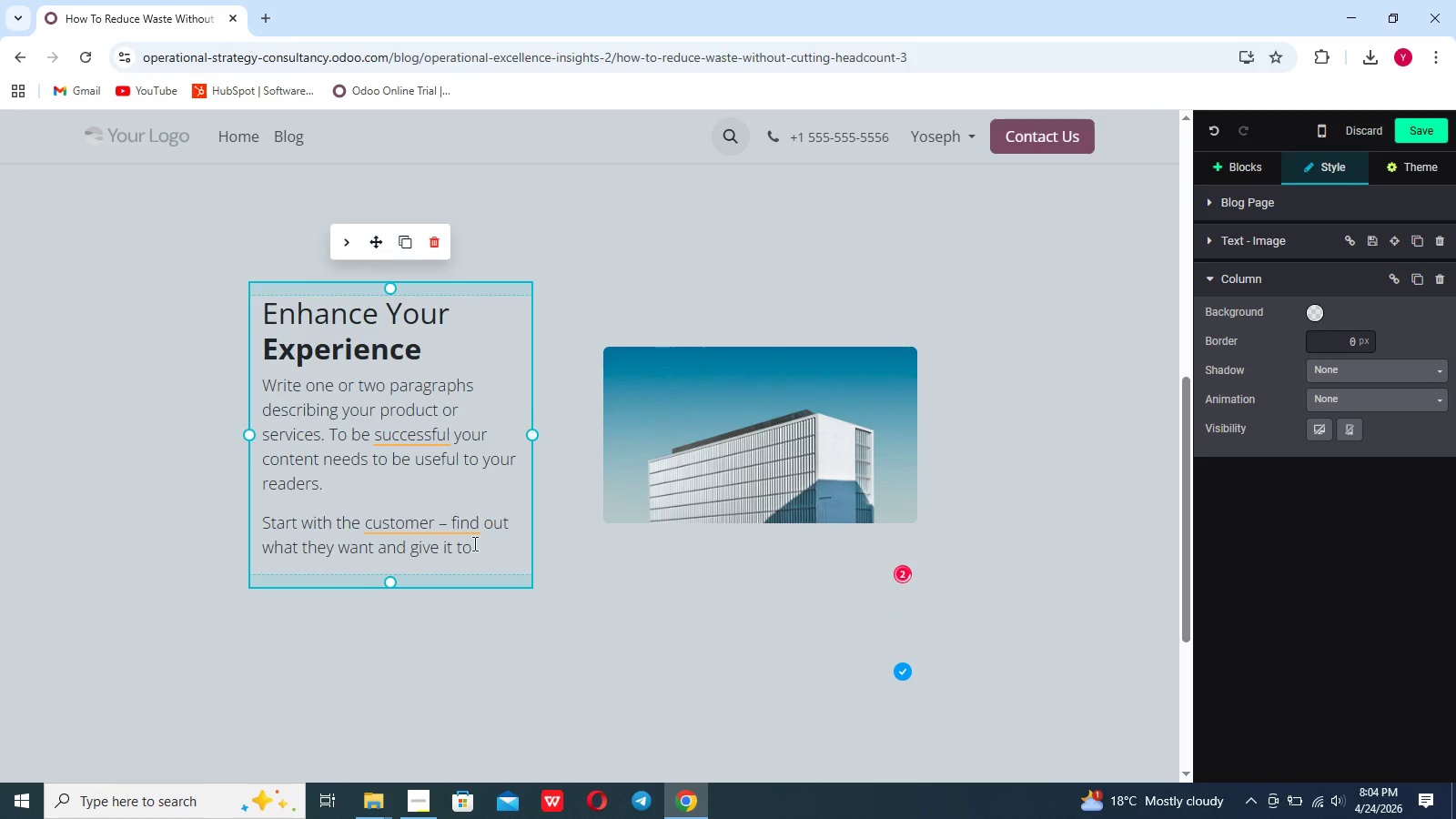 
left_click_drag(start_coordinate=[471, 543], to_coordinate=[271, 387])
 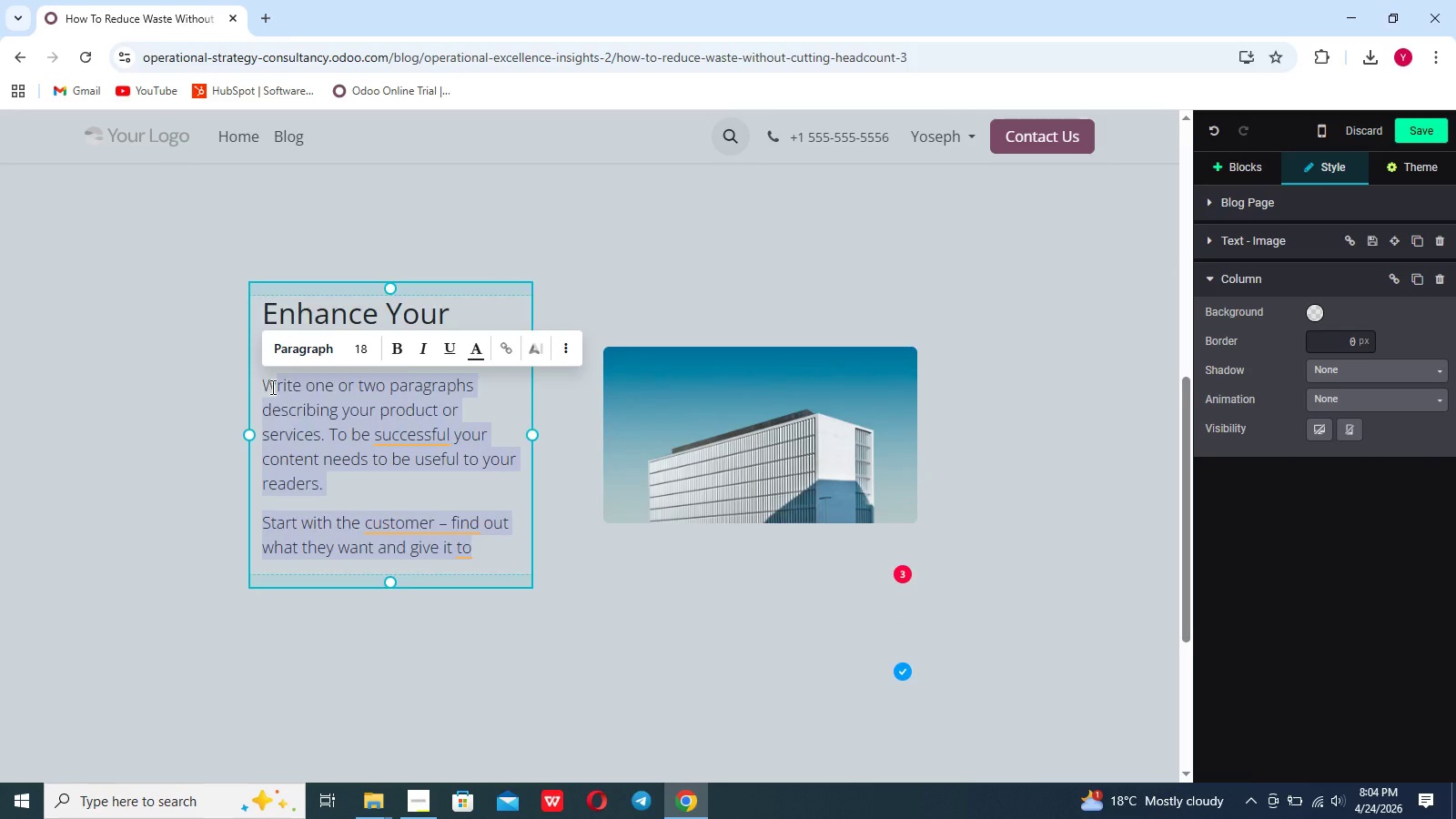 
key(Backspace)
key(Backspace)
key(Backspace)
key(Backspace)
key(Backspace)
key(Backspace)
key(Backspace)
key(Backspace)
key(Backspace)
key(Backspace)
key(Backspace)
key(Backspace)
key(Backspace)
key(Backspace)
key(Backspace)
key(Backspace)
key(Backspace)
key(Backspace)
type(The Myth OF )
key(Backspace)
key(Backspace)
type(F Cutting Jobs)
 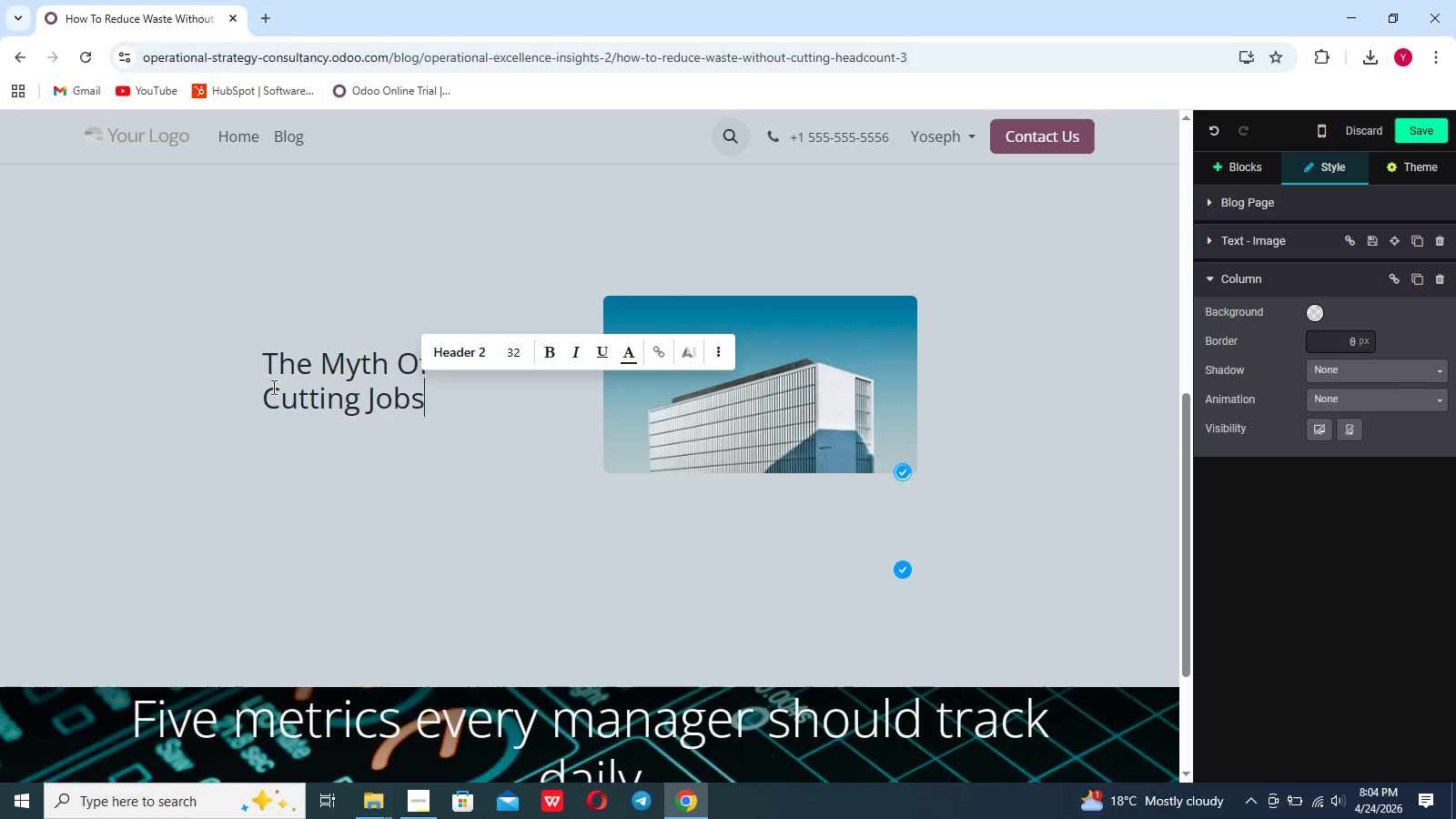 
left_click([354, 409])
 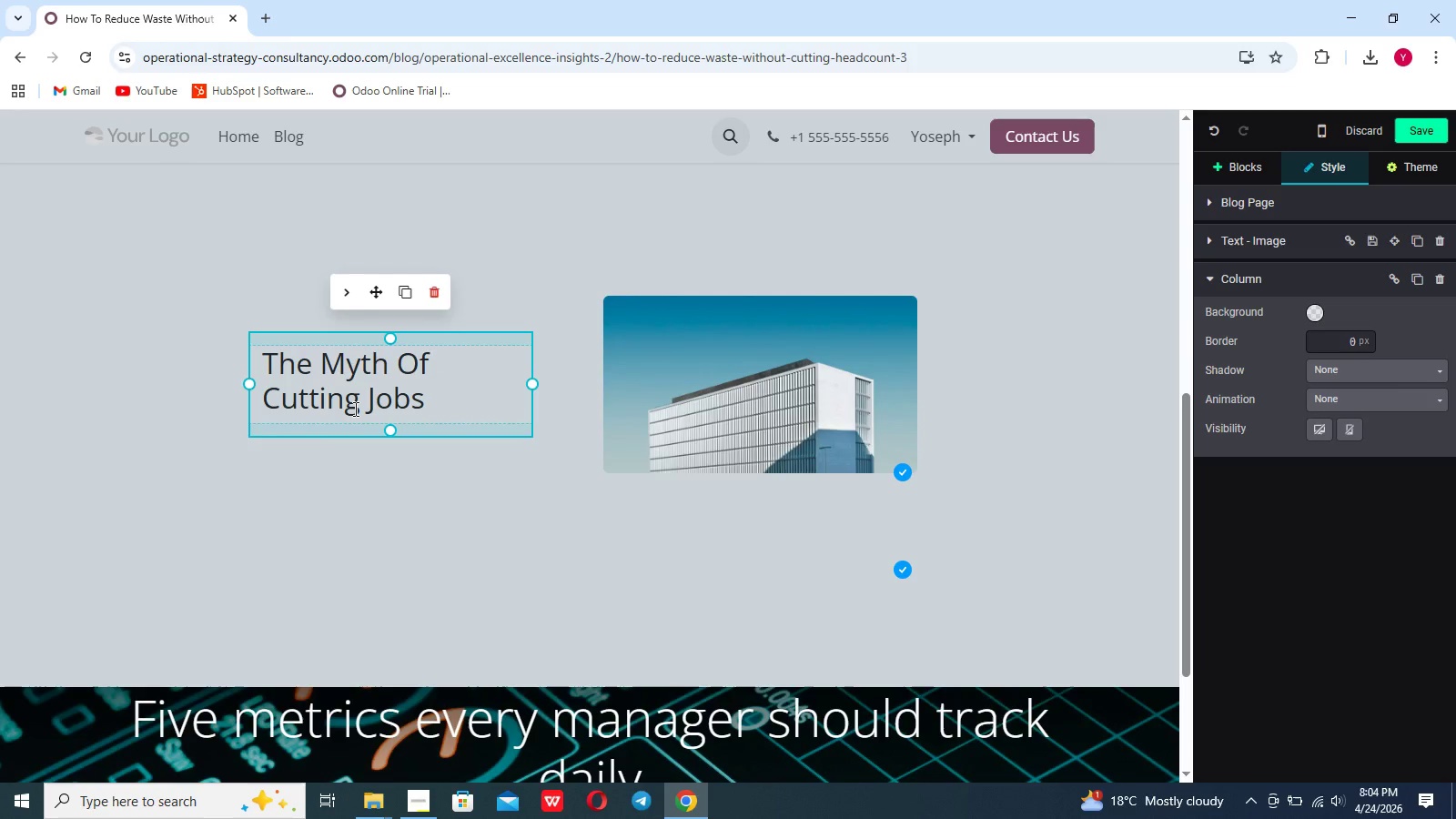 
key(Space)
 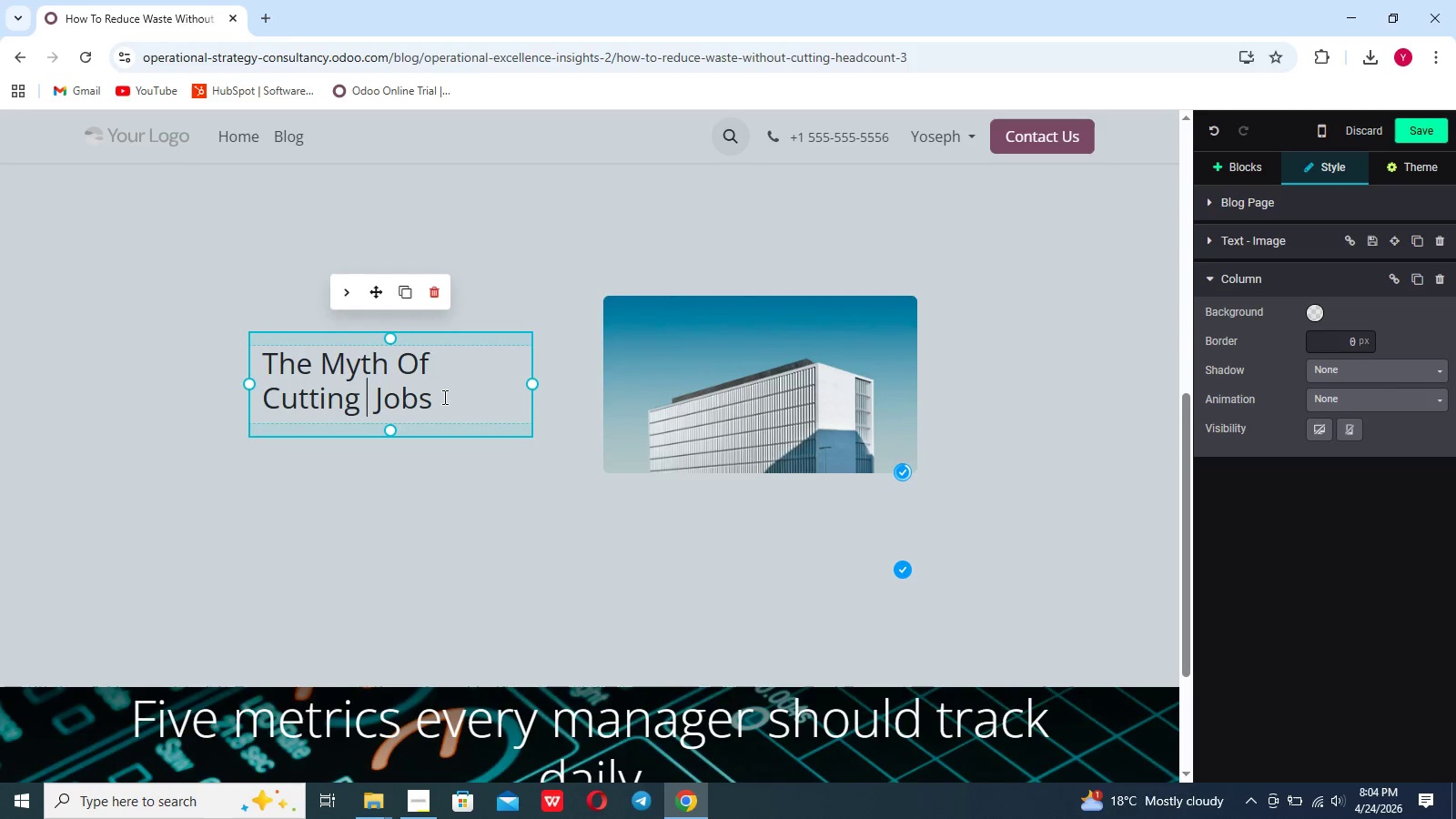 
left_click([443, 397])
 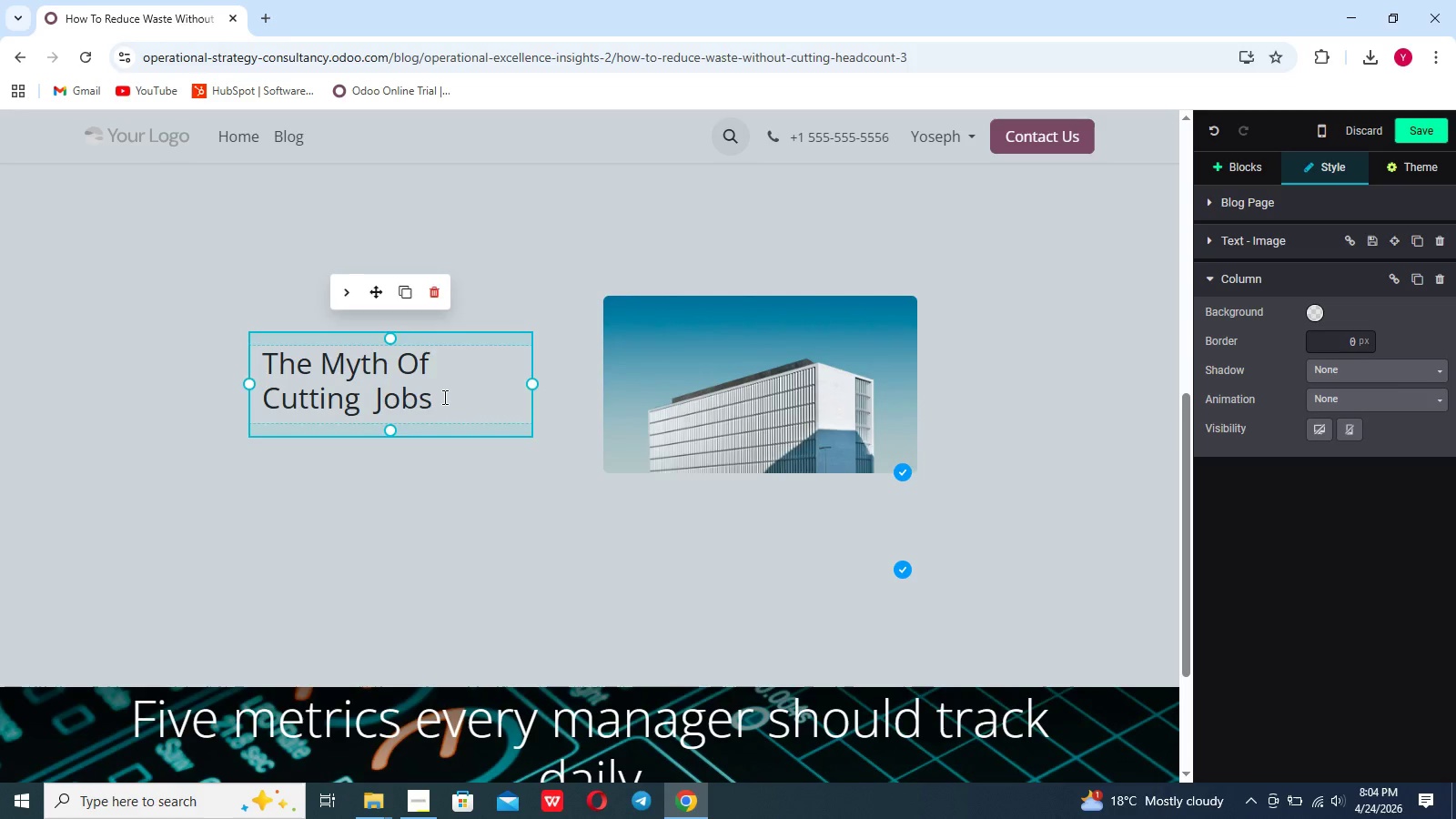 
key(Enter)
 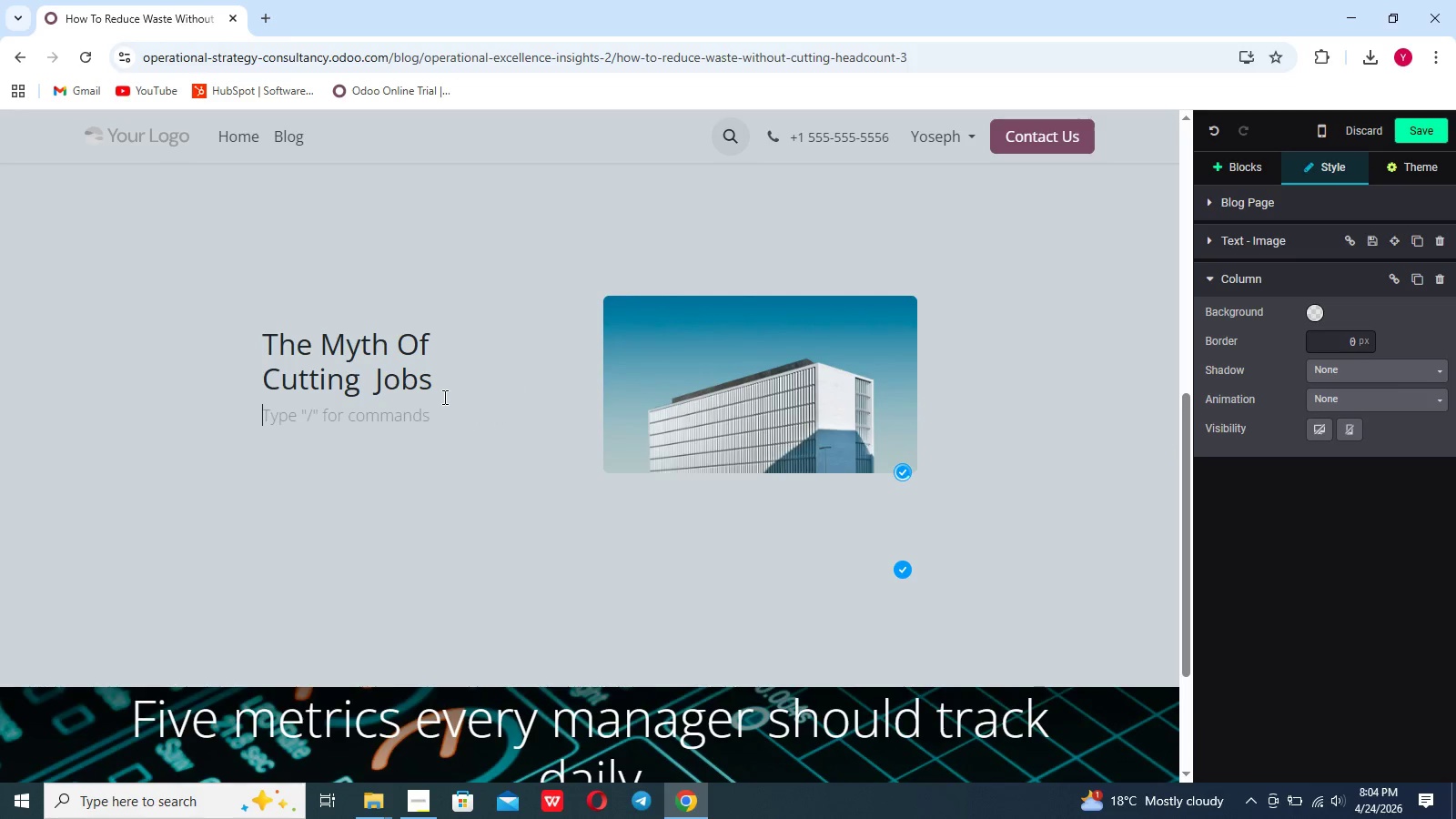 
key(Enter)
 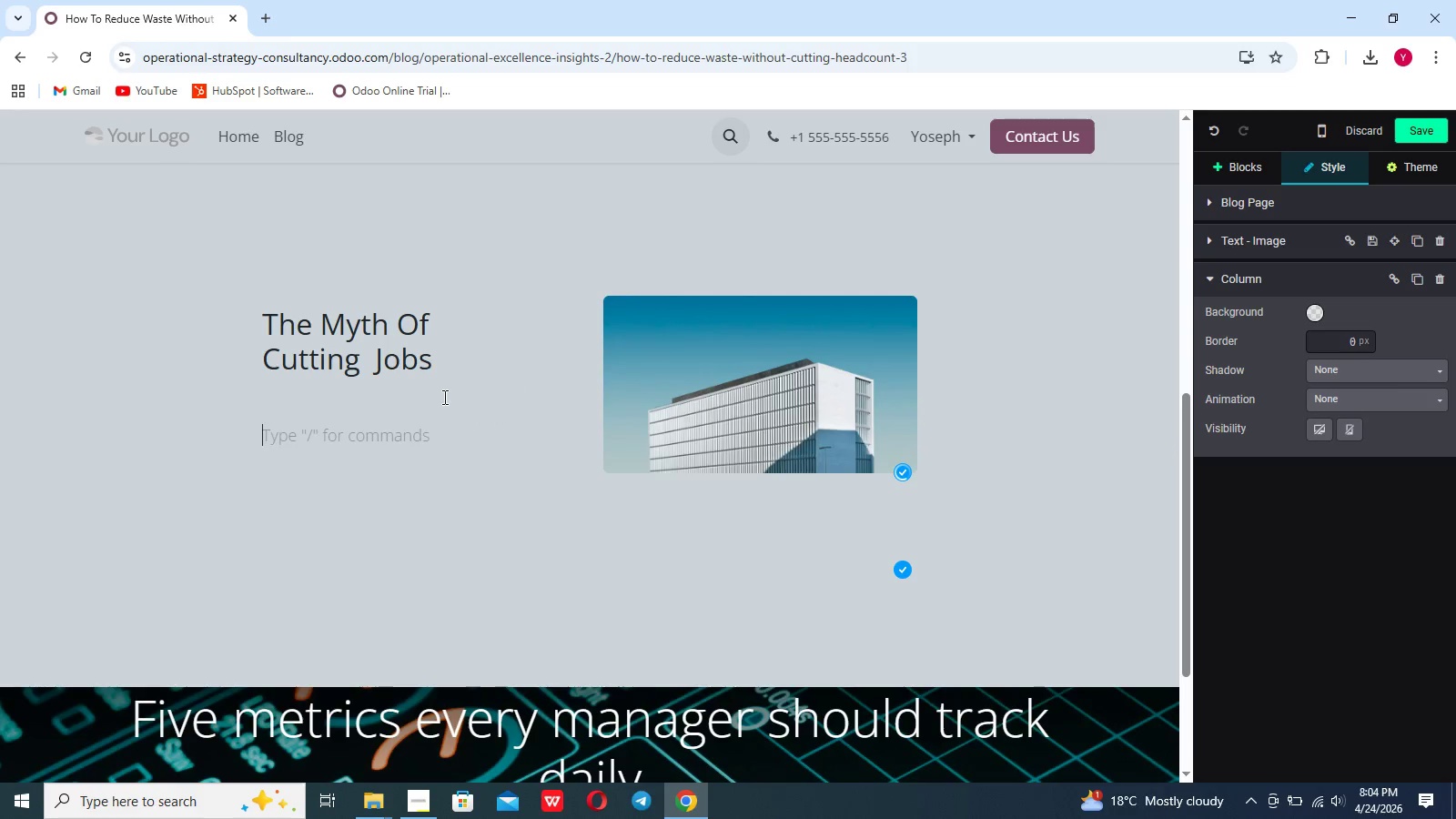 
key(Backspace)
 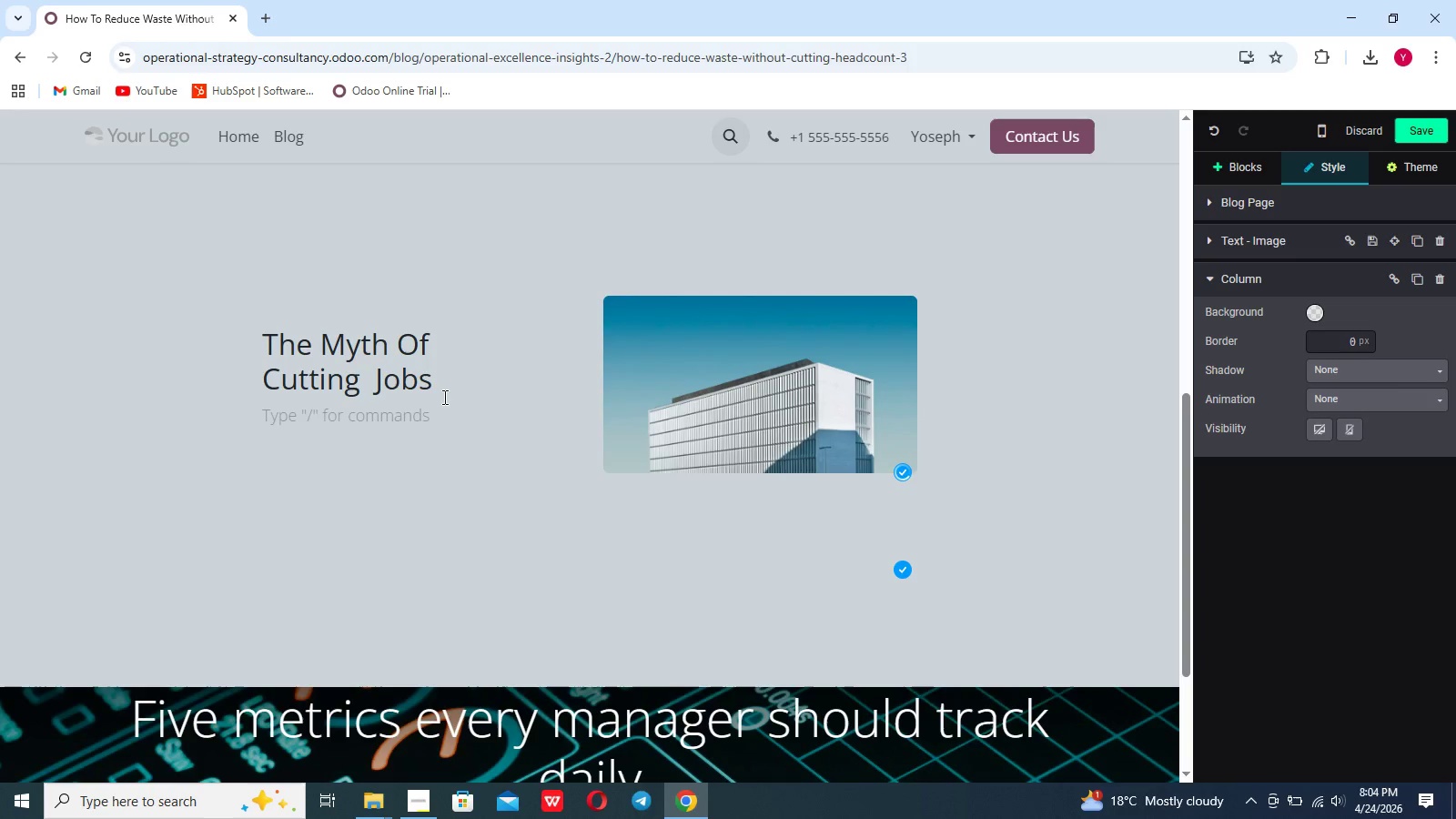 
key(Space)
 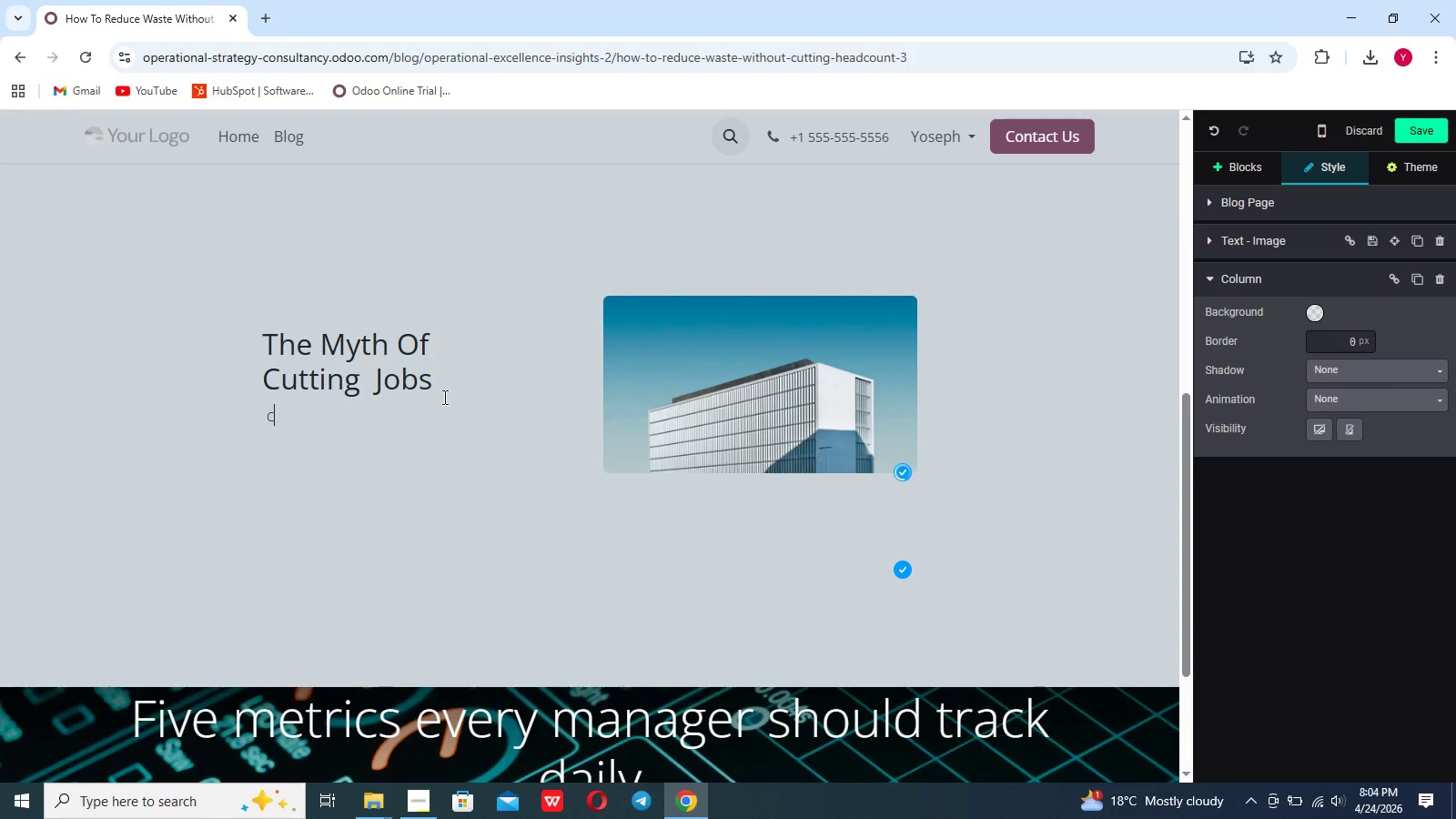 
key(C)
 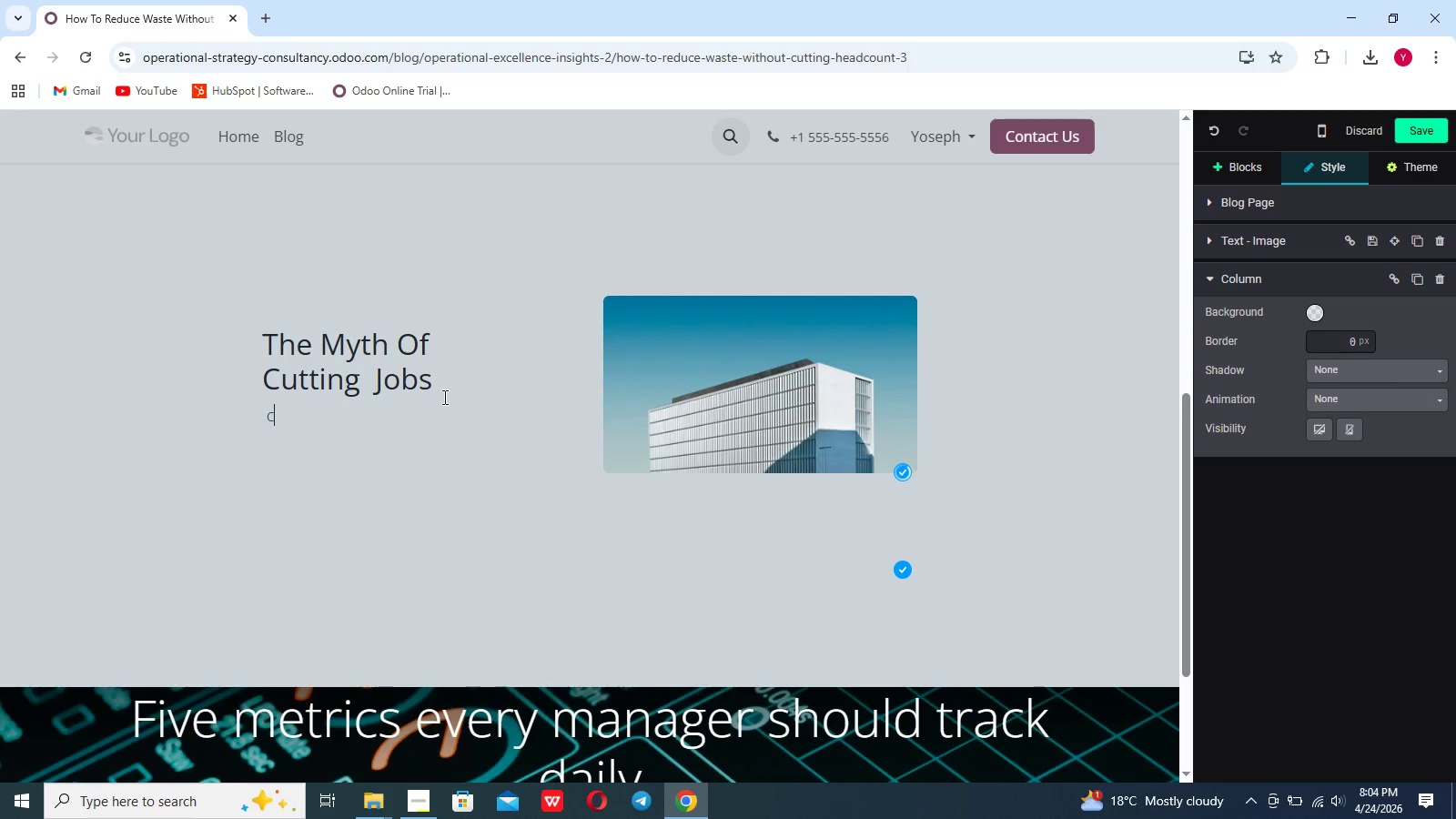 
key(Backspace)
 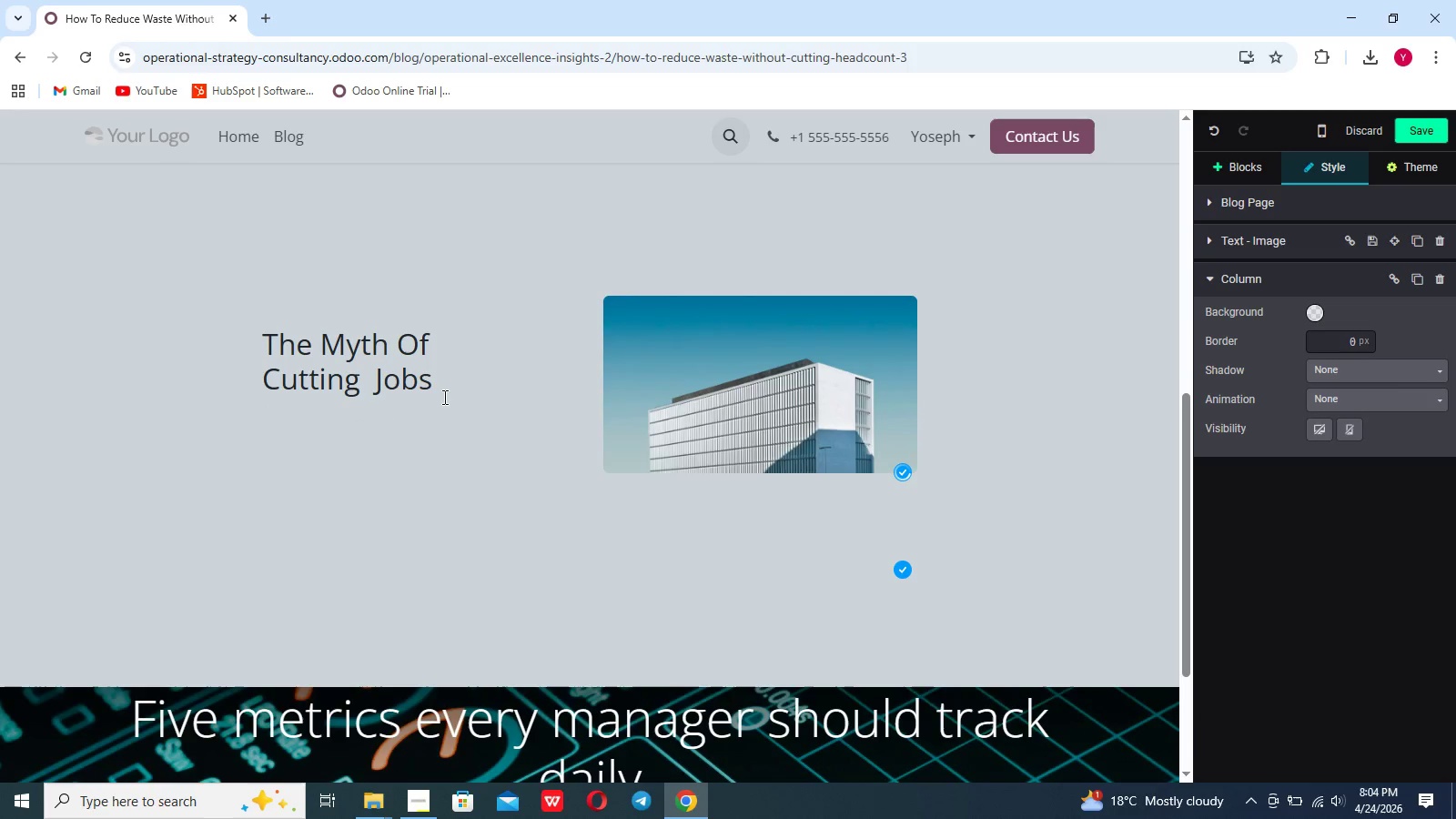 
key(Unknown)
 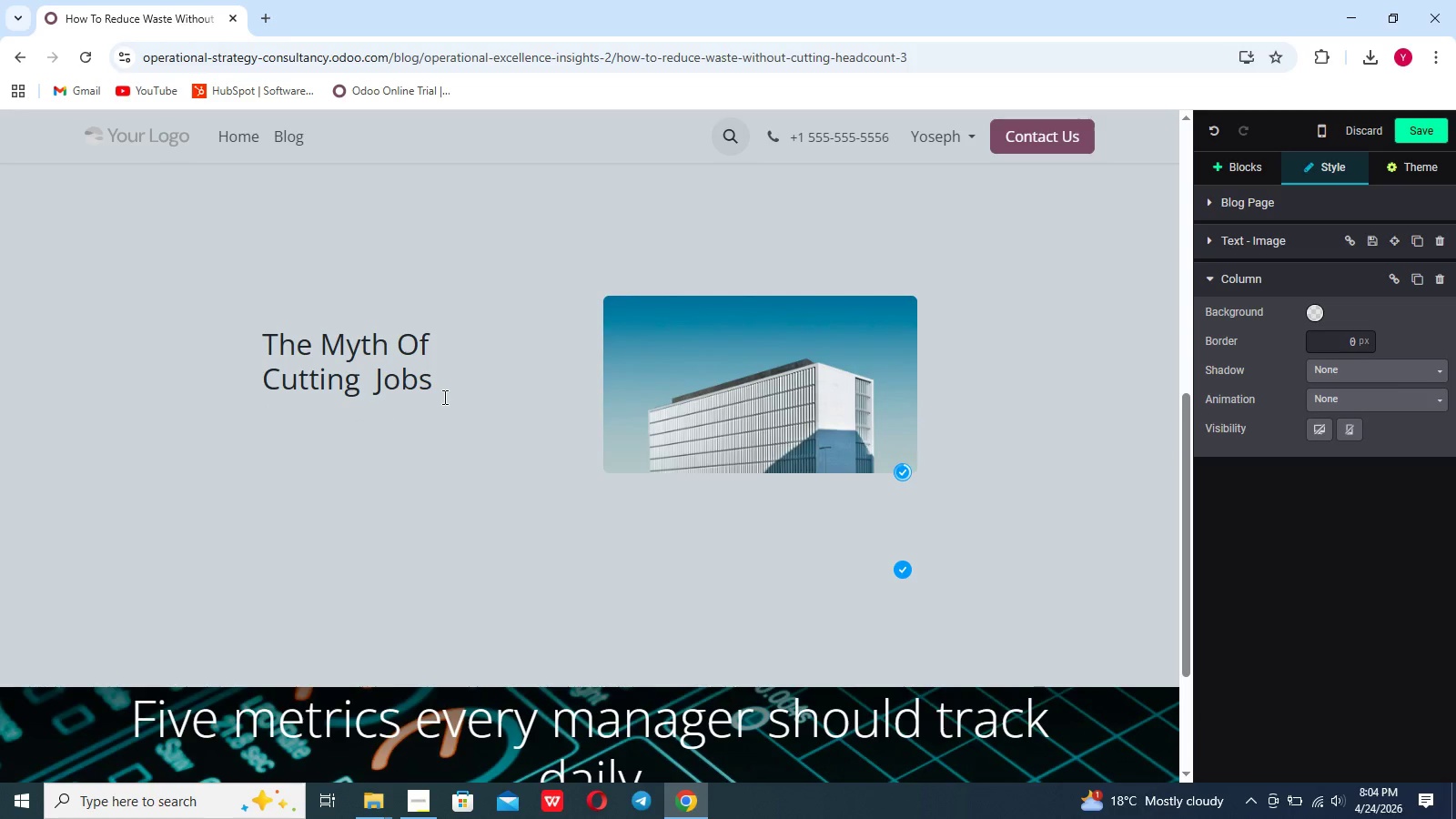 
type(A common misconception is that effice)
key(Backspace)
type(iency improvements require workforce reduction,)
key(Backspace)
type(. In reality. )
key(Backspace)
key(Backspace)
type(,most inefficiencies come from poorly designed process rather than excess labor.)
 